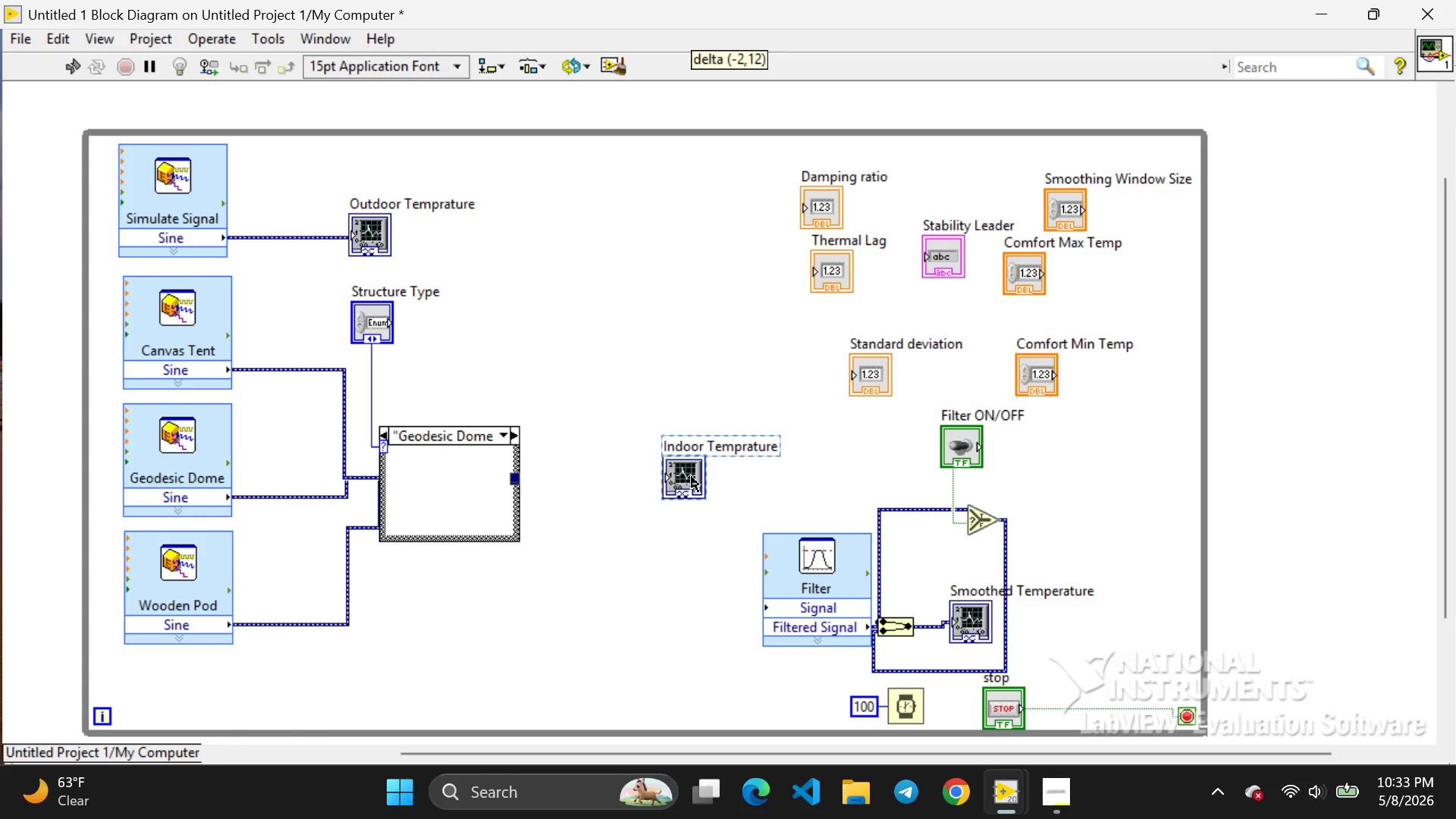 
left_click_drag(start_coordinate=[694, 463], to_coordinate=[692, 477])
 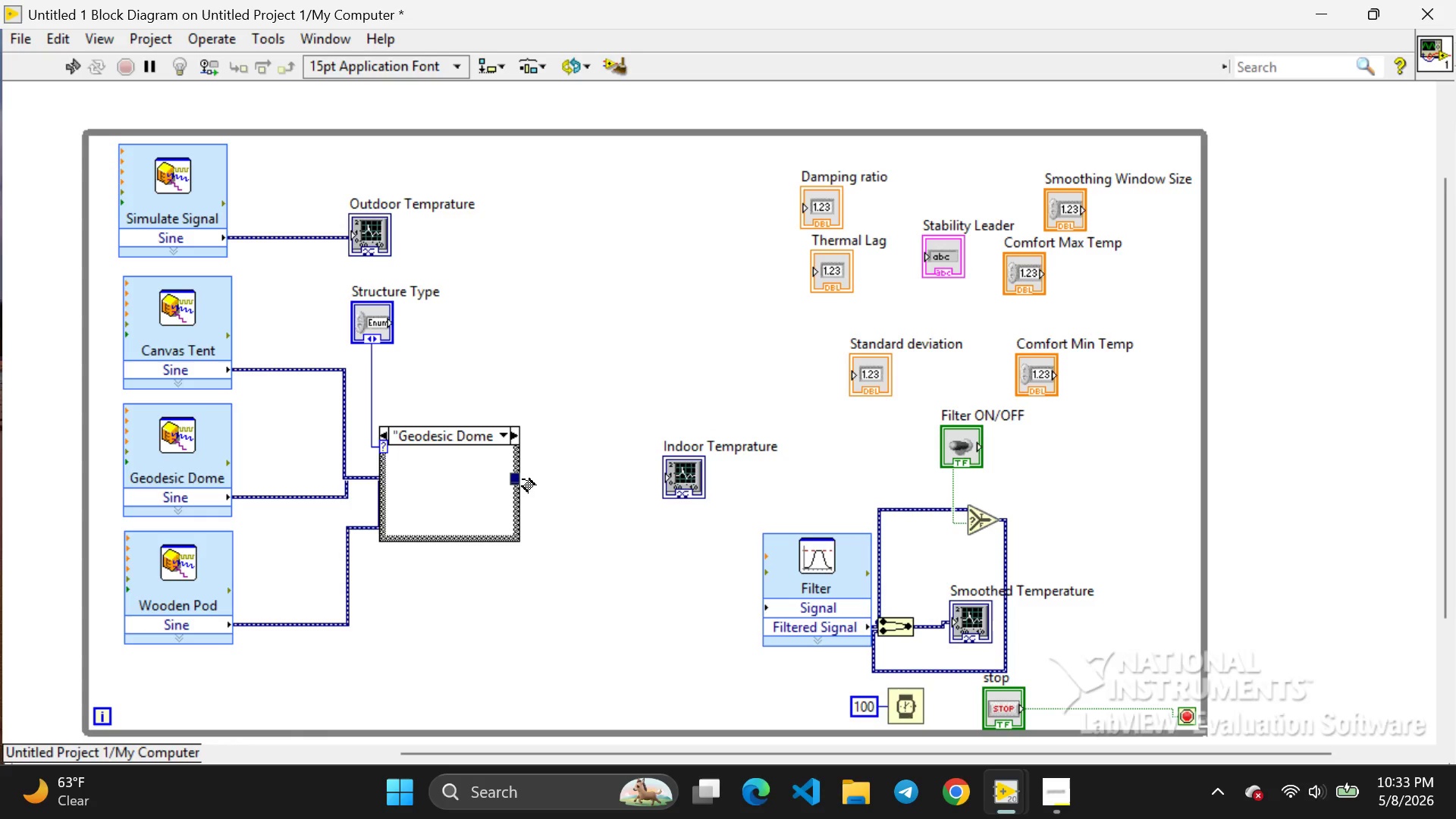 
left_click_drag(start_coordinate=[522, 479], to_coordinate=[661, 479])
 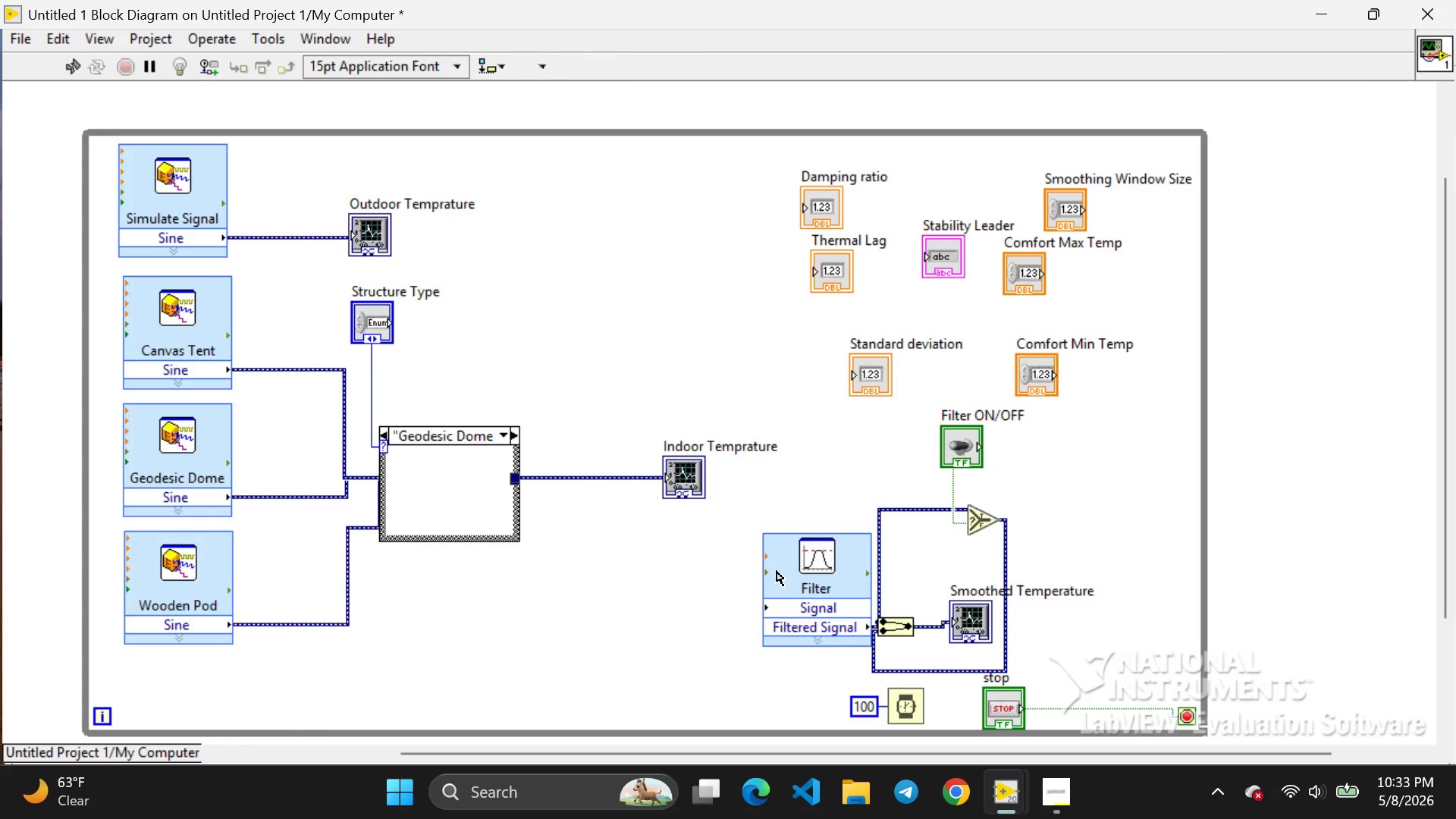 
left_click([777, 571])
 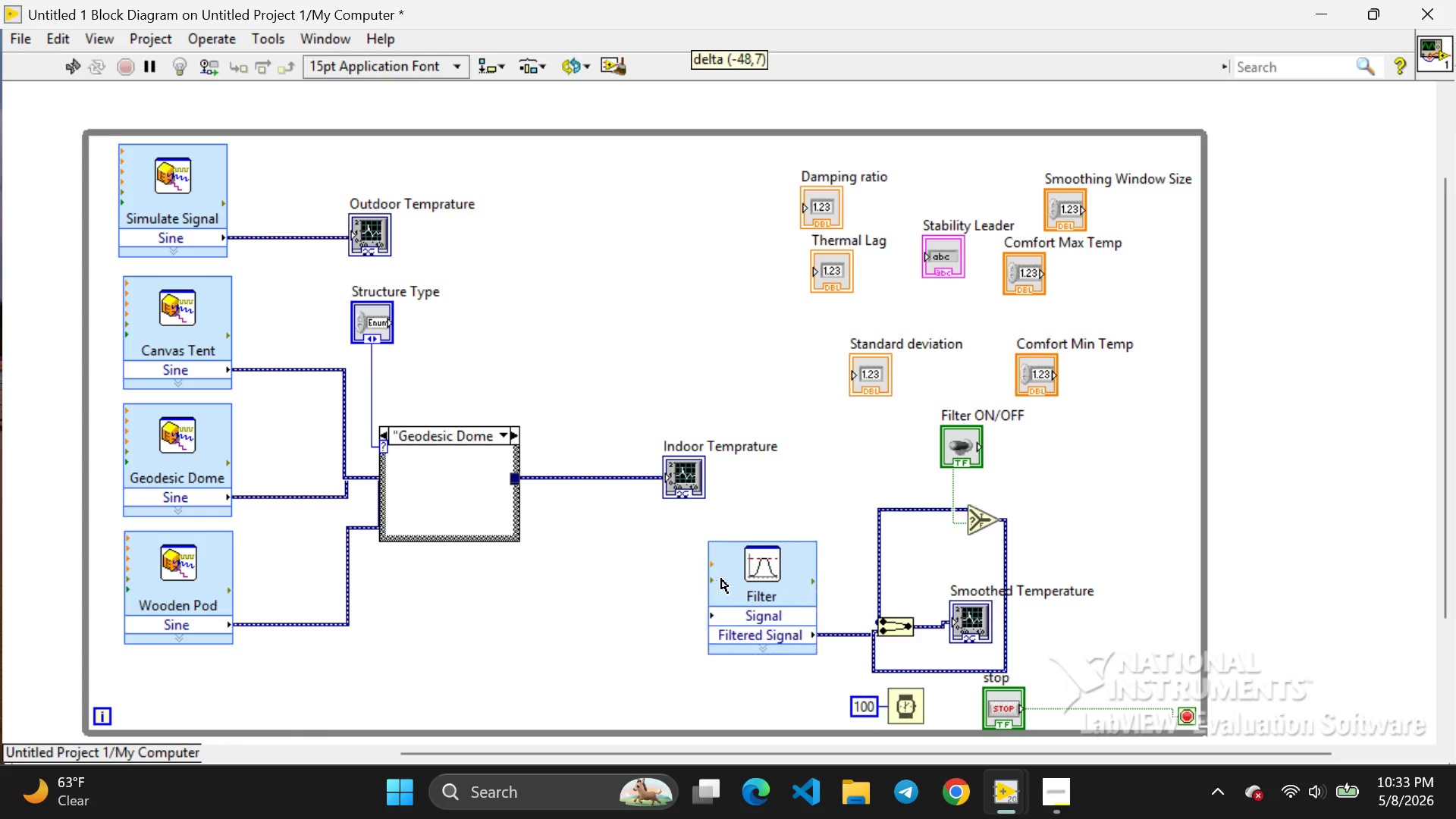 
left_click_drag(start_coordinate=[777, 571], to_coordinate=[649, 568])
 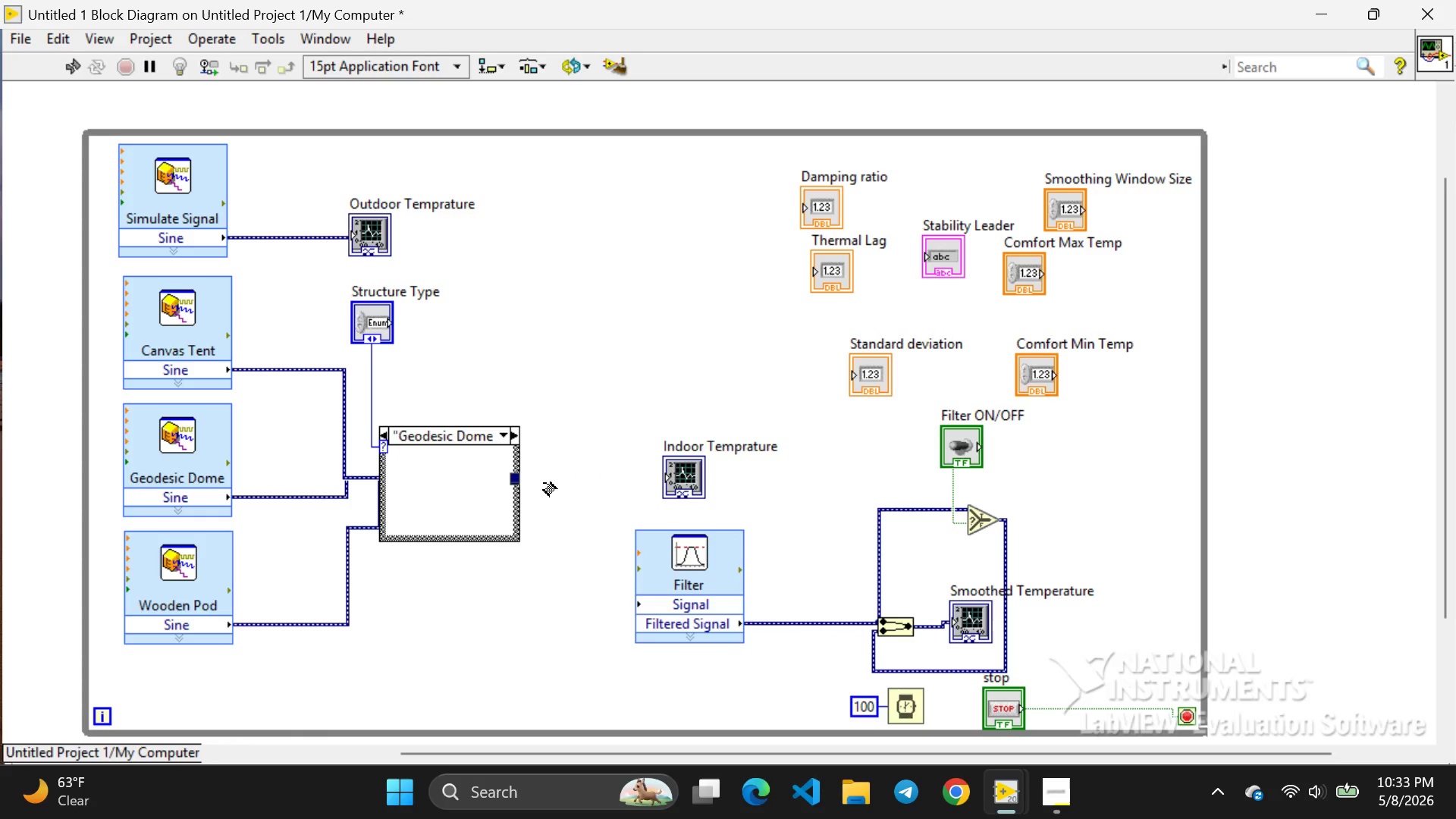 
left_click_drag(start_coordinate=[544, 483], to_coordinate=[635, 604])
 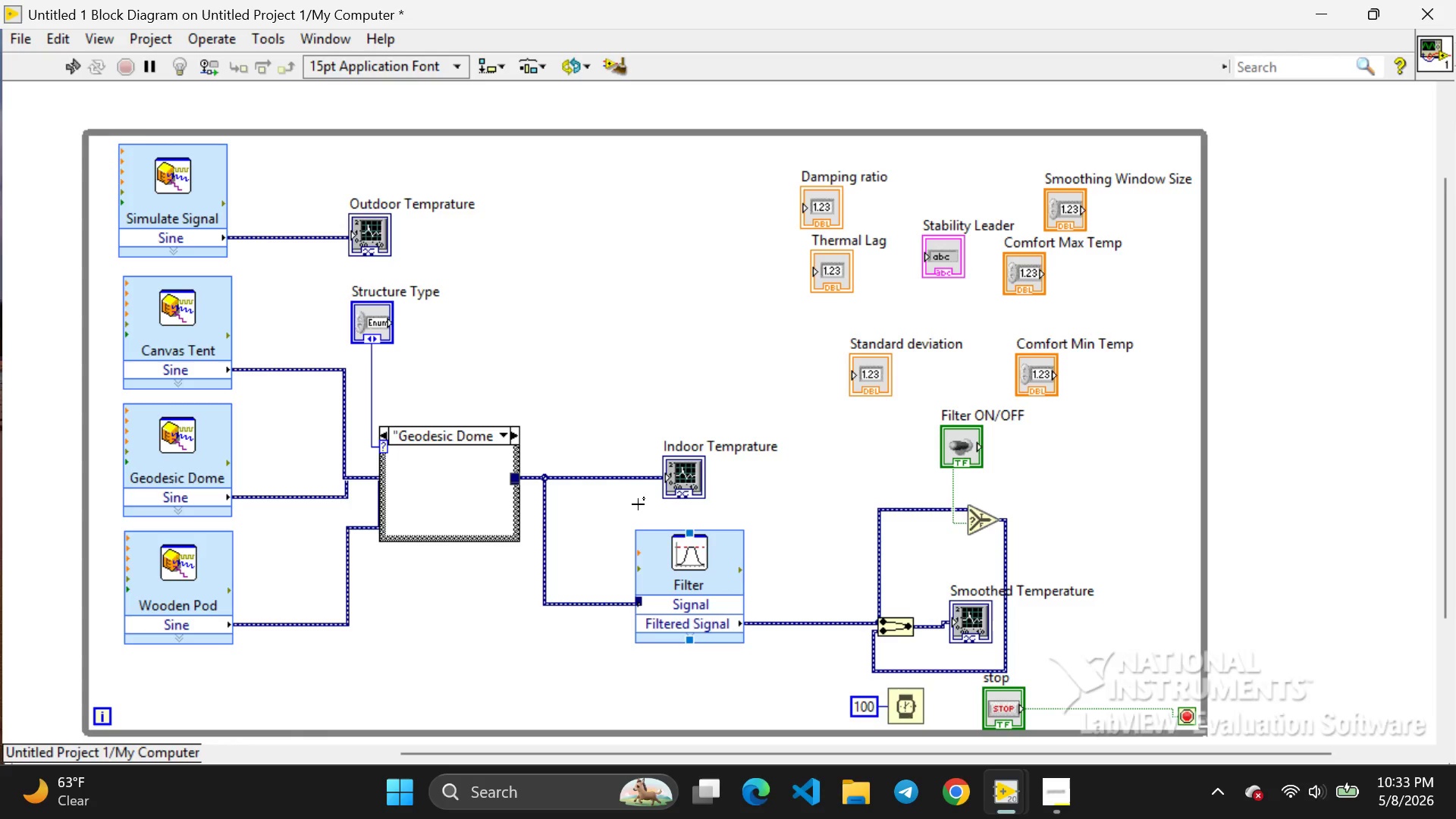 
wait(10.5)
 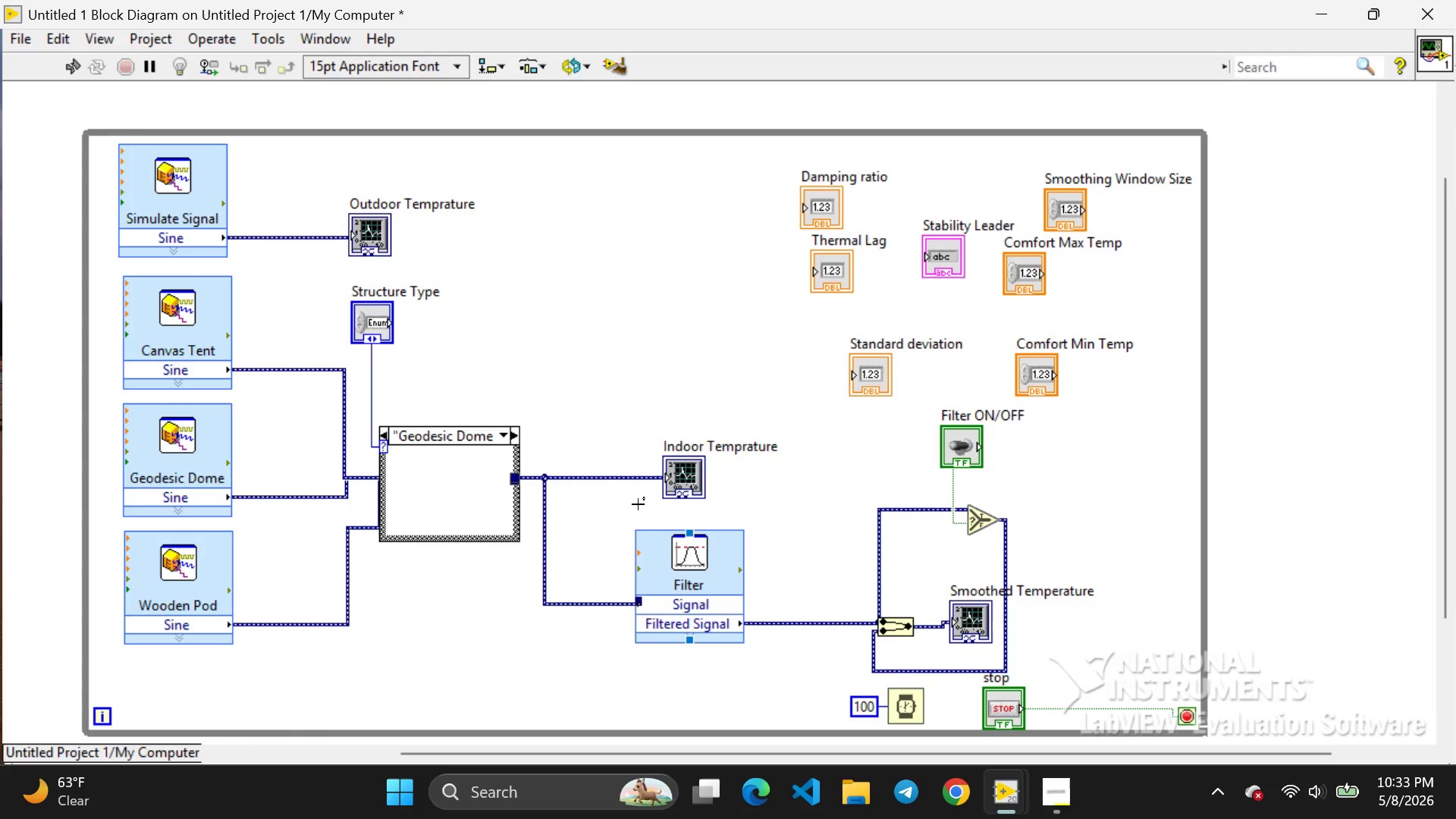 
left_click([880, 588])
 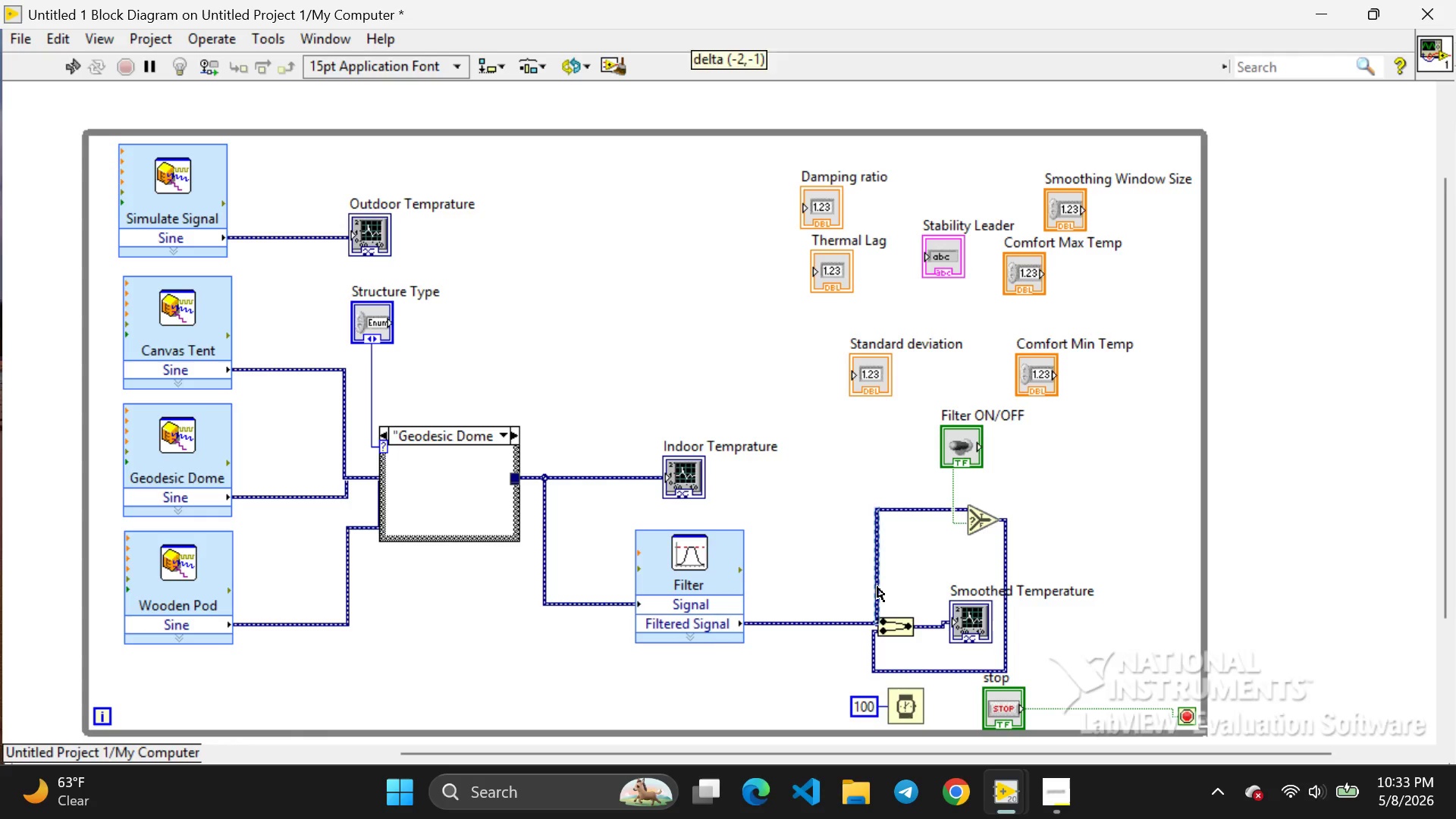 
wait(5.41)
 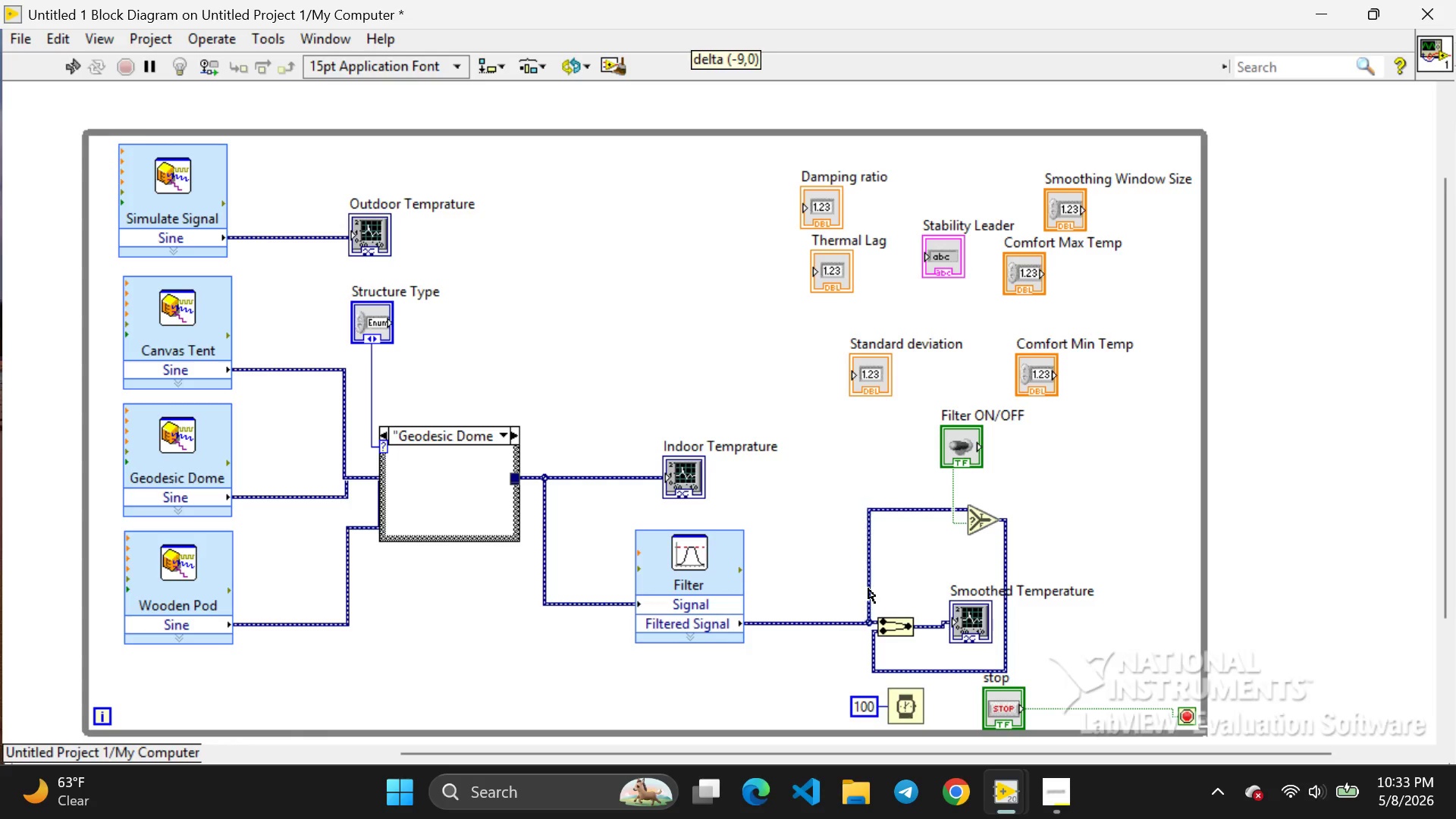 
left_click([846, 587])
 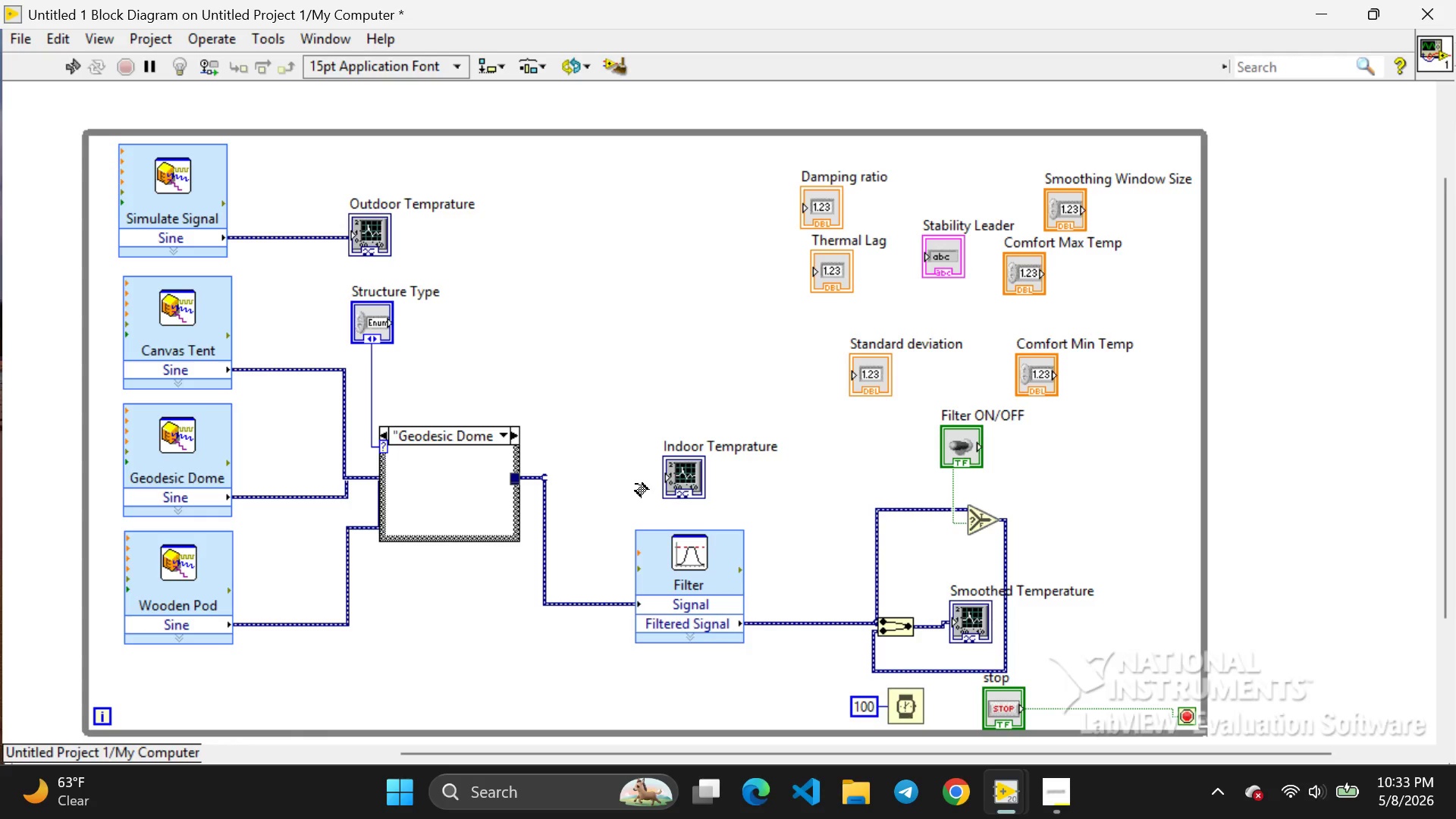 
left_click_drag(start_coordinate=[635, 484], to_coordinate=[969, 529])
 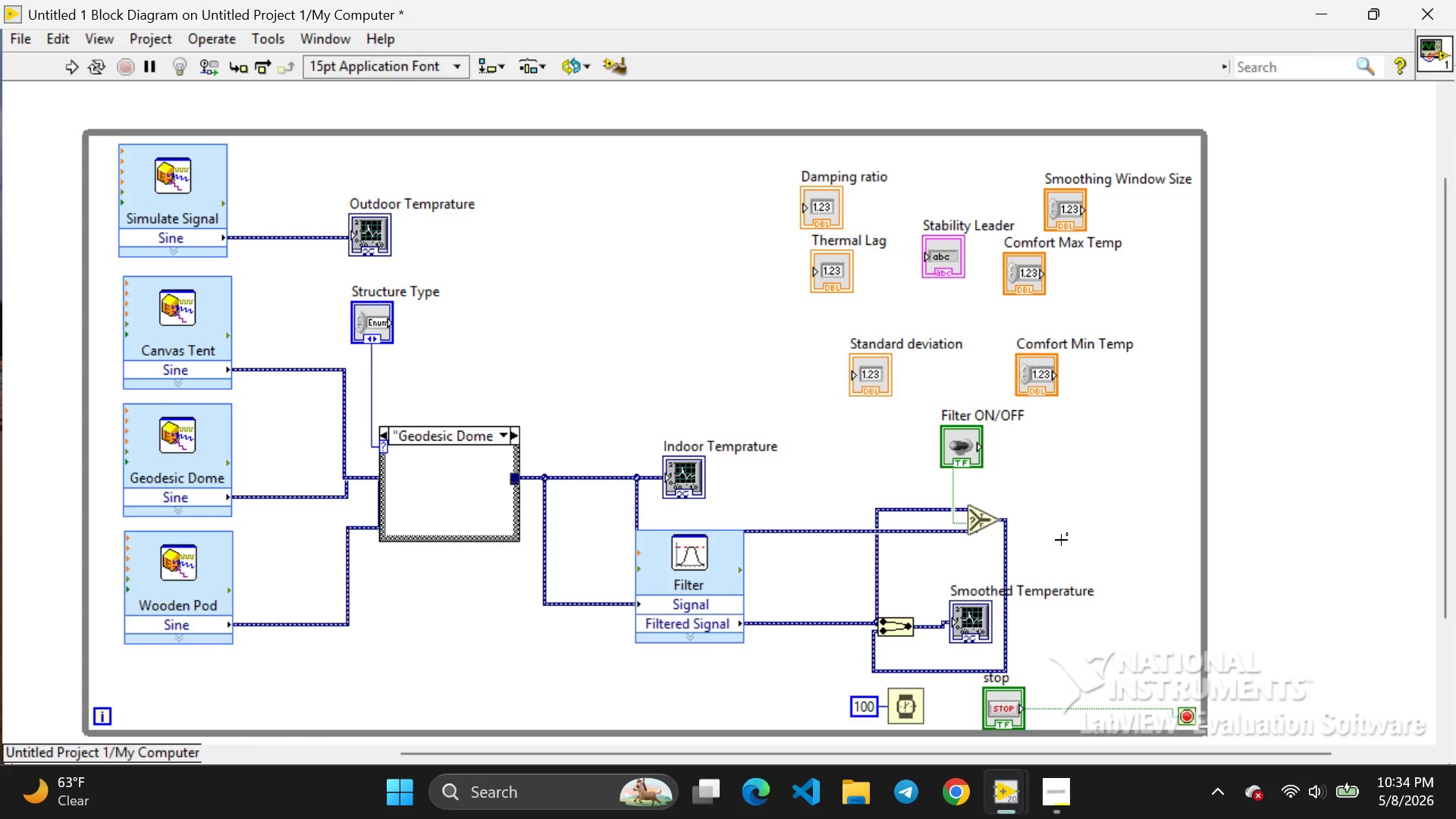 
left_click([1061, 540])
 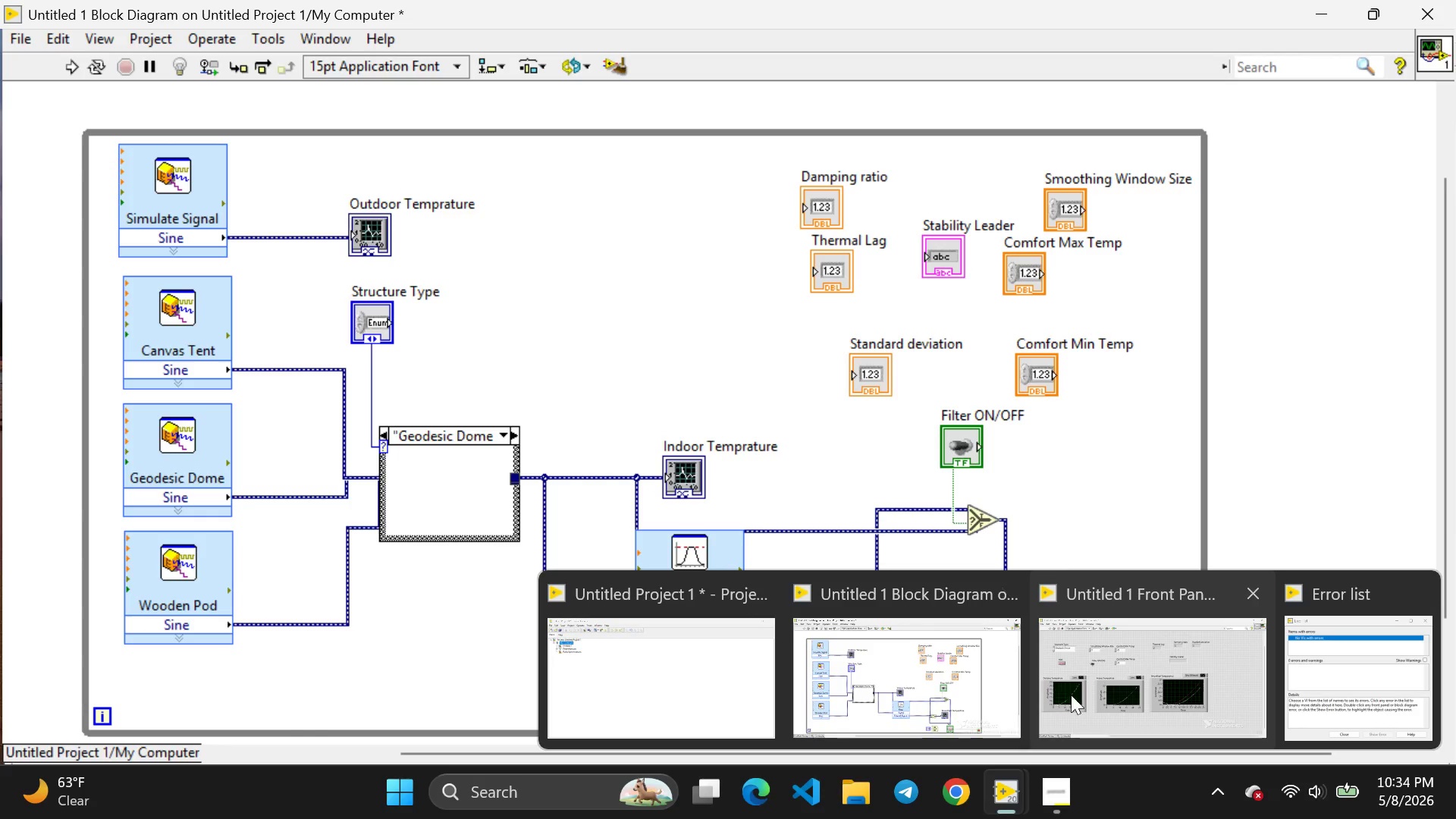 
left_click([1078, 686])
 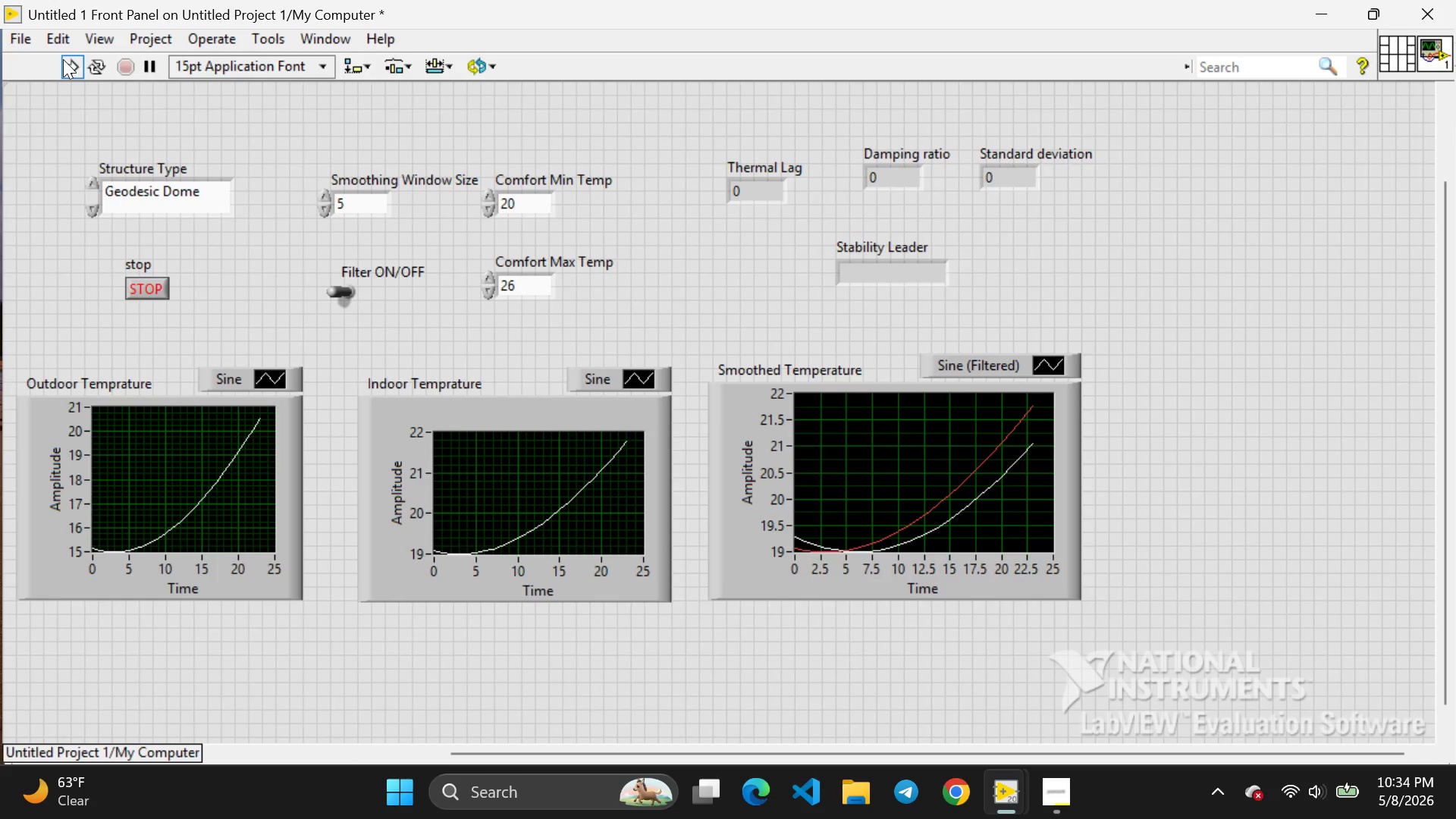 
left_click([63, 59])
 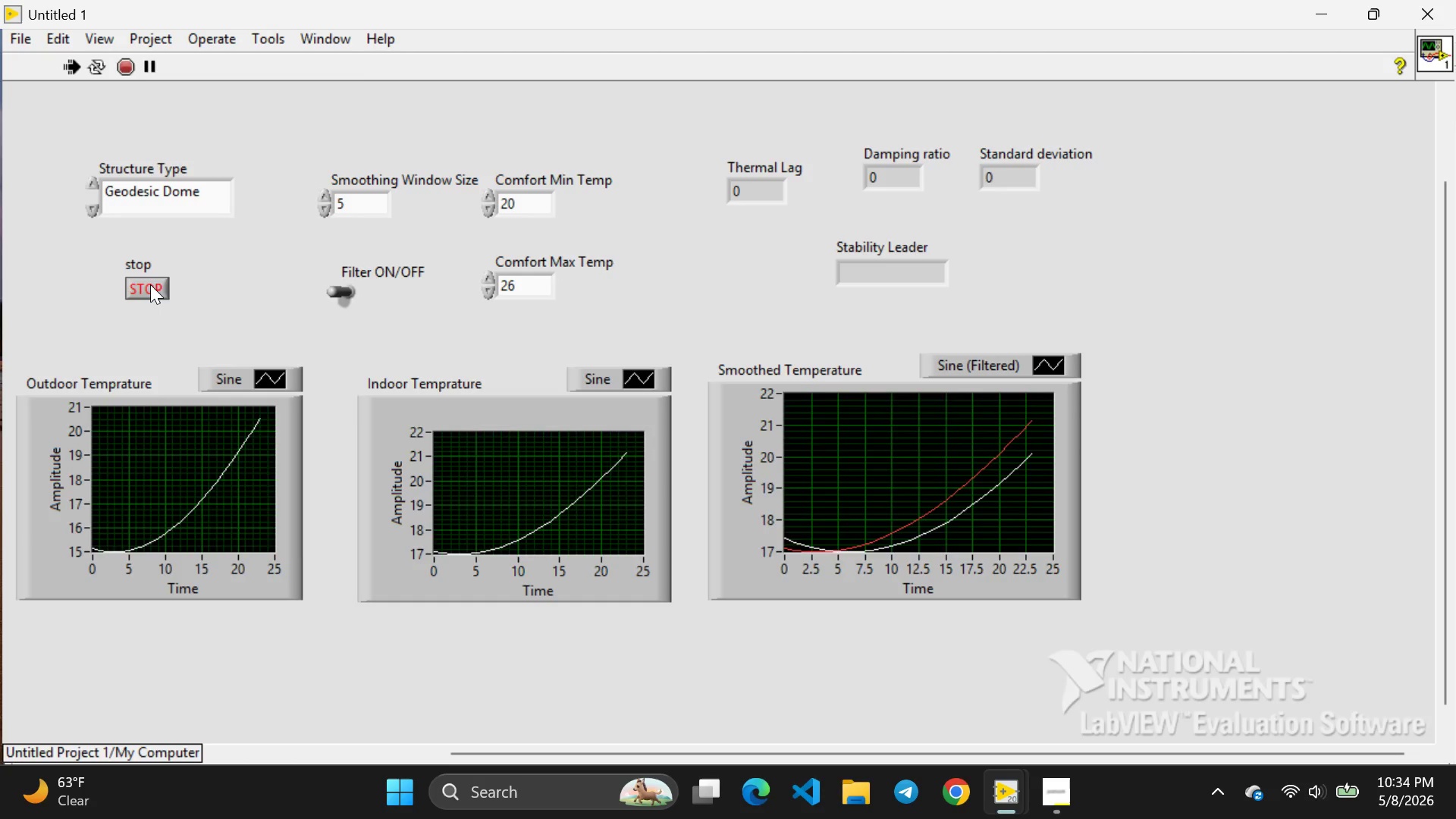 
left_click([149, 284])
 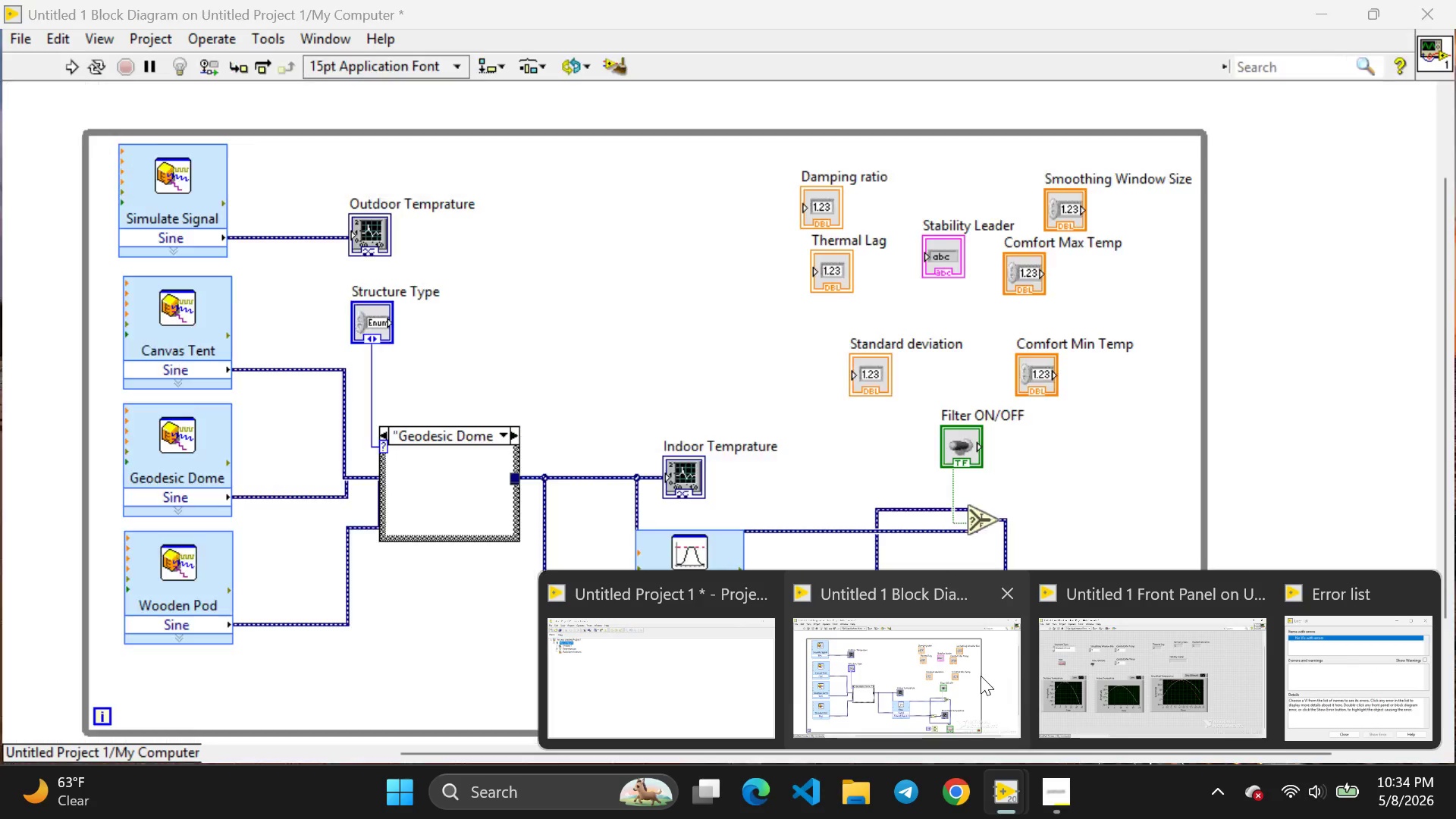 
left_click([960, 676])
 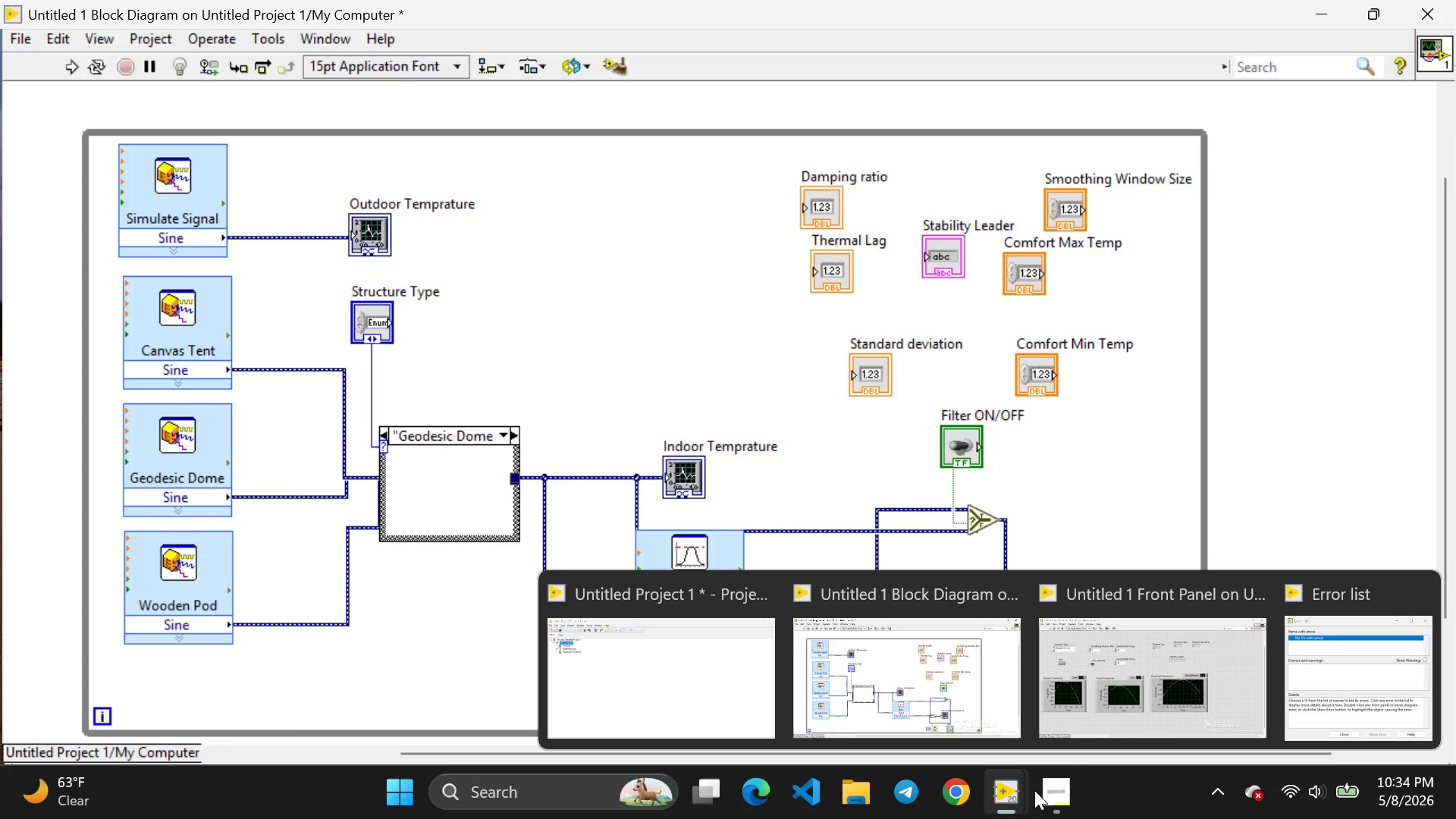 
wait(5.58)
 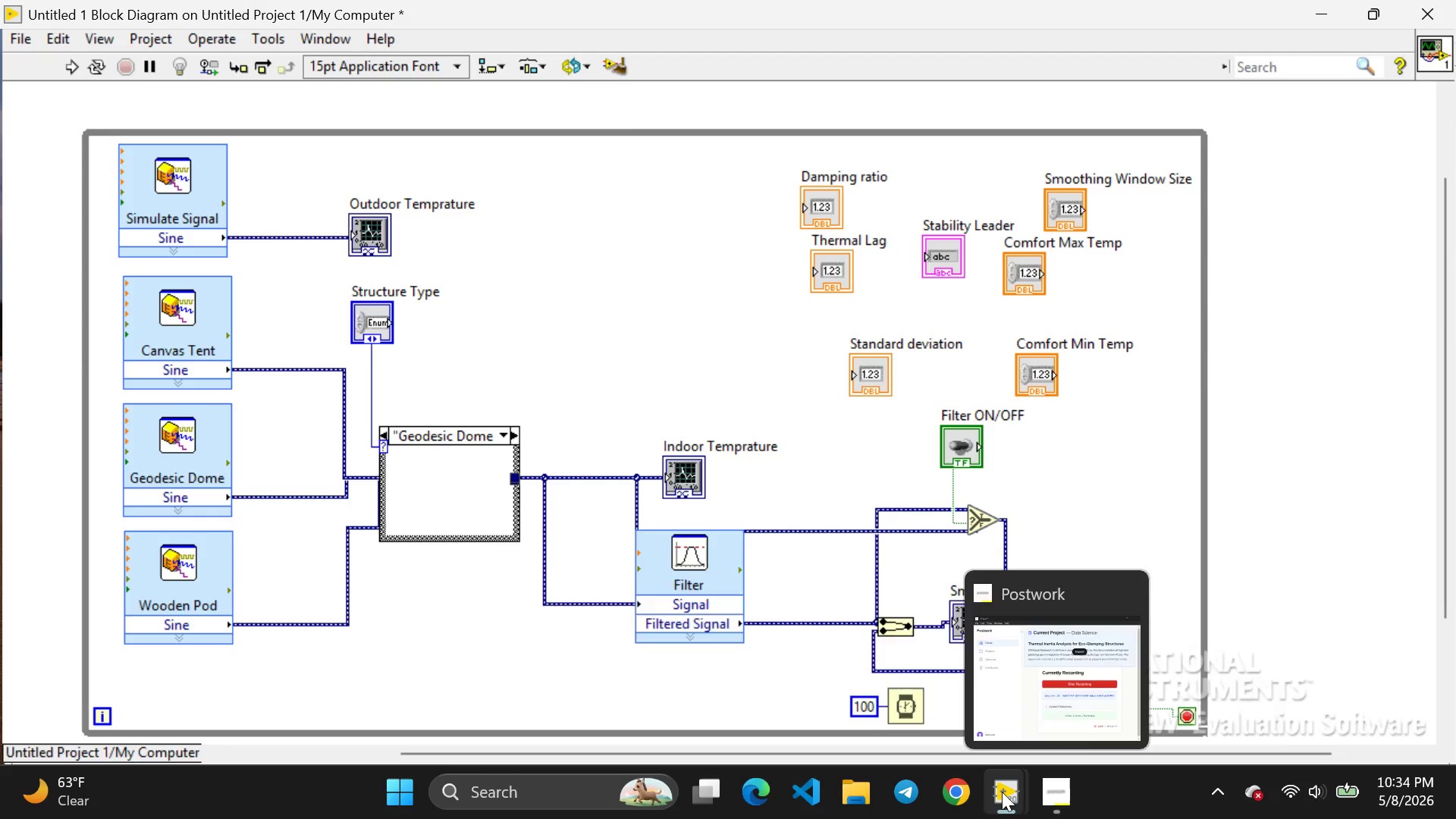 
left_click([1056, 788])
 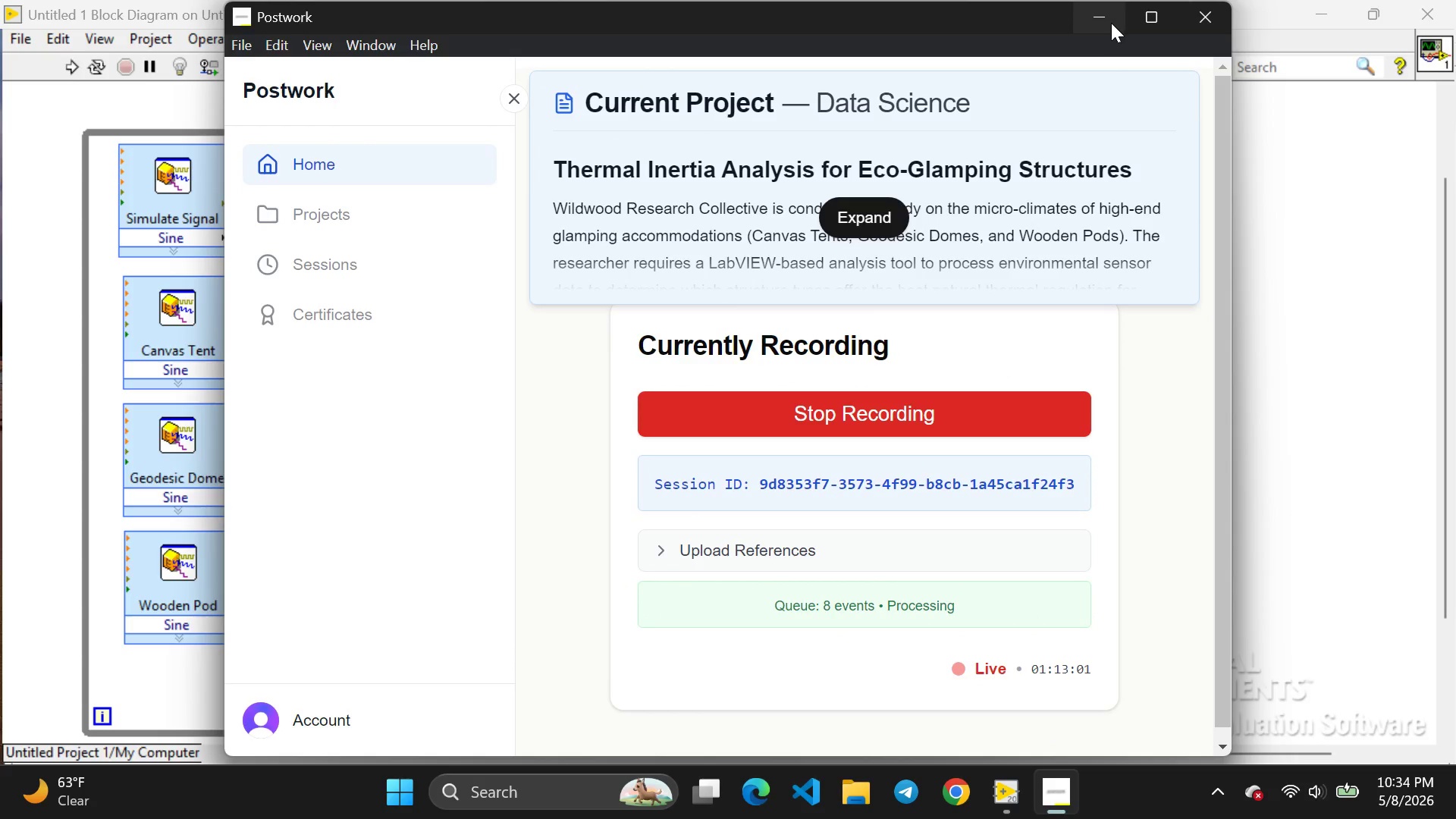 
left_click([1106, 20])
 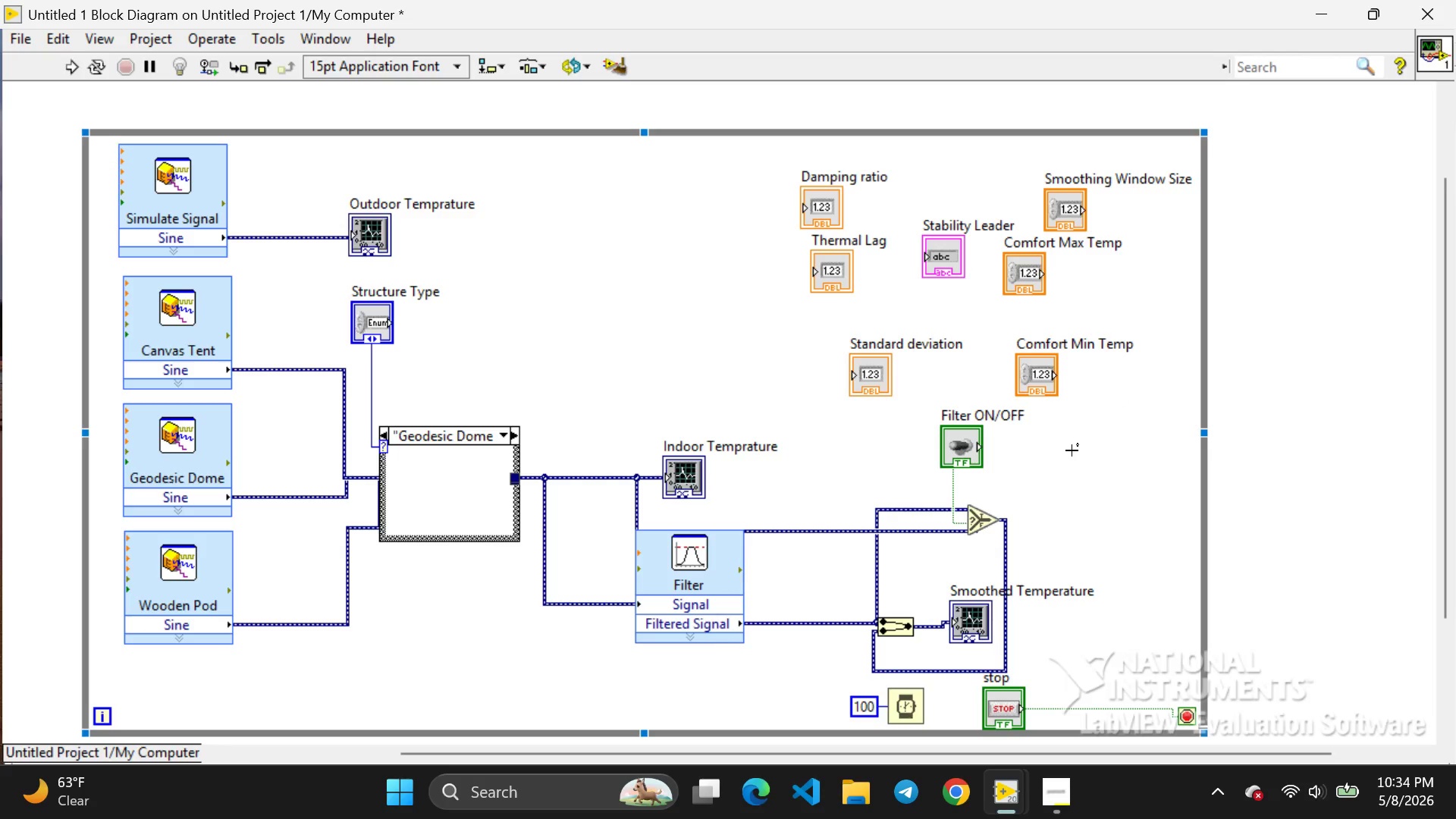 
wait(10.86)
 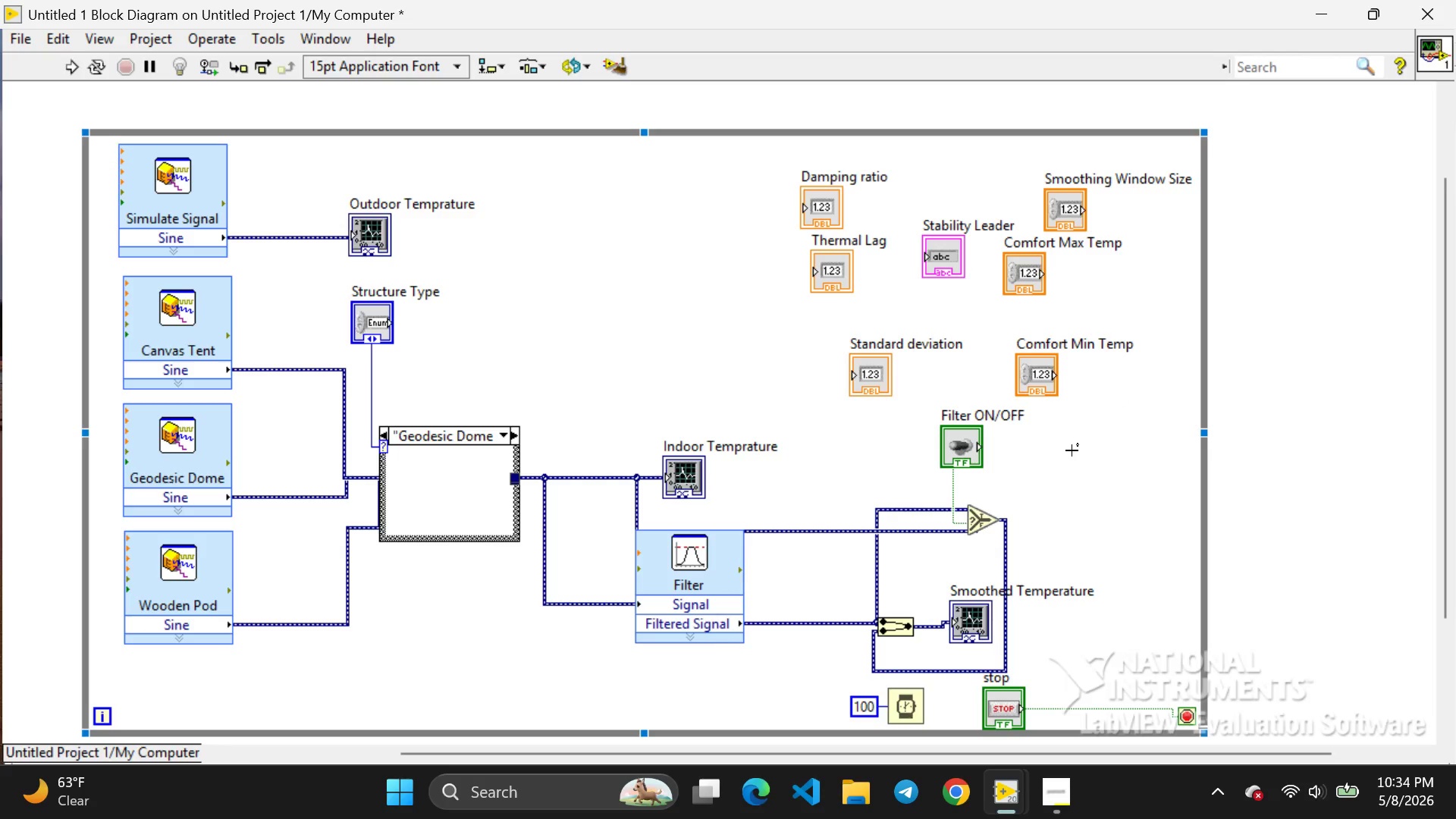 
right_click([621, 253])
 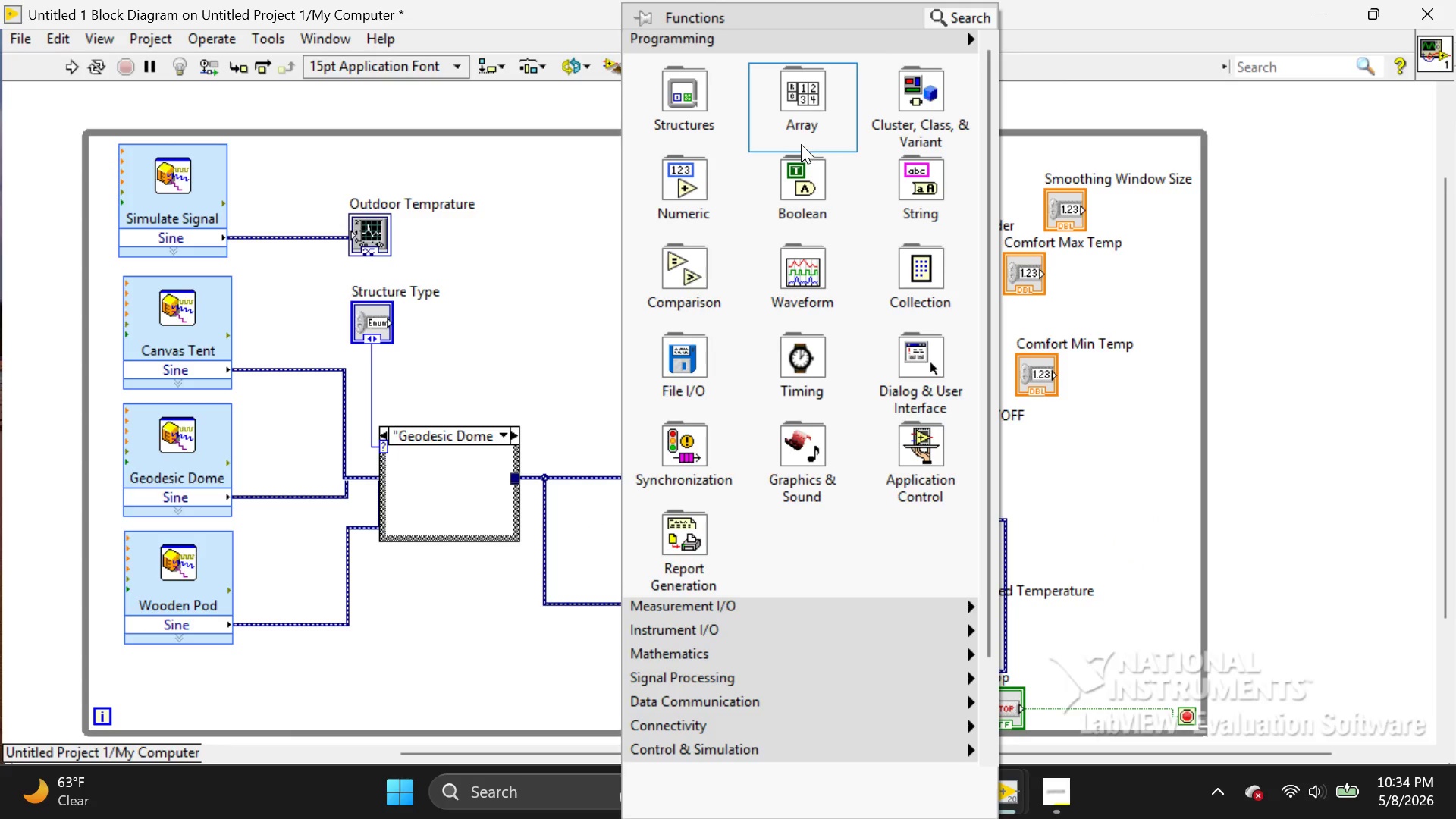 
wait(6.38)
 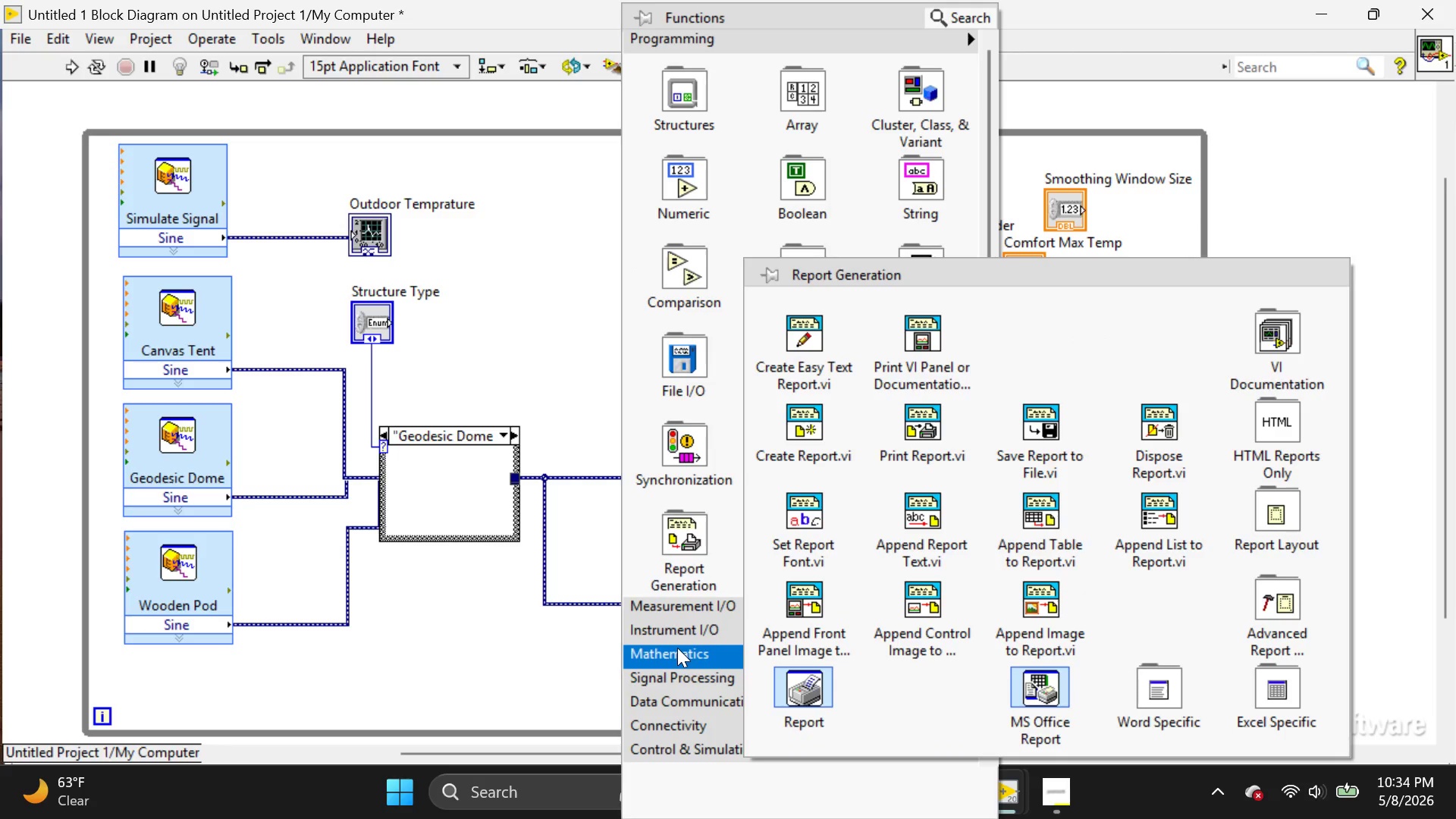 
left_click([952, 10])
 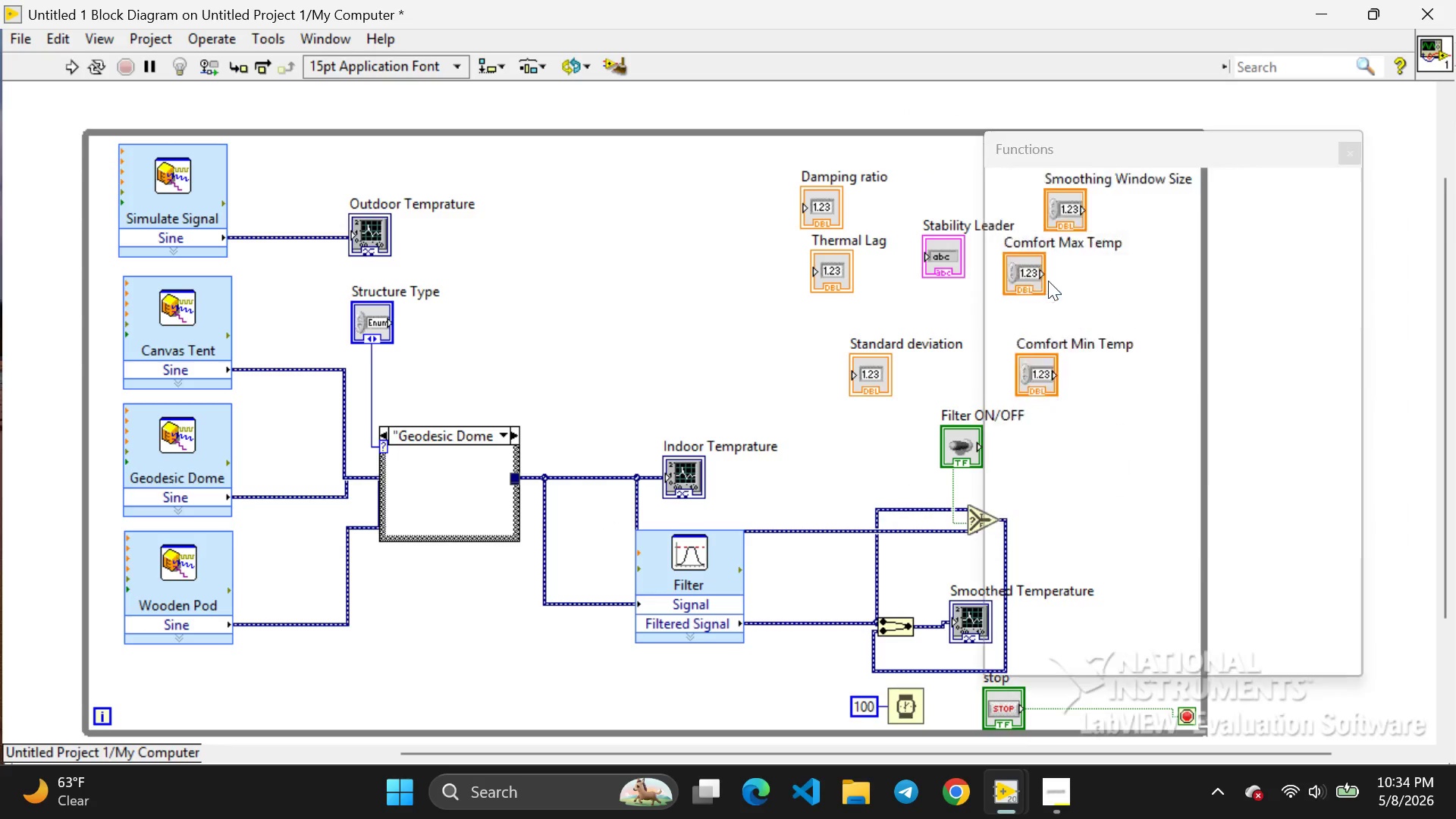 
double_click([1048, 281])
 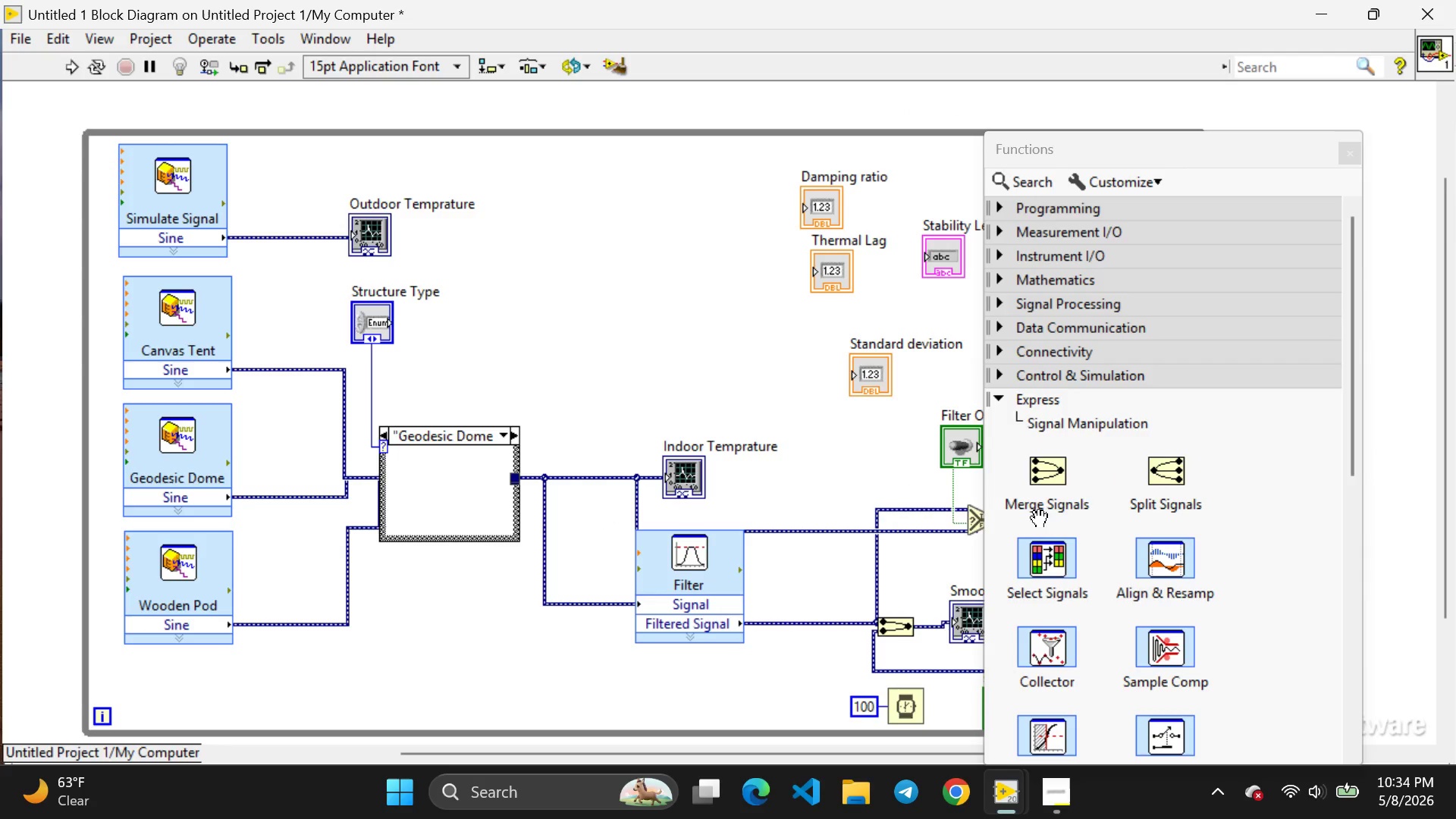 
double_click([1039, 519])
 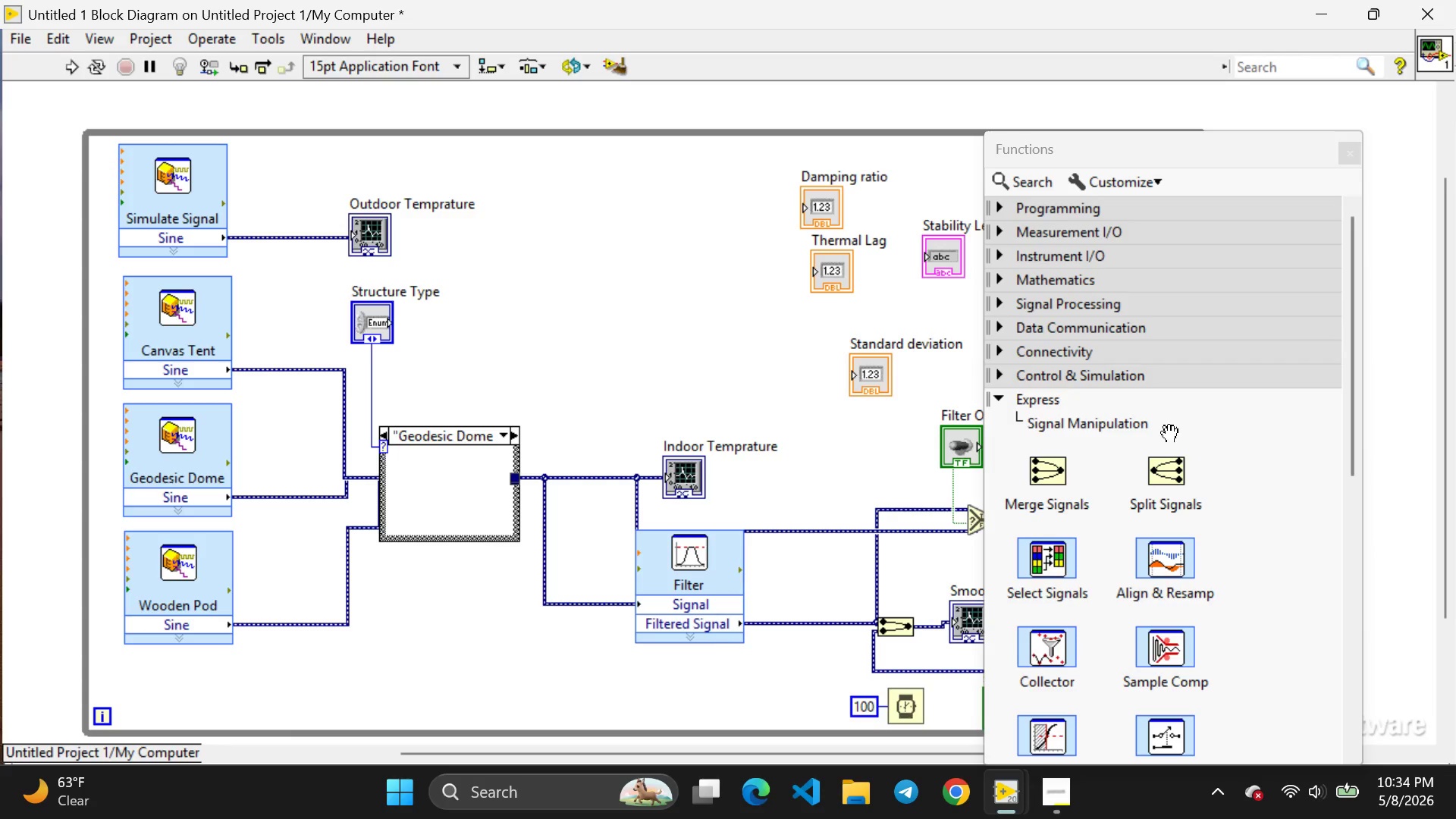 
left_click([1269, 416])
 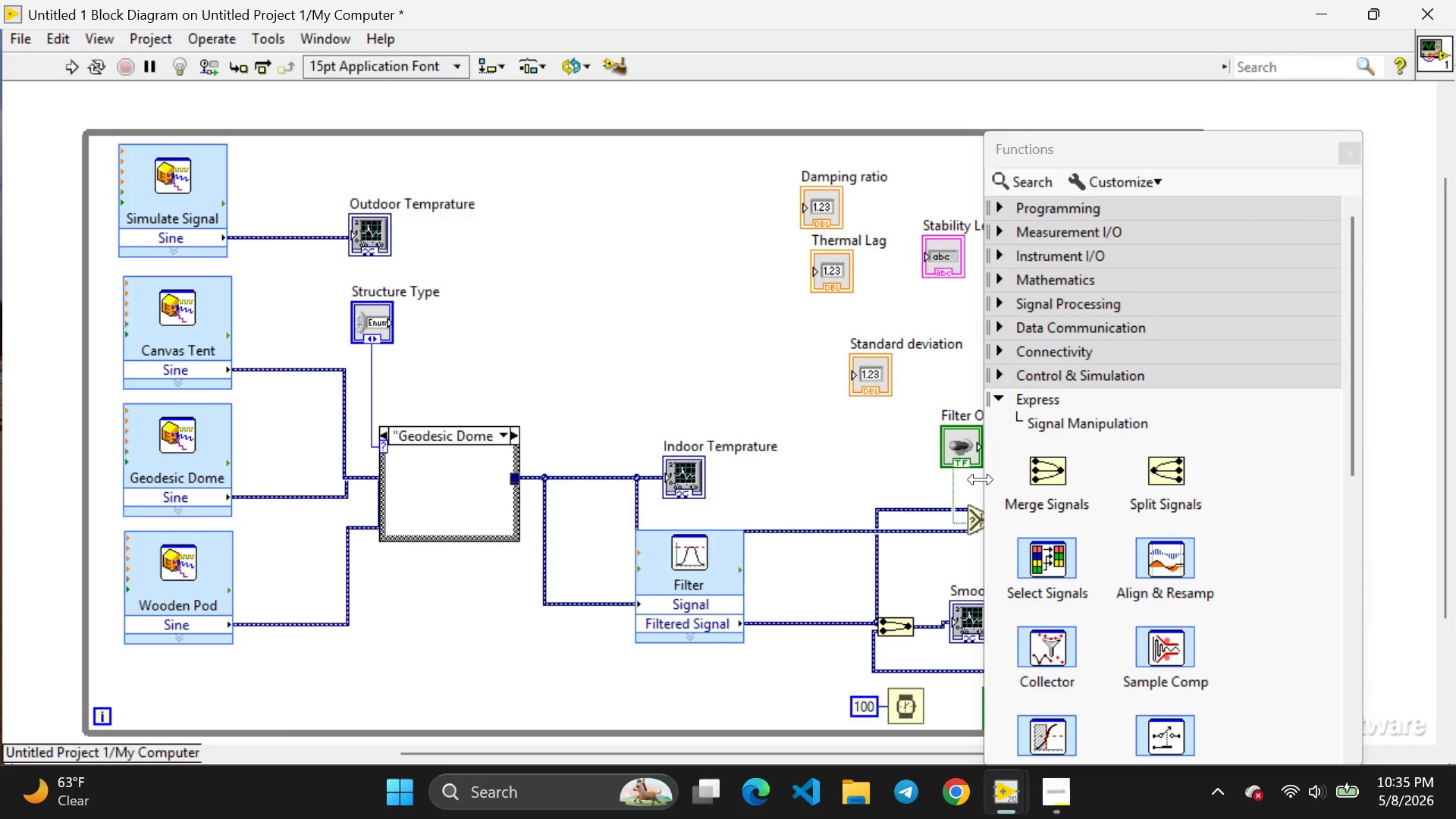 
left_click_drag(start_coordinate=[981, 479], to_coordinate=[713, 447])
 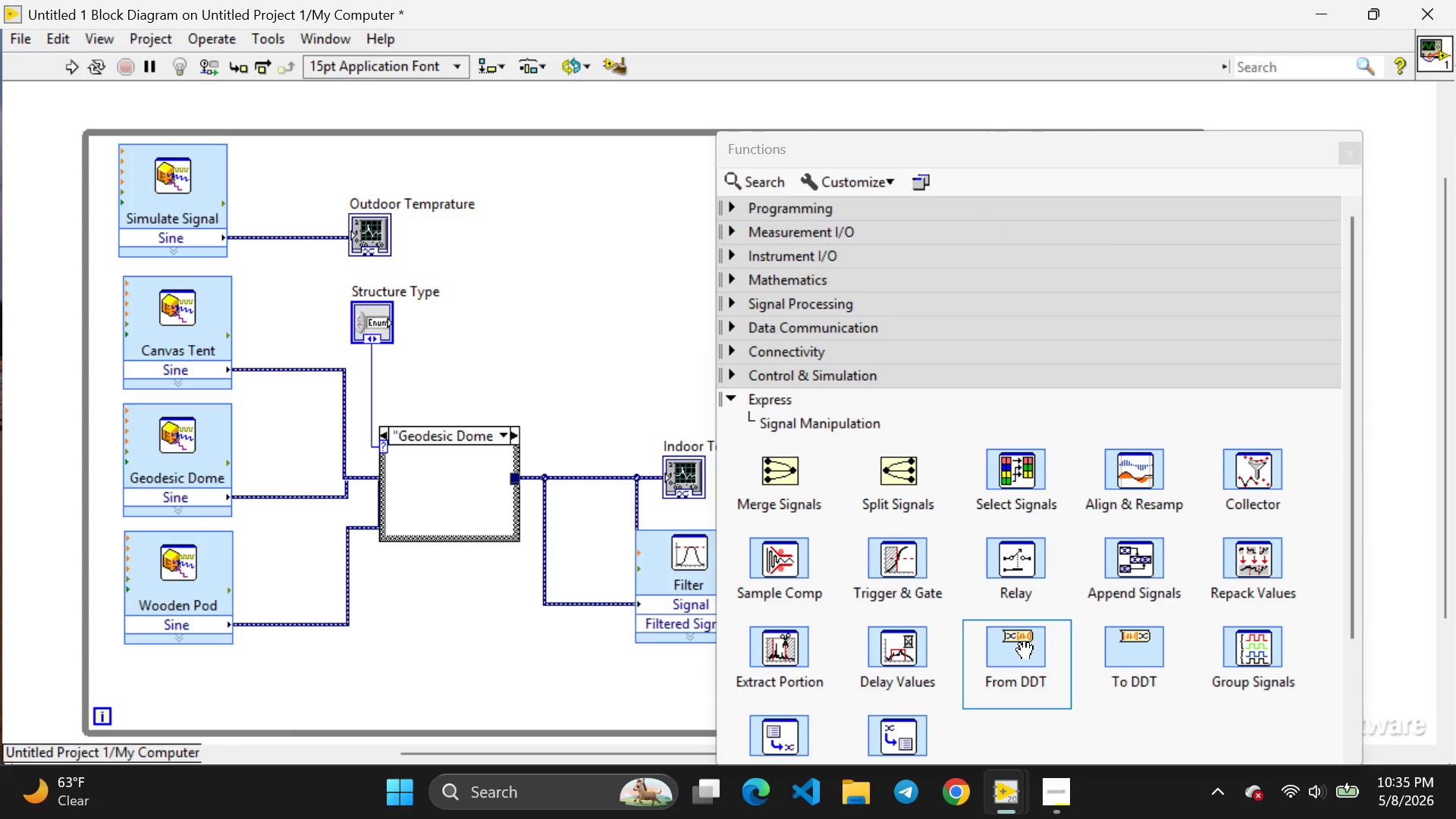 
left_click([1025, 651])
 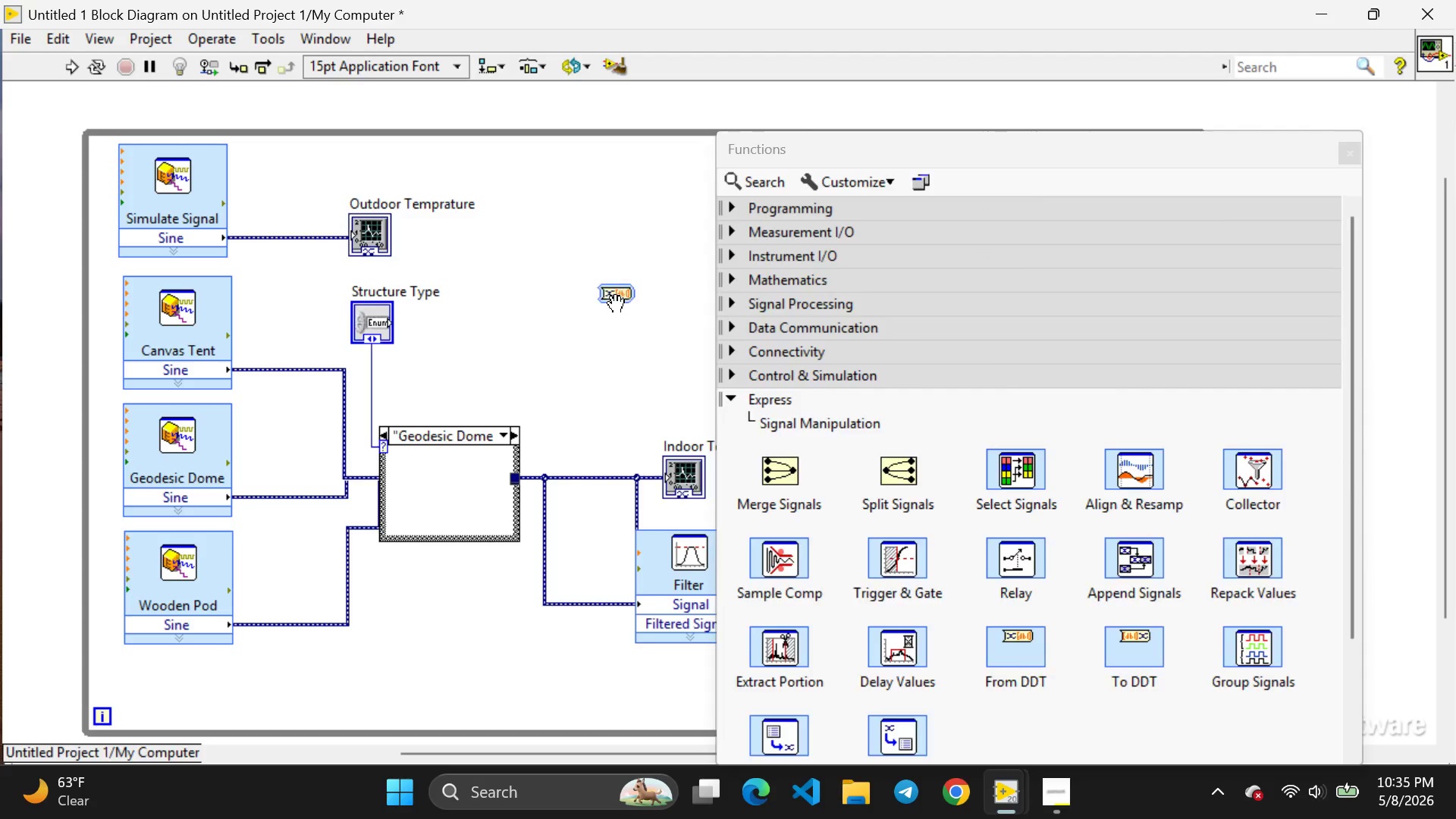 
left_click([616, 305])
 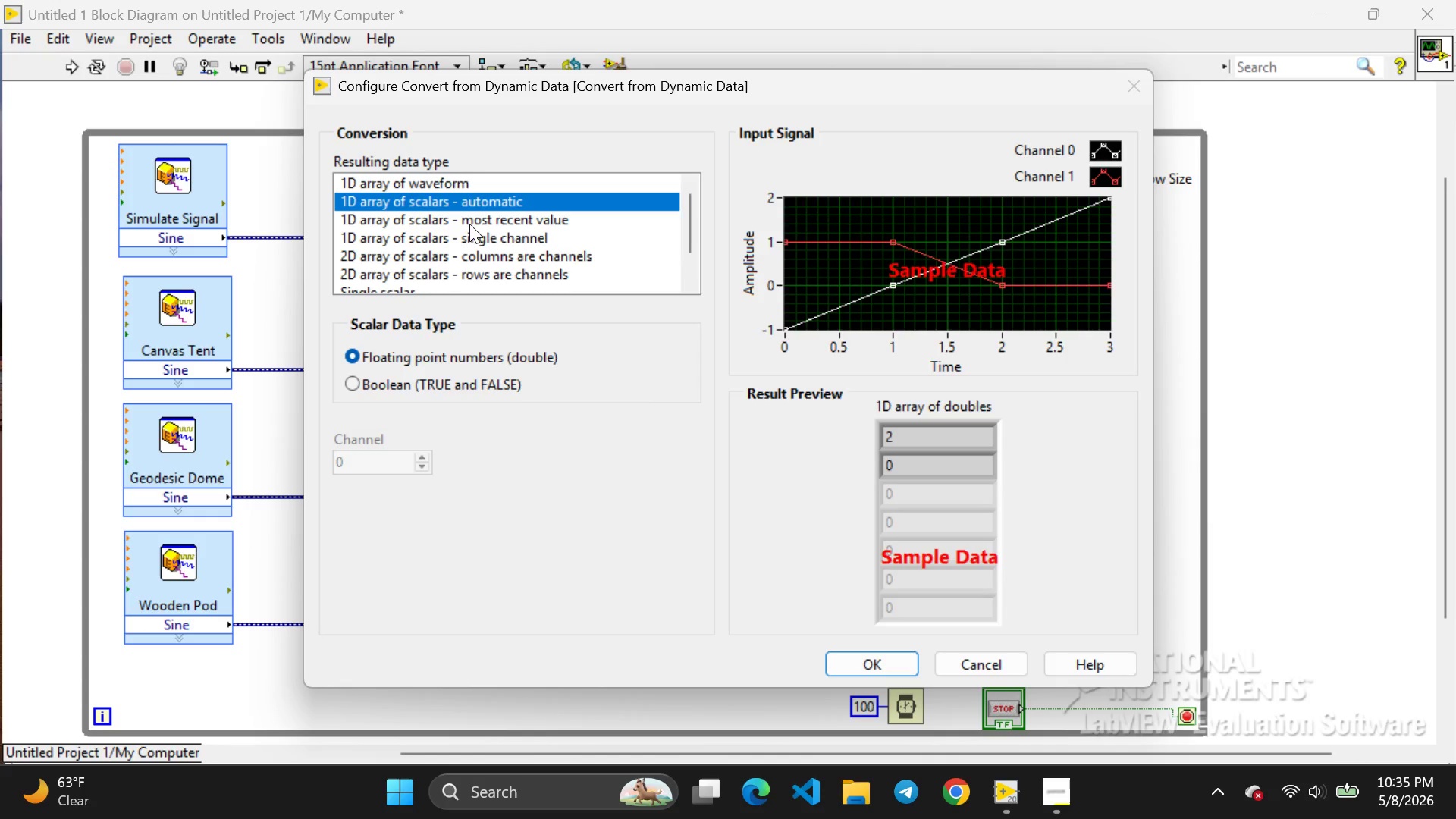 
wait(9.11)
 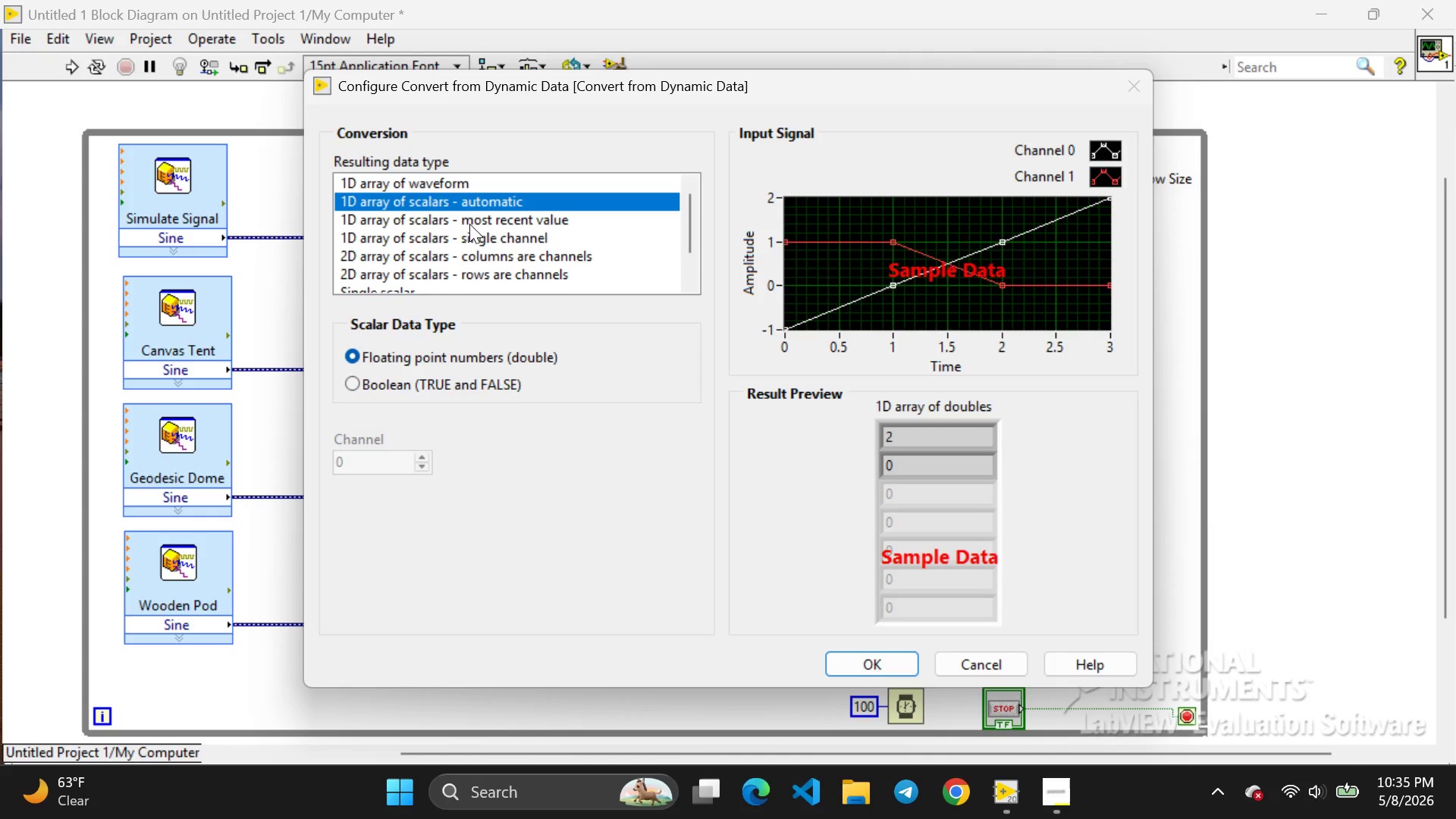 
left_click([842, 672])
 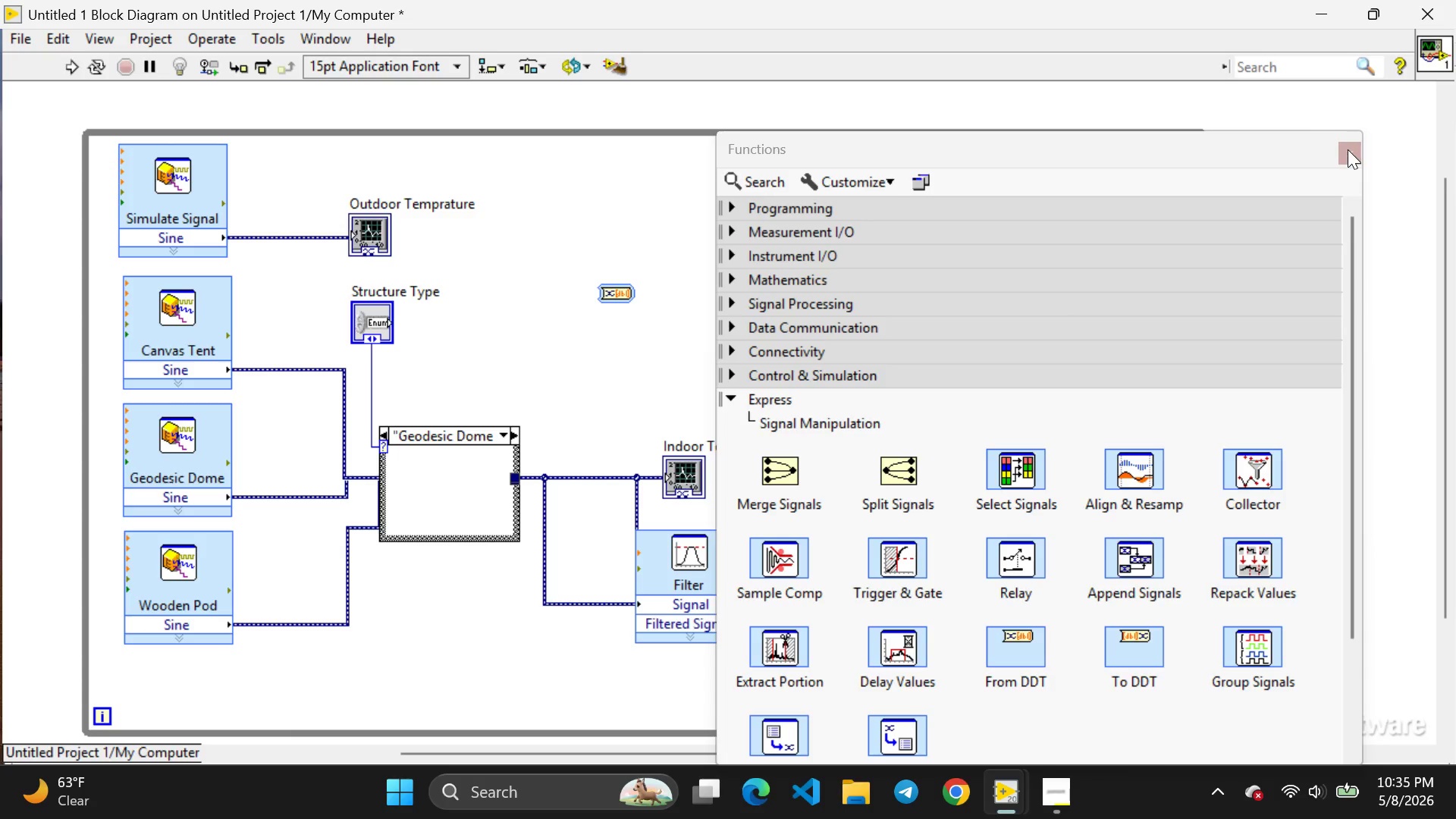 
left_click([1348, 149])
 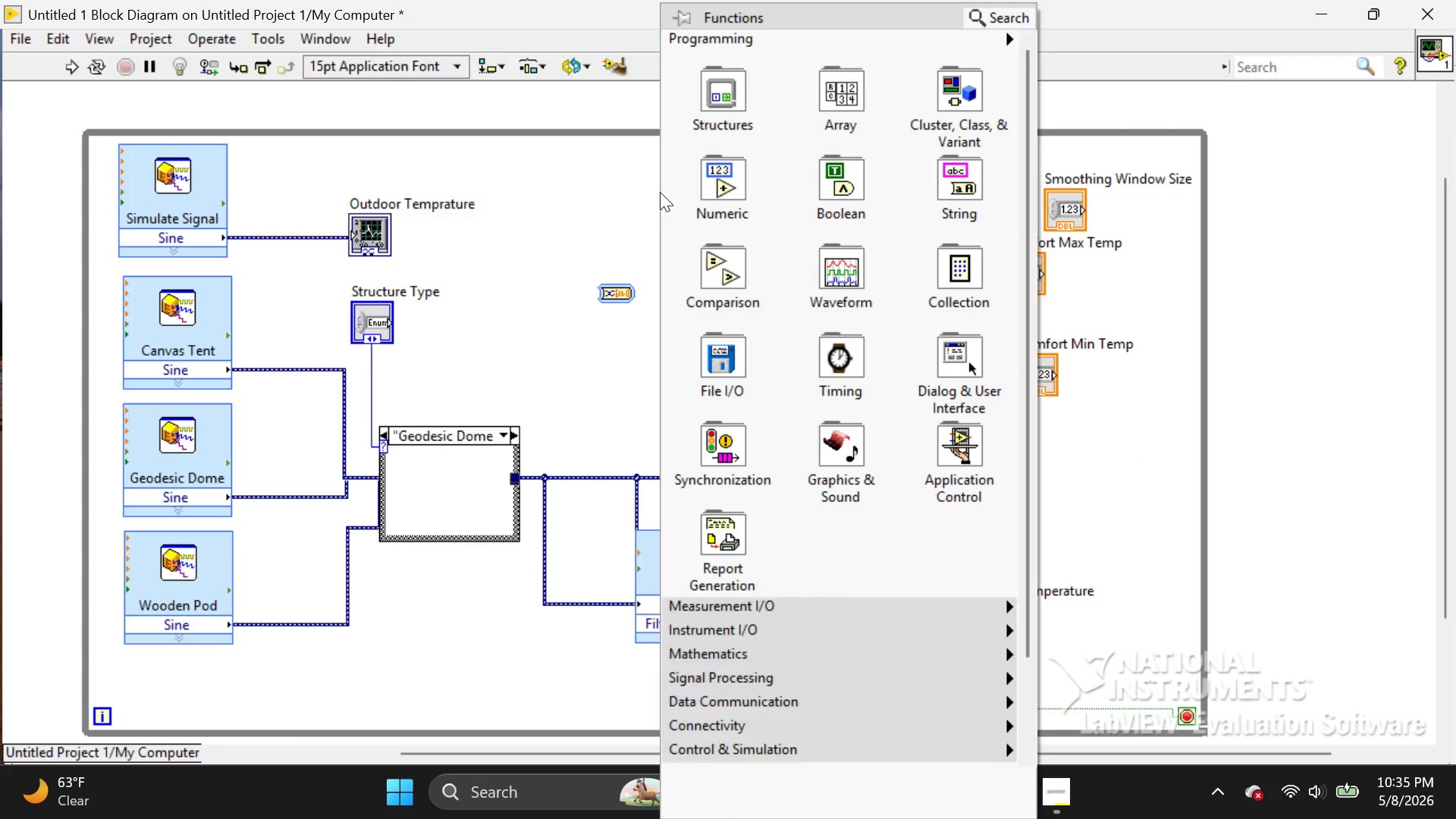 
right_click([660, 192])
 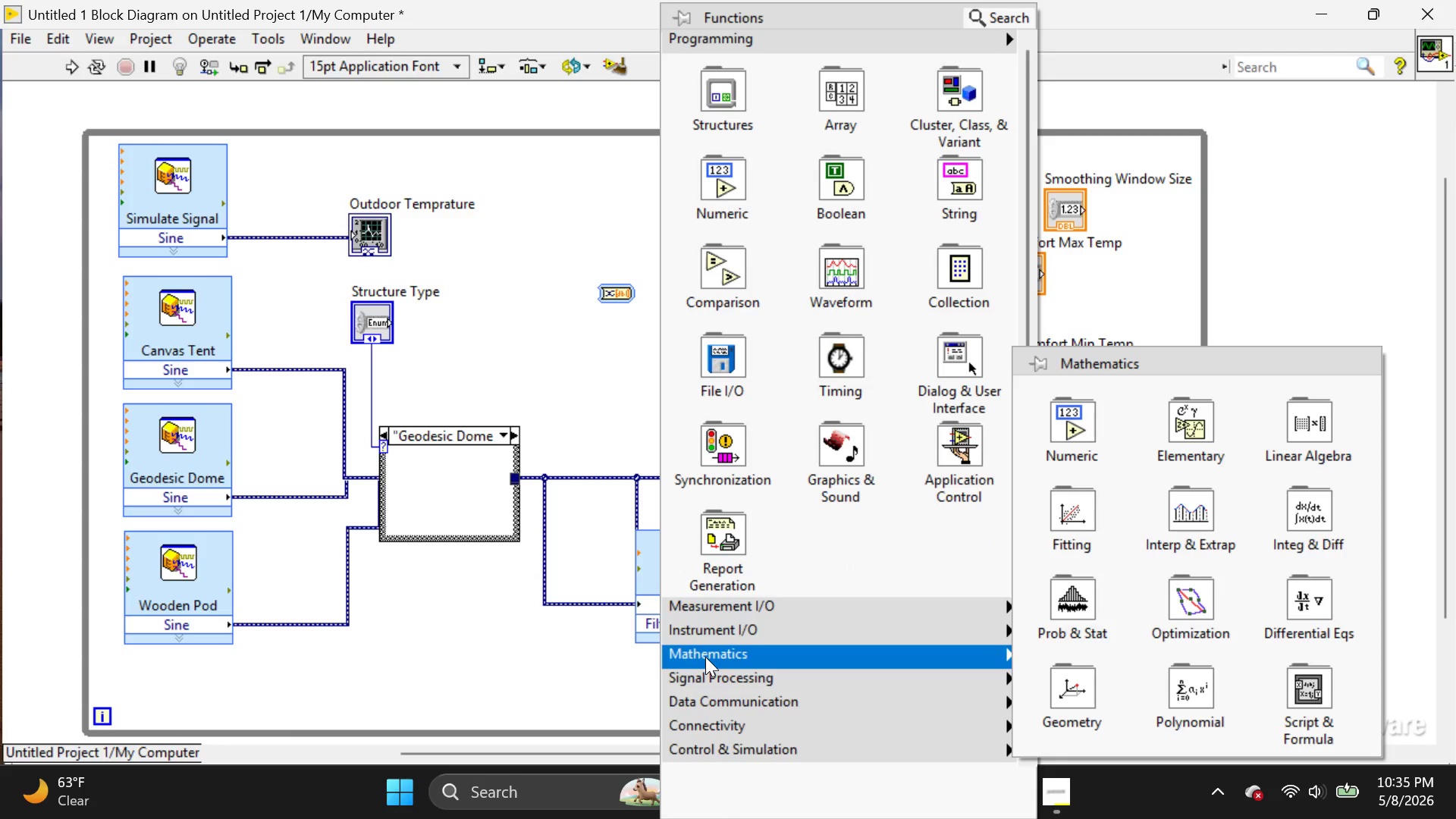 
left_click([705, 657])
 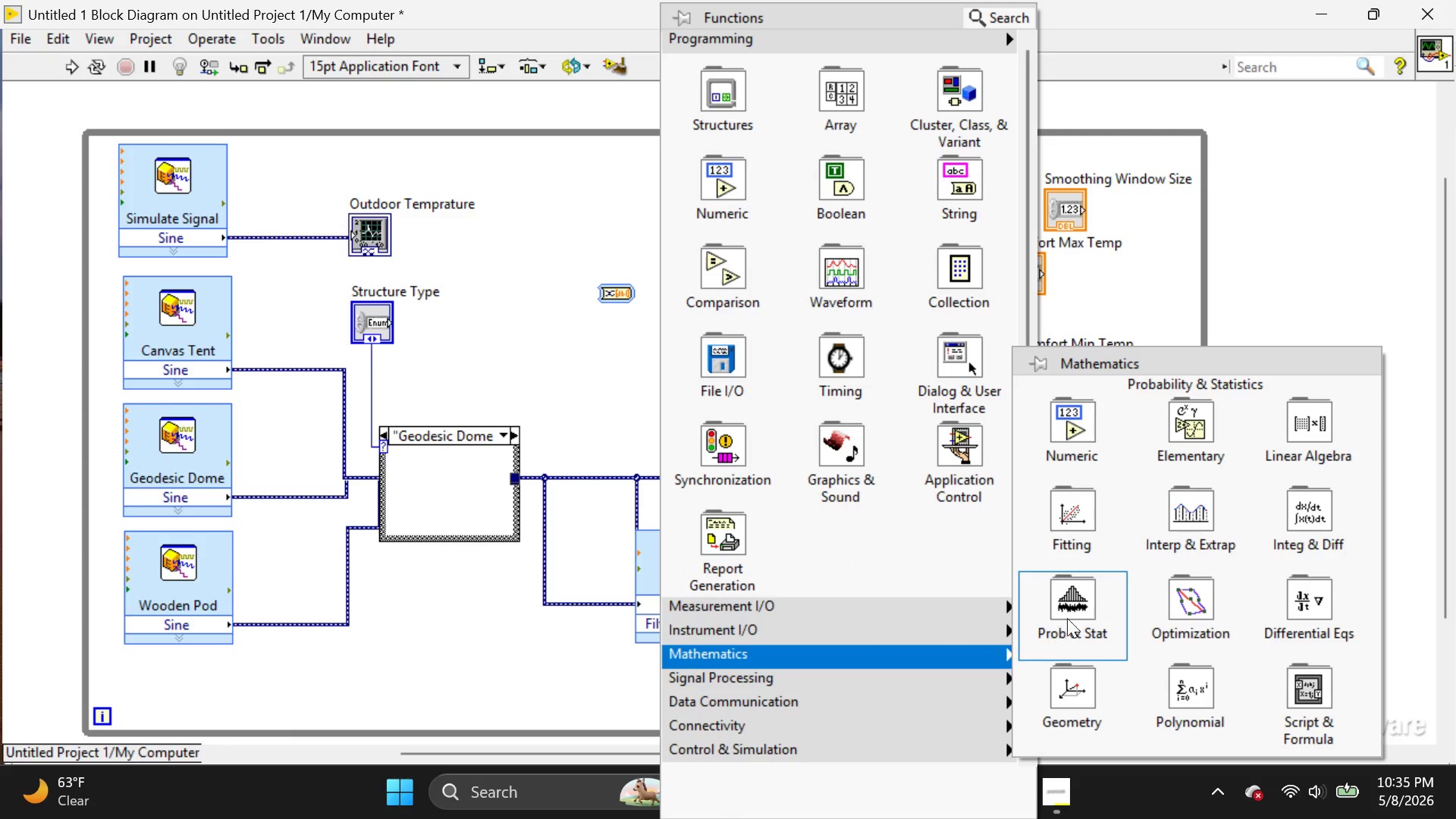 
left_click([1072, 612])
 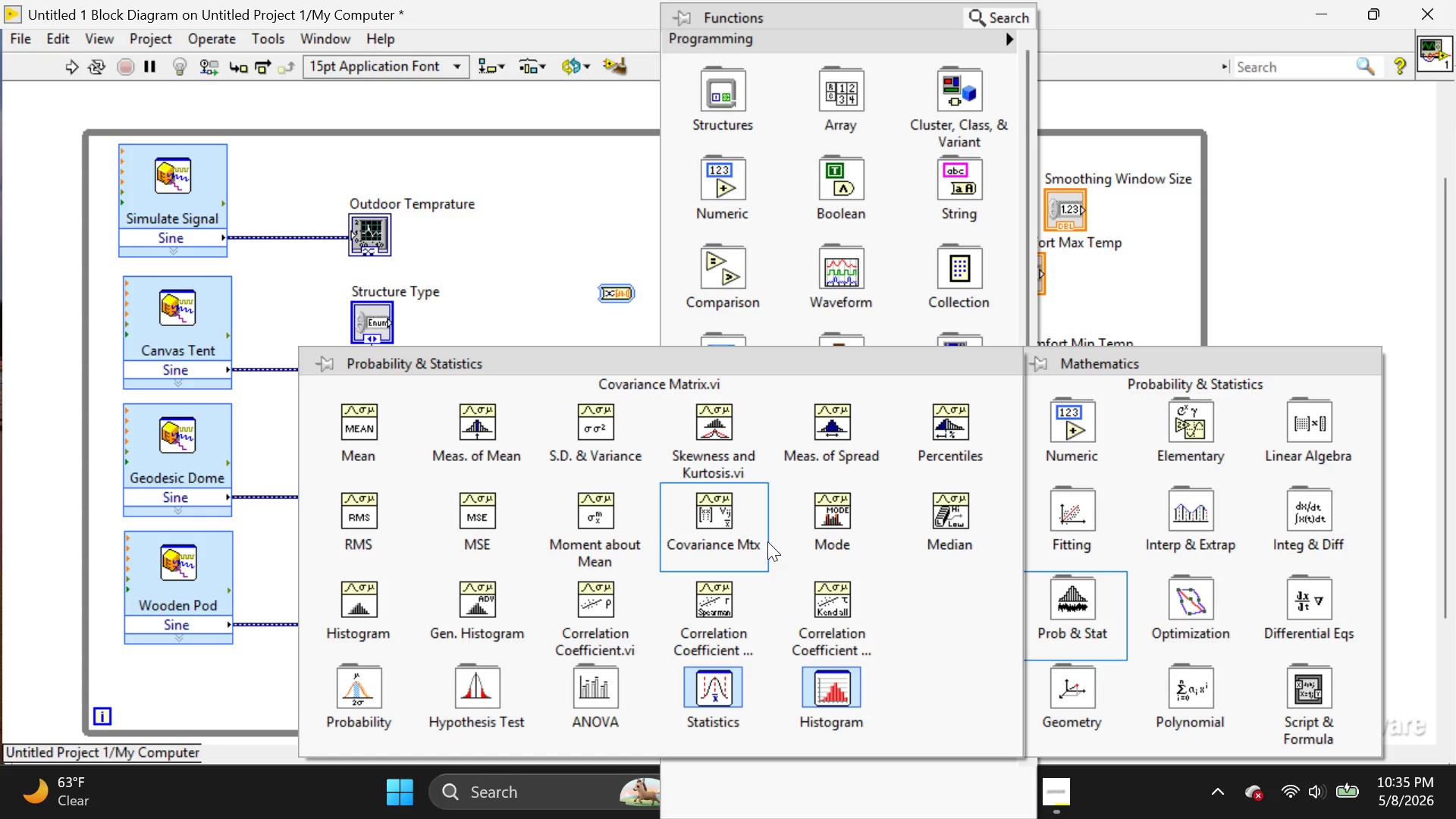 
wait(5.72)
 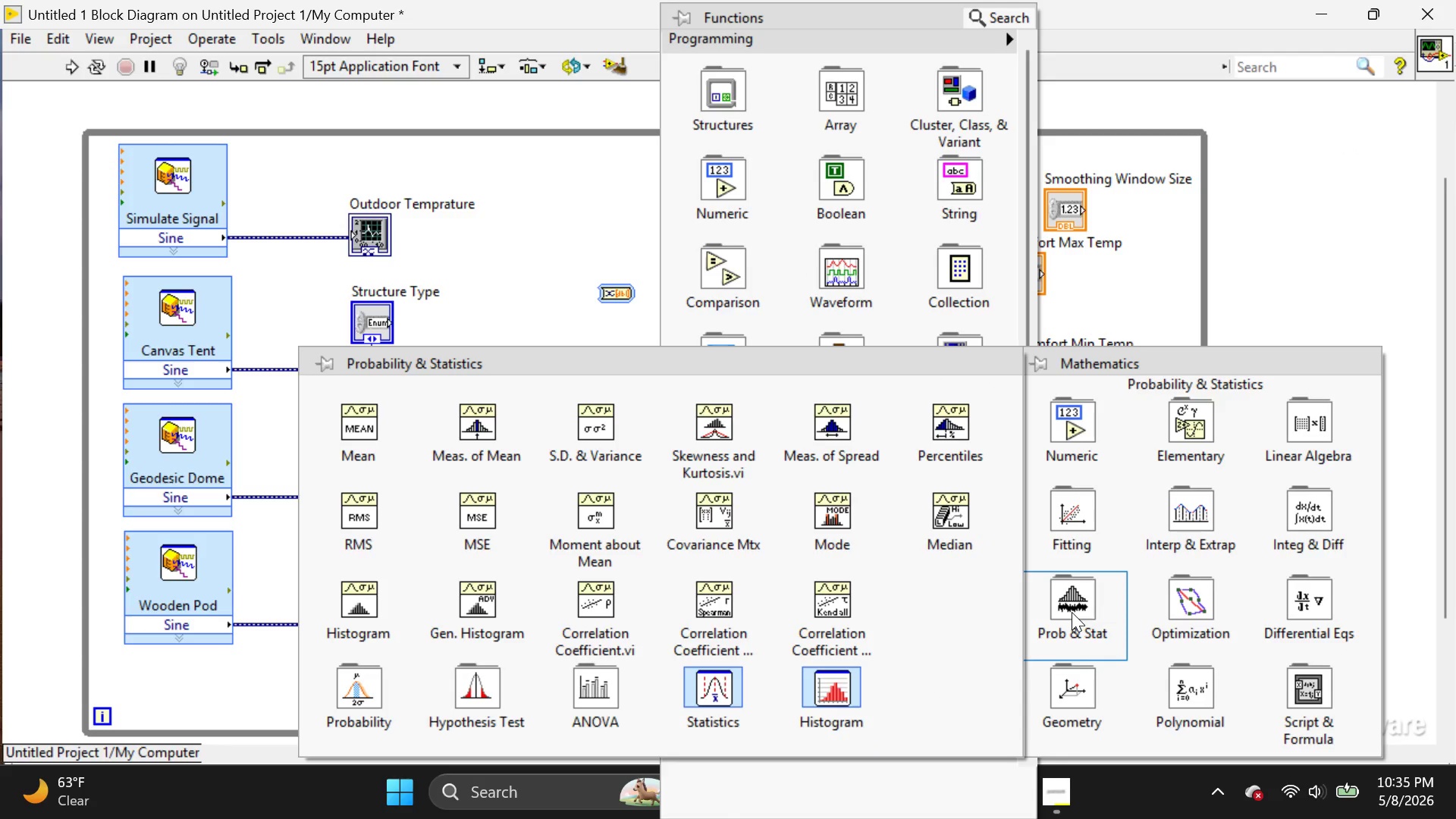 
left_click([548, 448])
 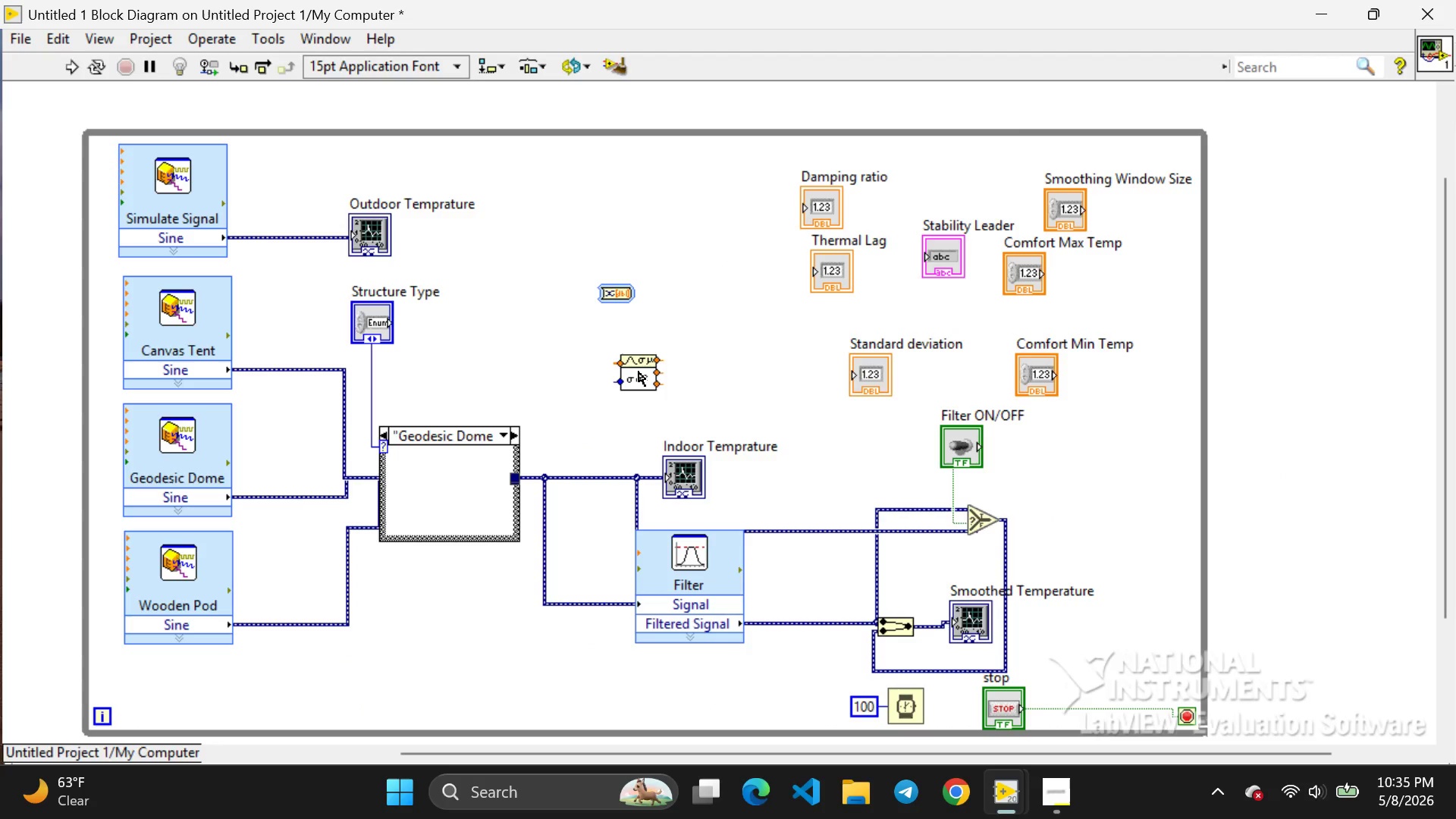 
left_click([639, 372])
 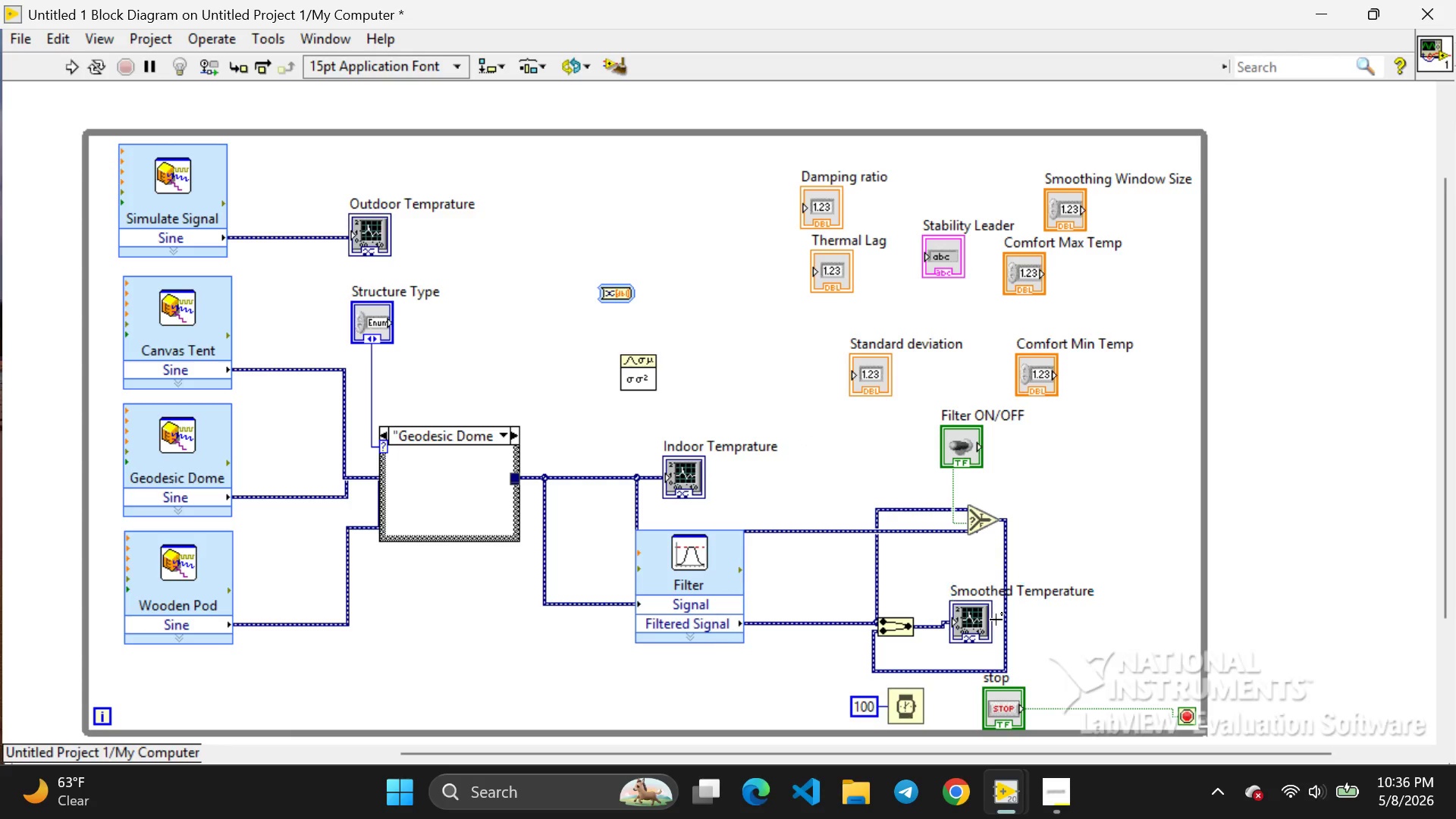 
wait(35.83)
 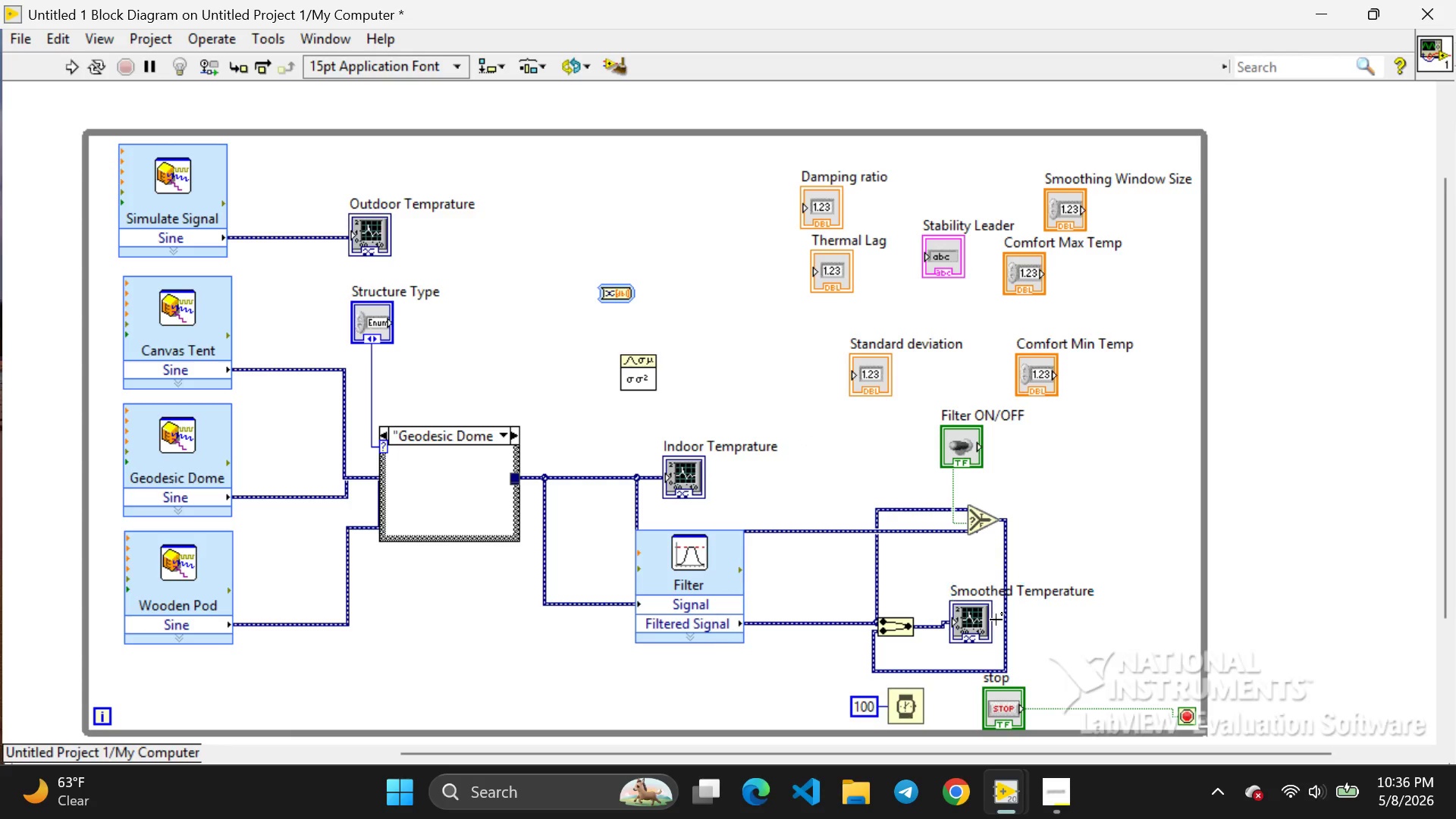 
left_click([996, 619])
 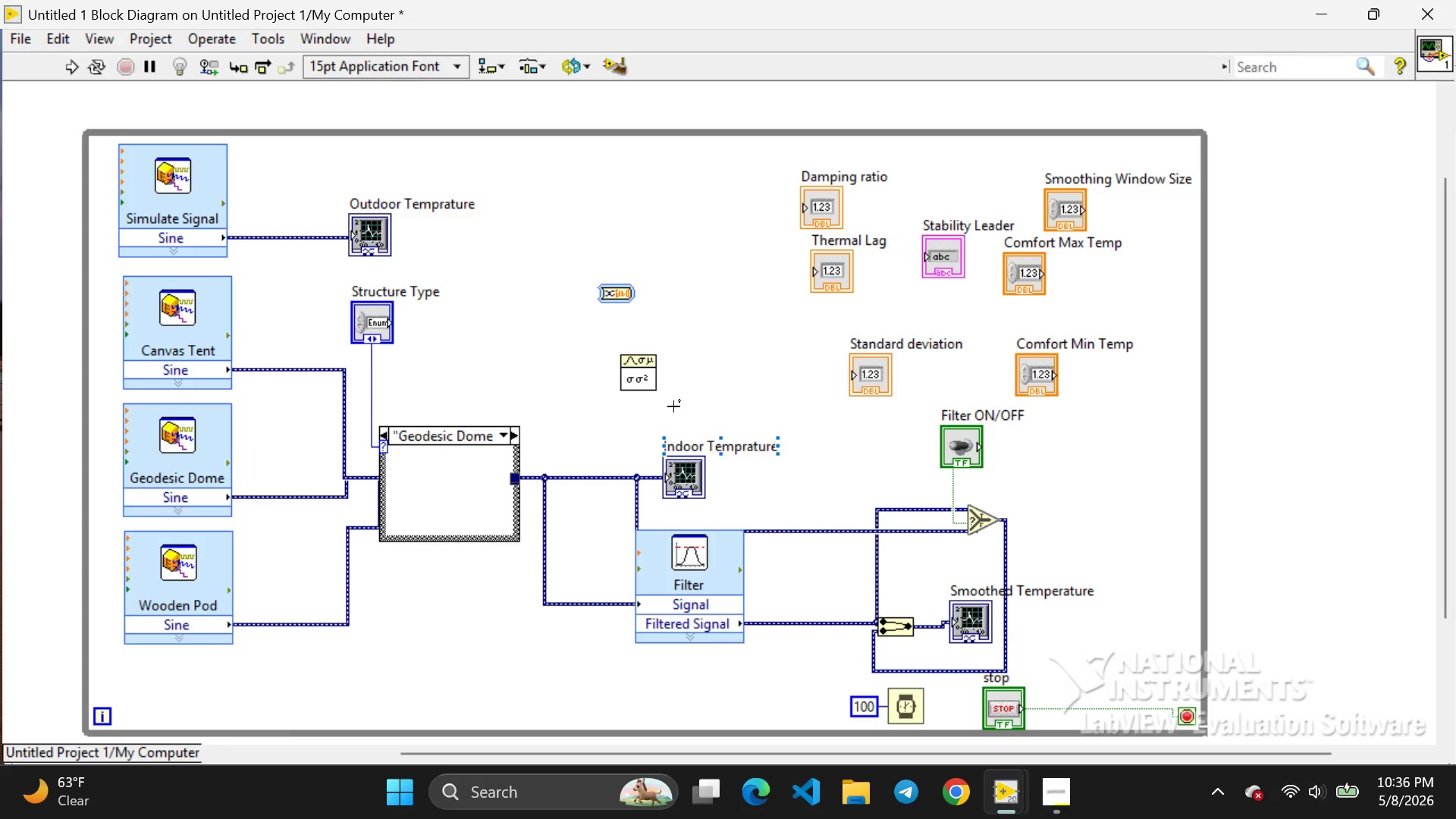 
wait(6.81)
 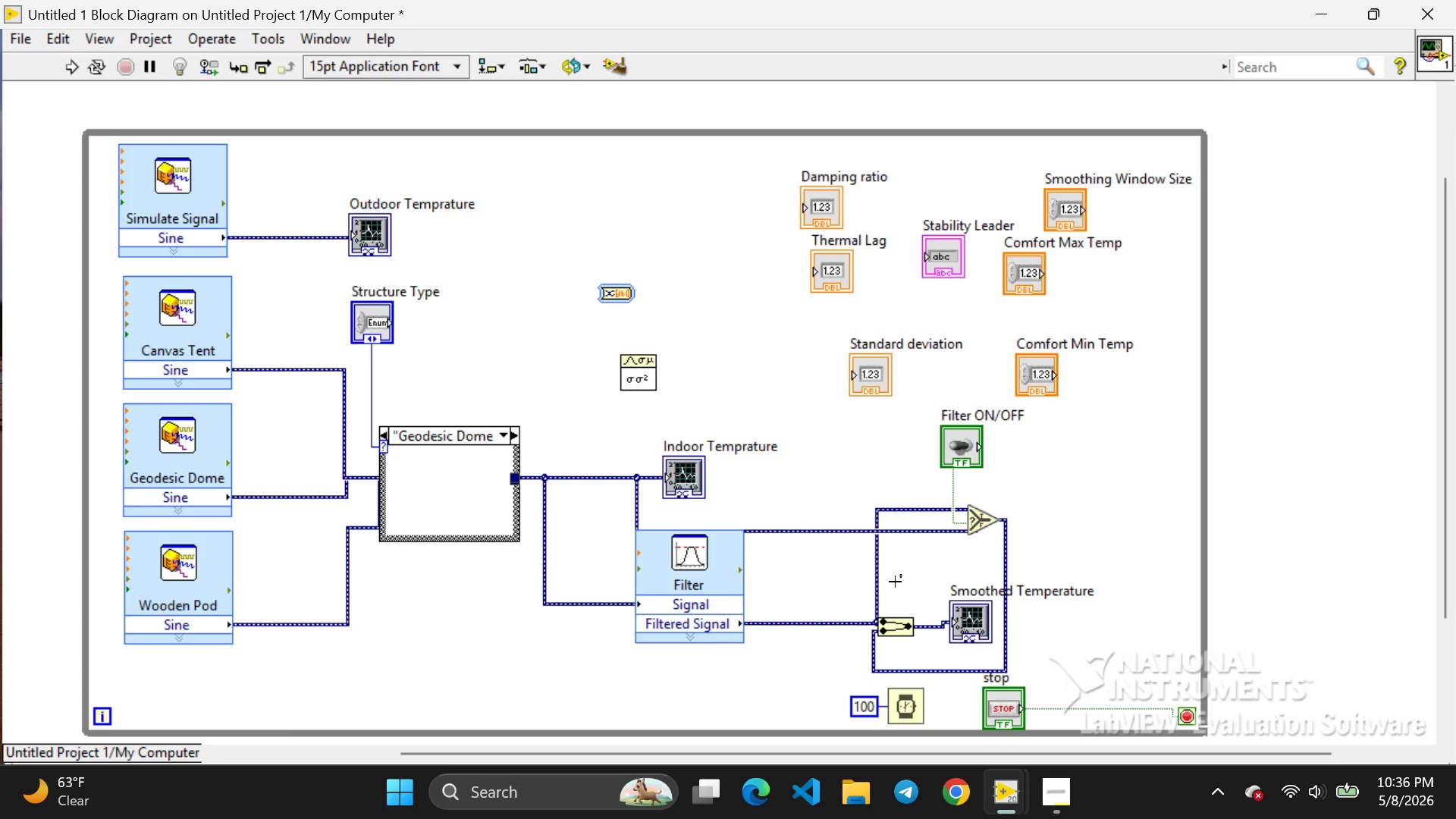 
left_click([613, 297])
 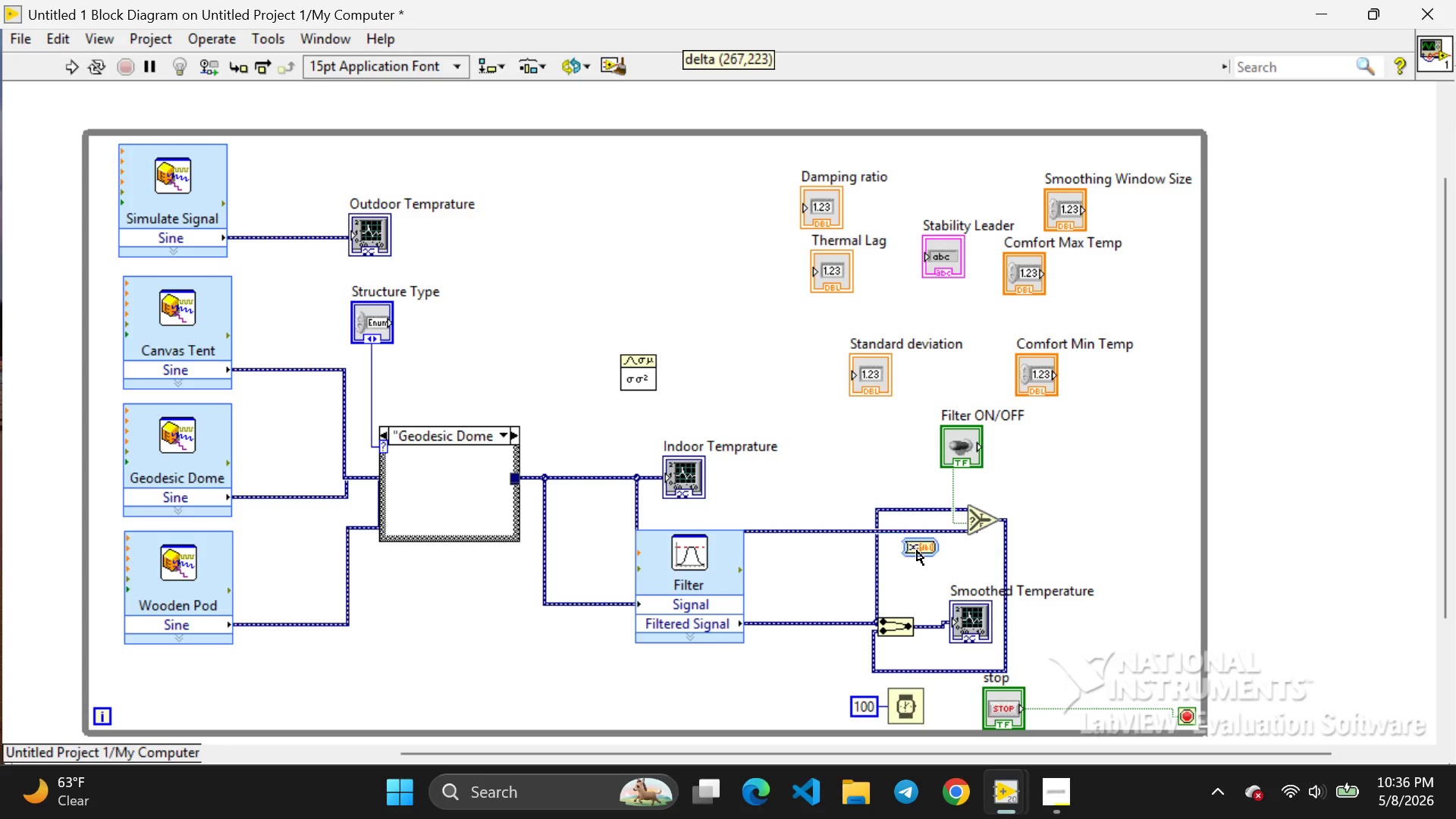 
left_click_drag(start_coordinate=[613, 297], to_coordinate=[1098, 632])
 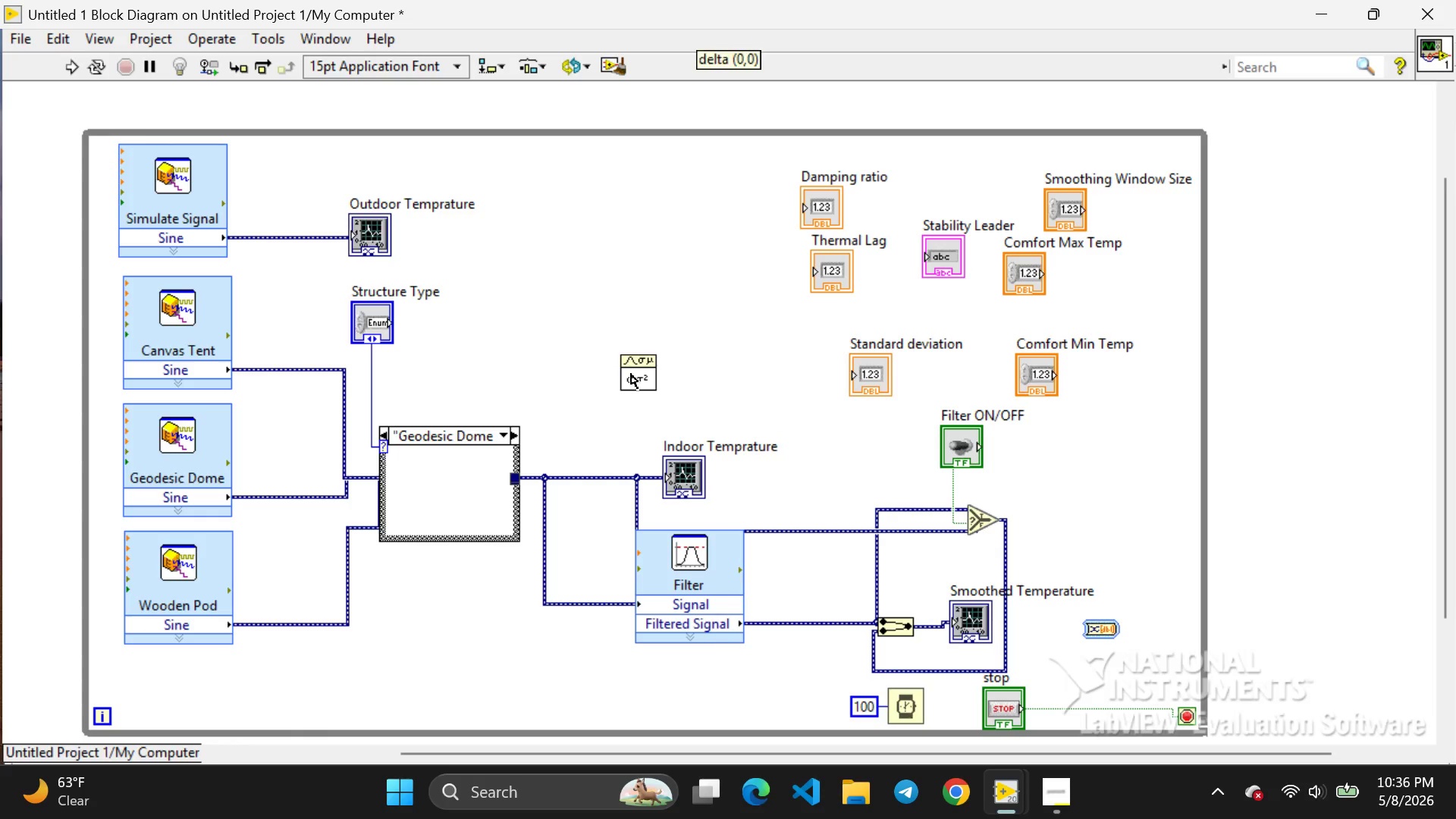 
left_click([631, 374])
 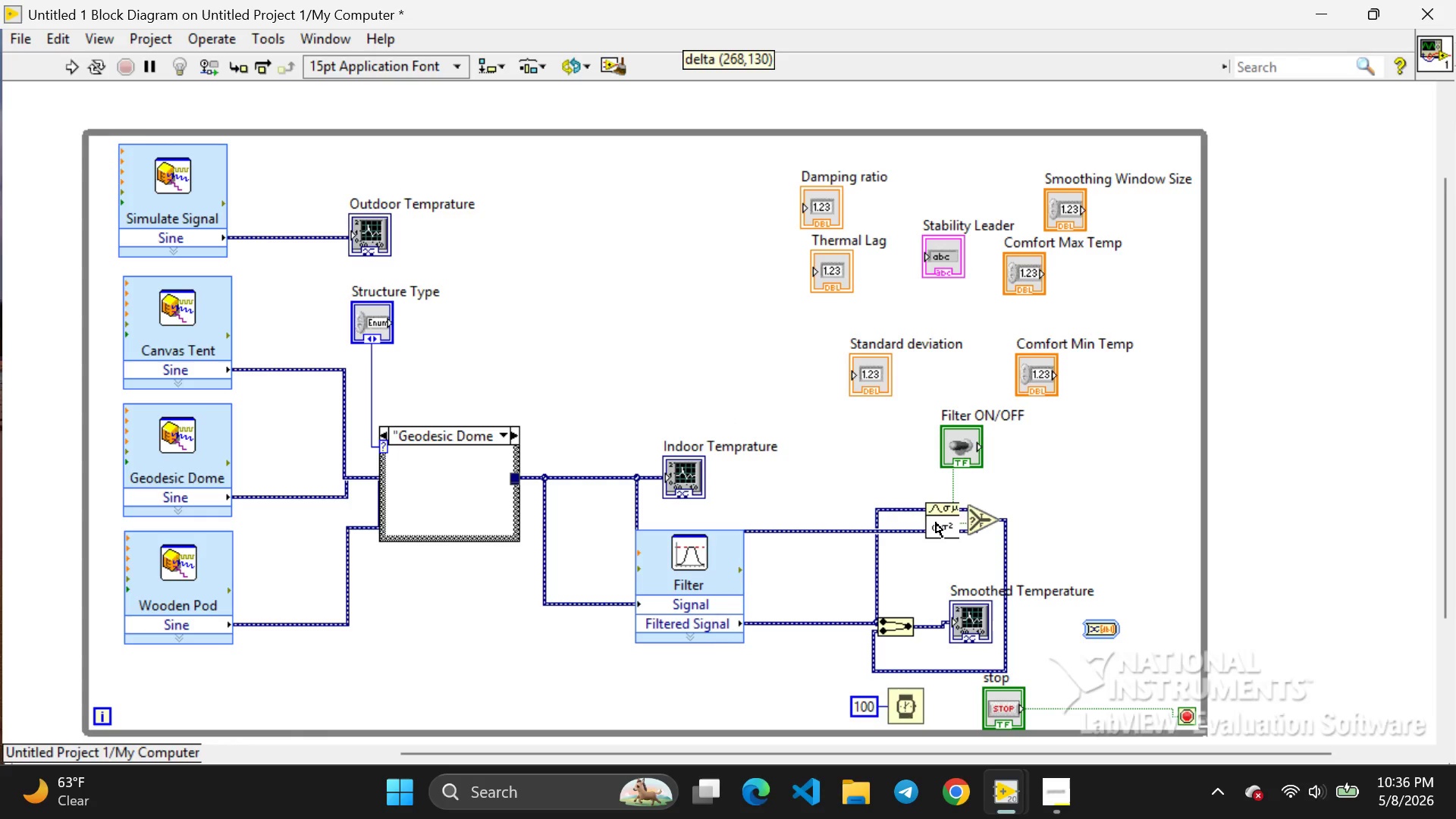 
left_click_drag(start_coordinate=[631, 374], to_coordinate=[1117, 538])
 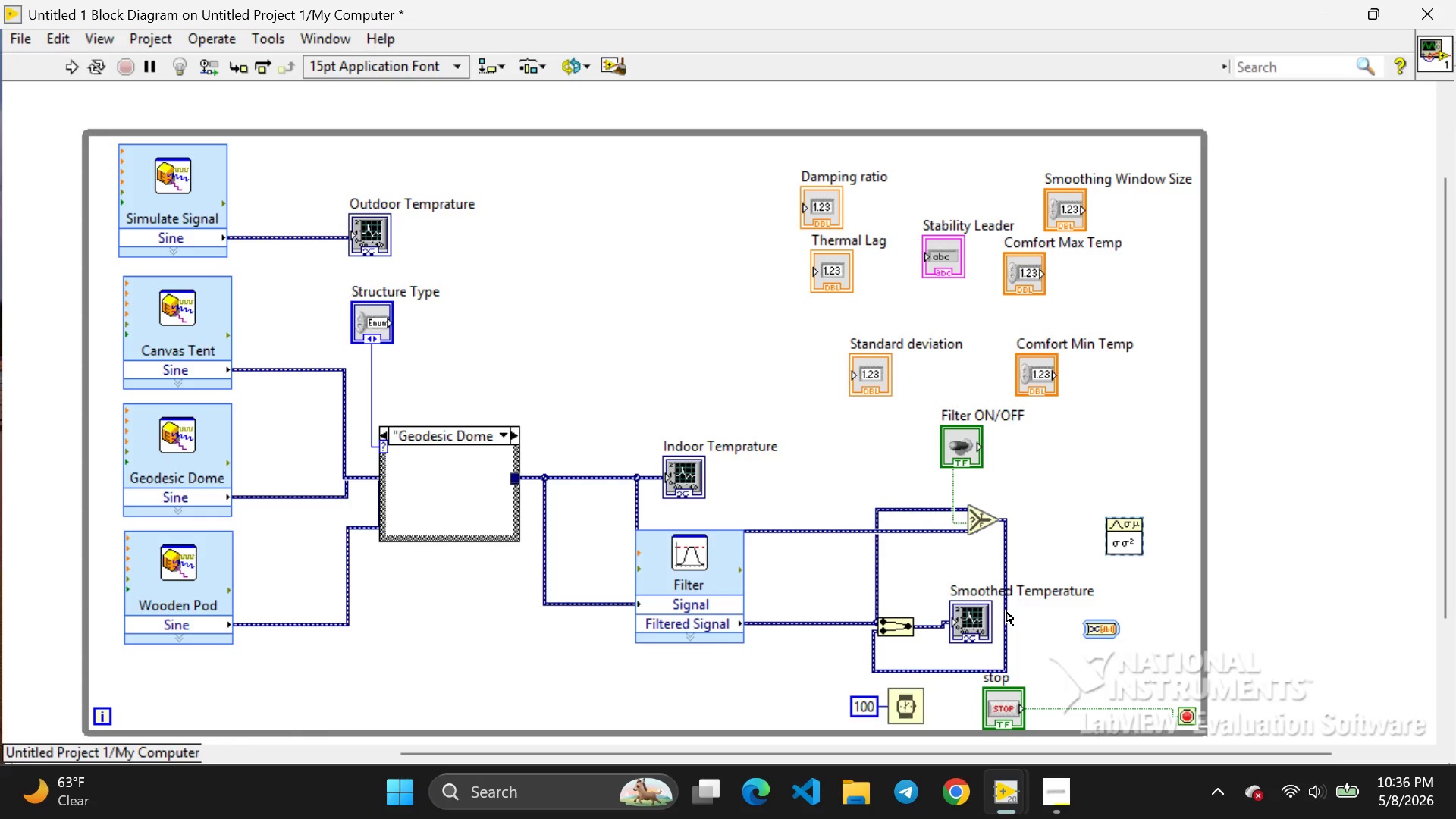 
wait(30.83)
 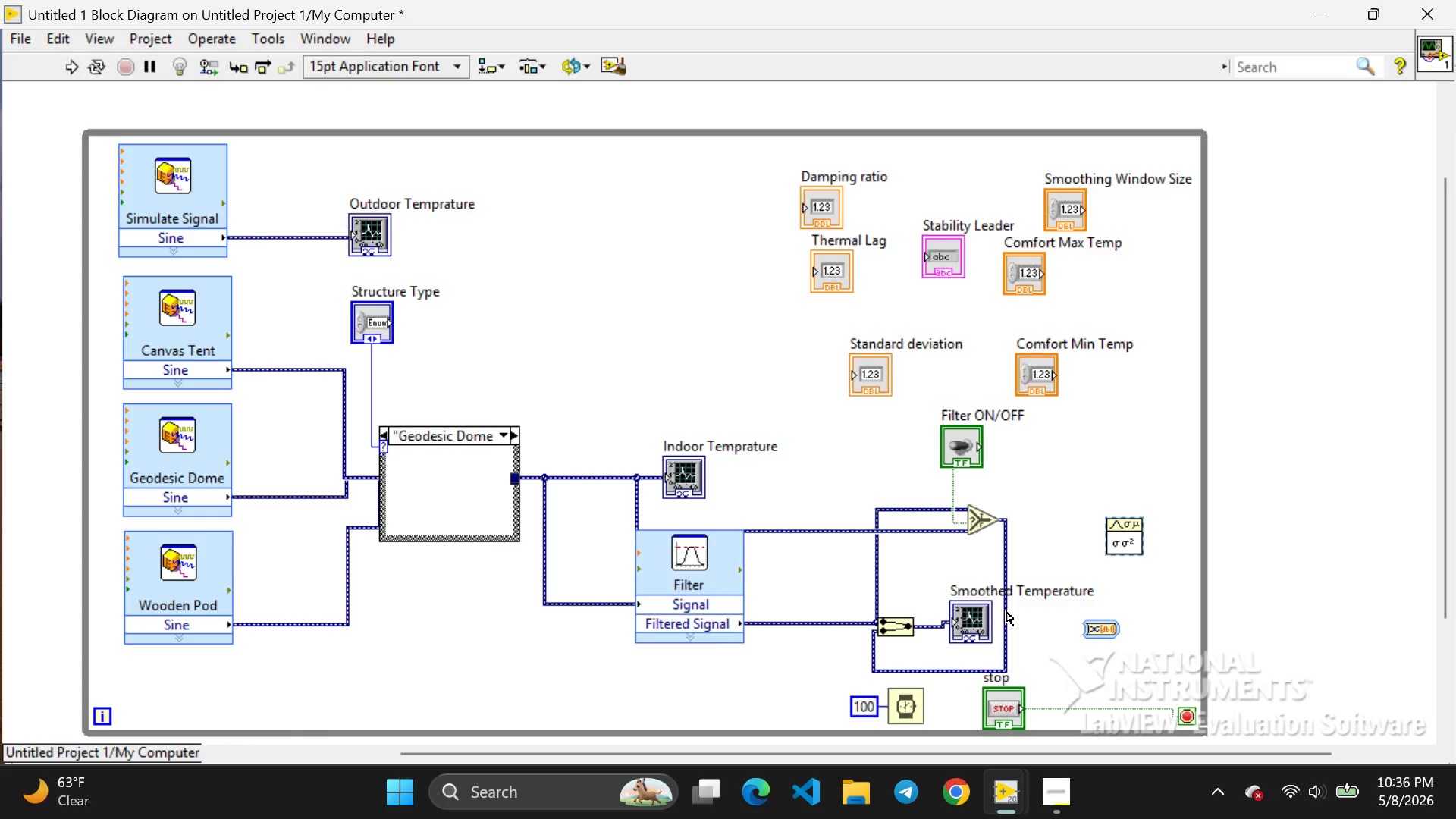 
left_click_drag(start_coordinate=[950, 611], to_coordinate=[955, 616])
 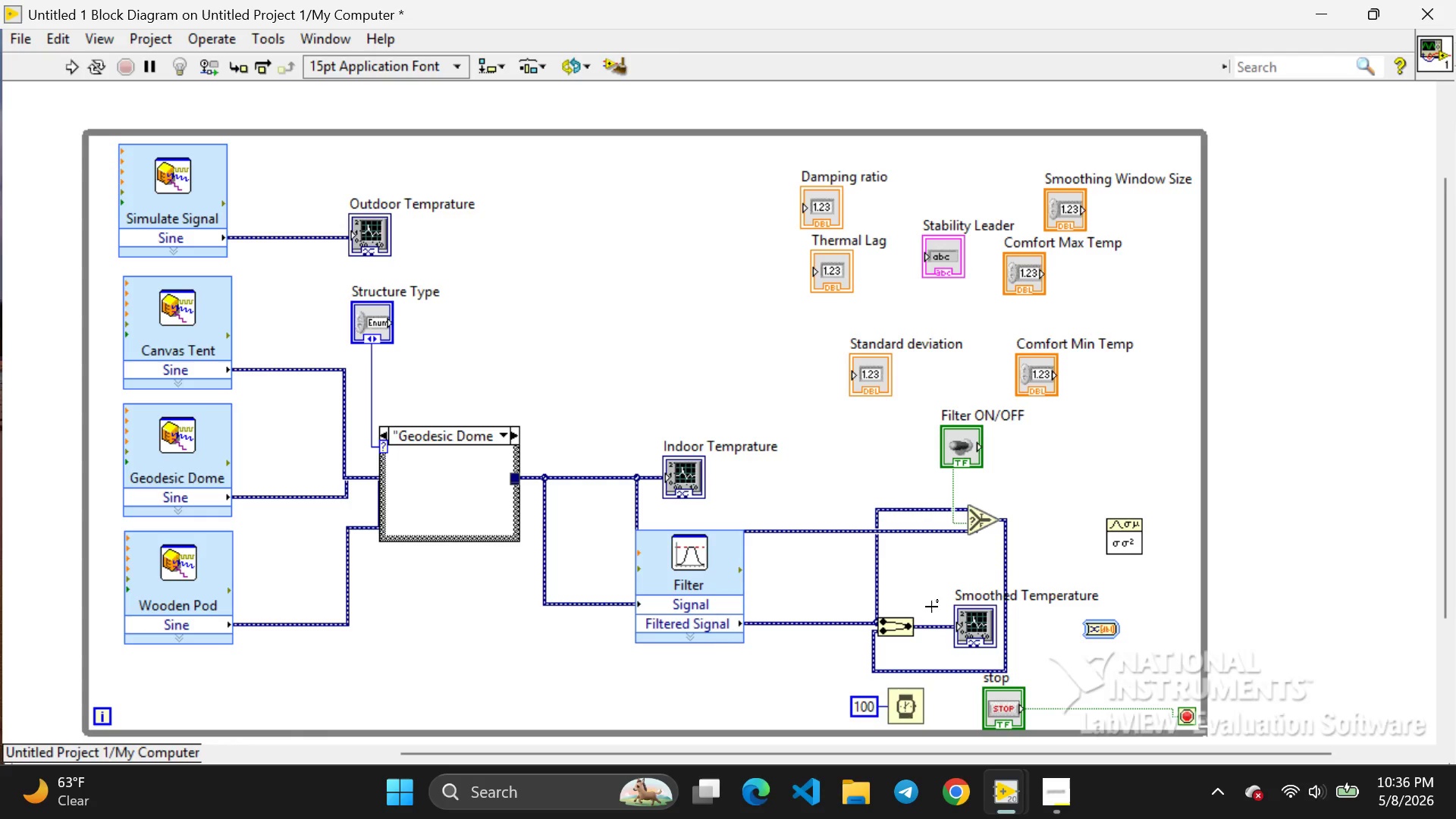 
left_click([931, 607])
 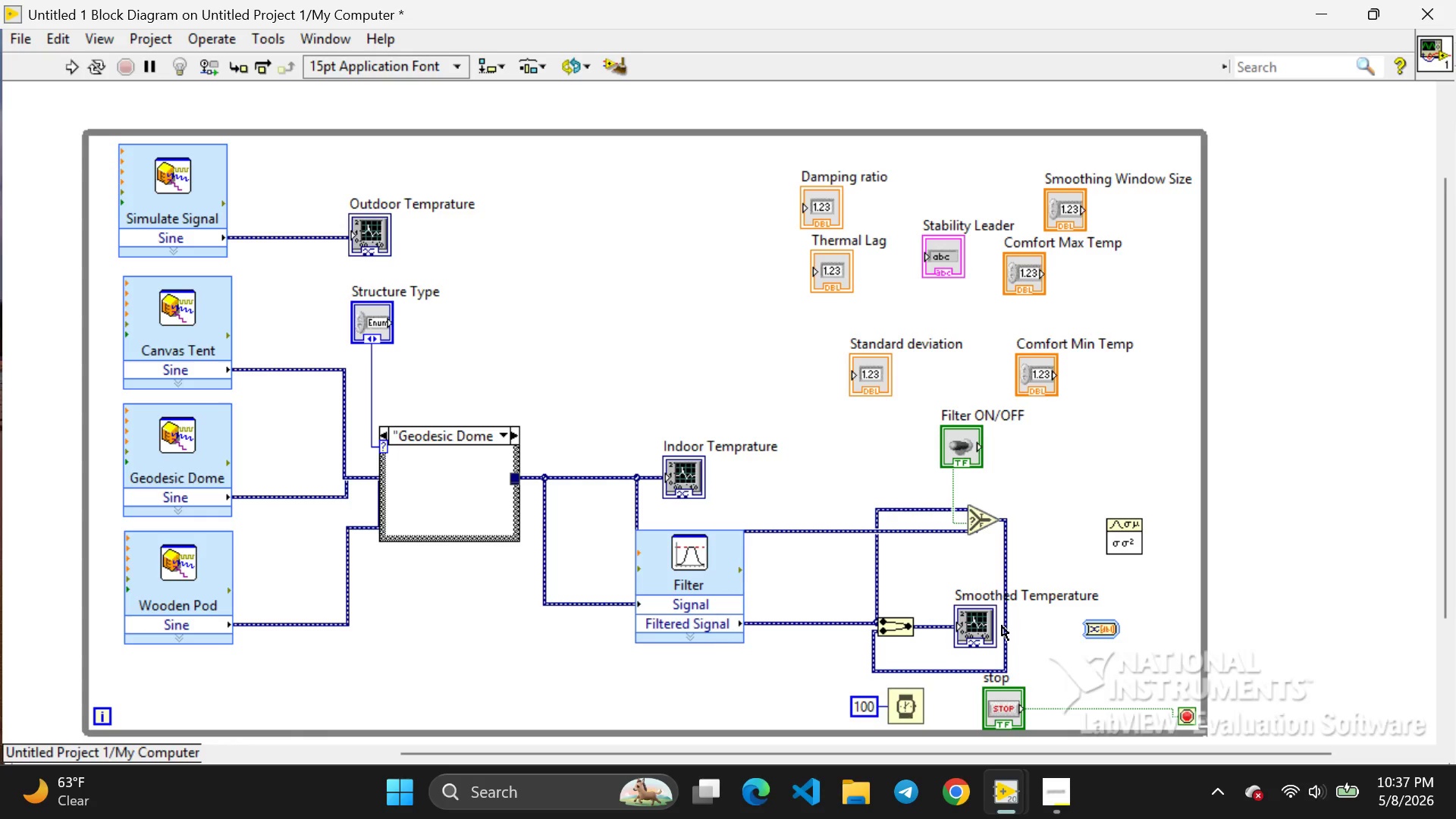 
wait(6.25)
 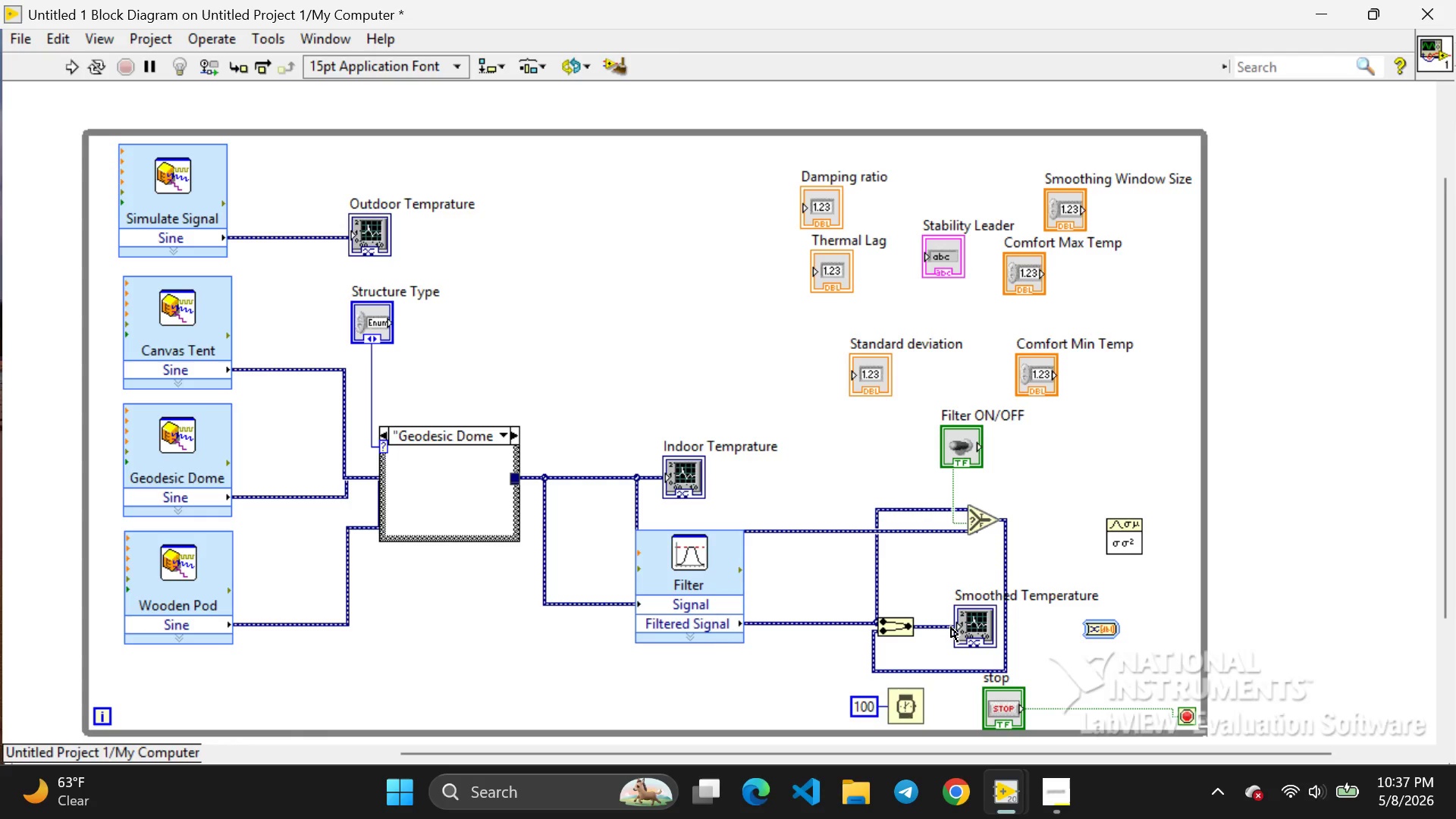 
left_click_drag(start_coordinate=[1000, 626], to_coordinate=[1089, 627])
 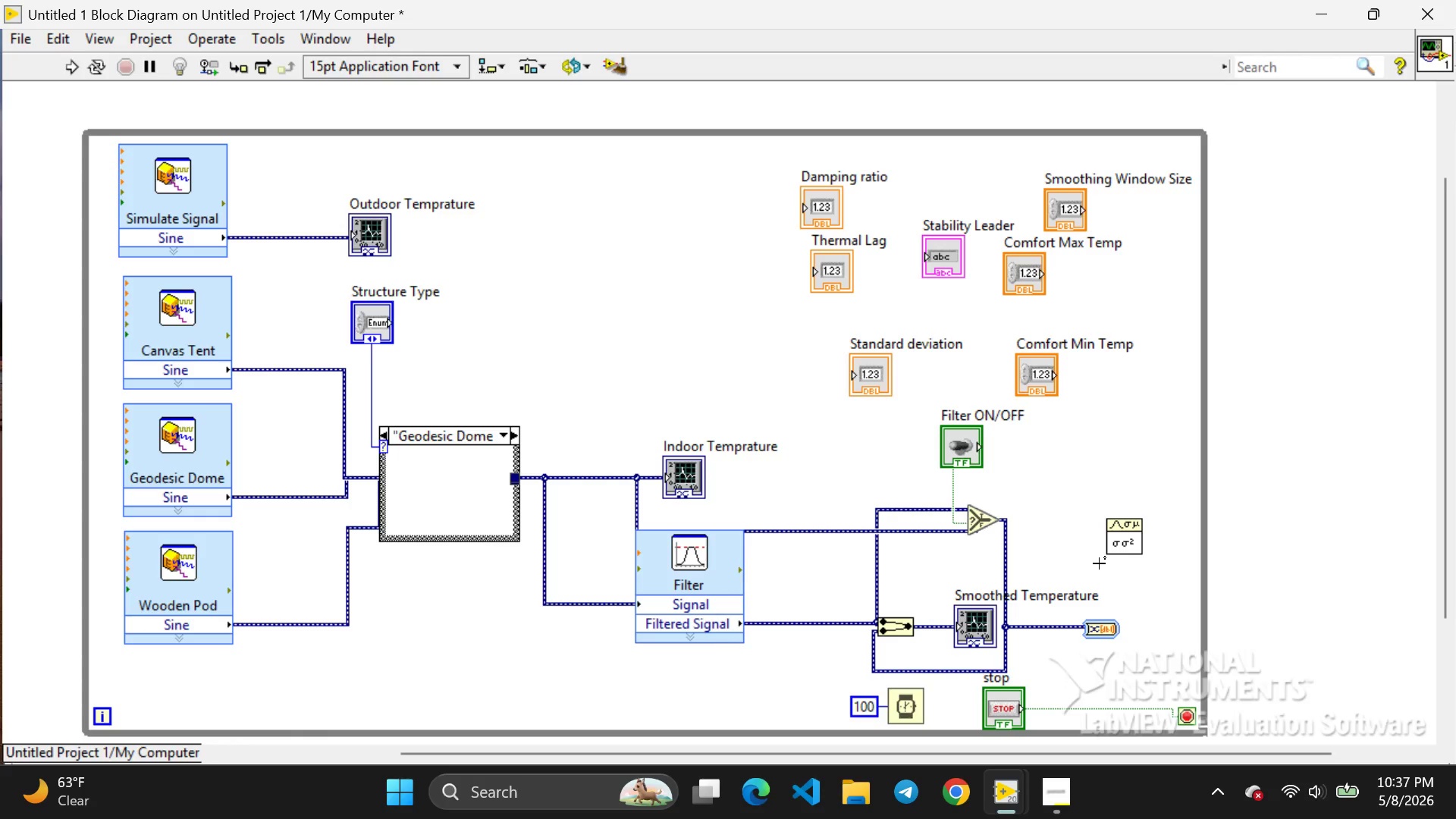 
wait(9.62)
 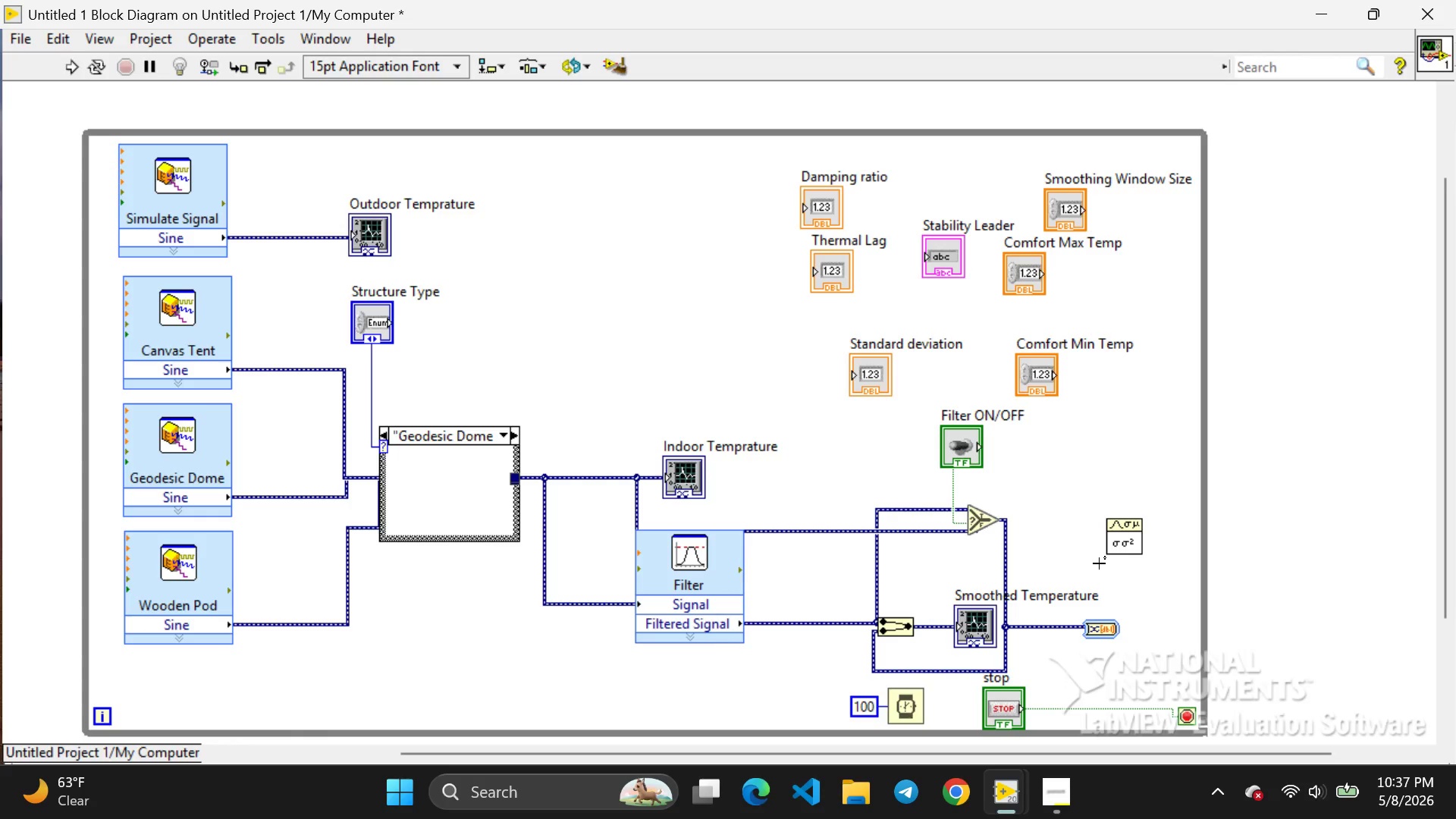 
left_click_drag(start_coordinate=[1204, 433], to_coordinate=[1395, 438])
 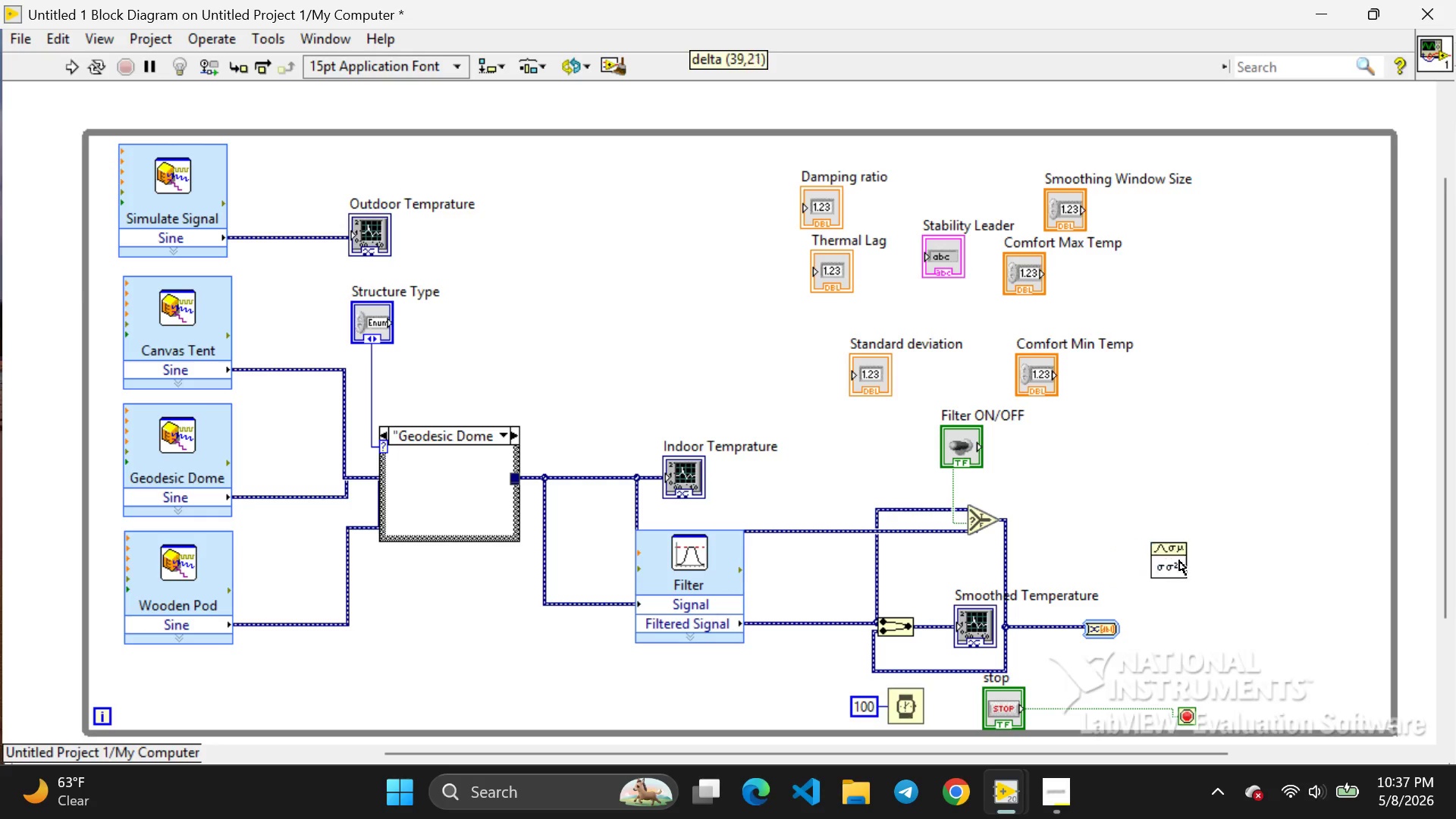 
left_click_drag(start_coordinate=[1133, 536], to_coordinate=[1190, 633])
 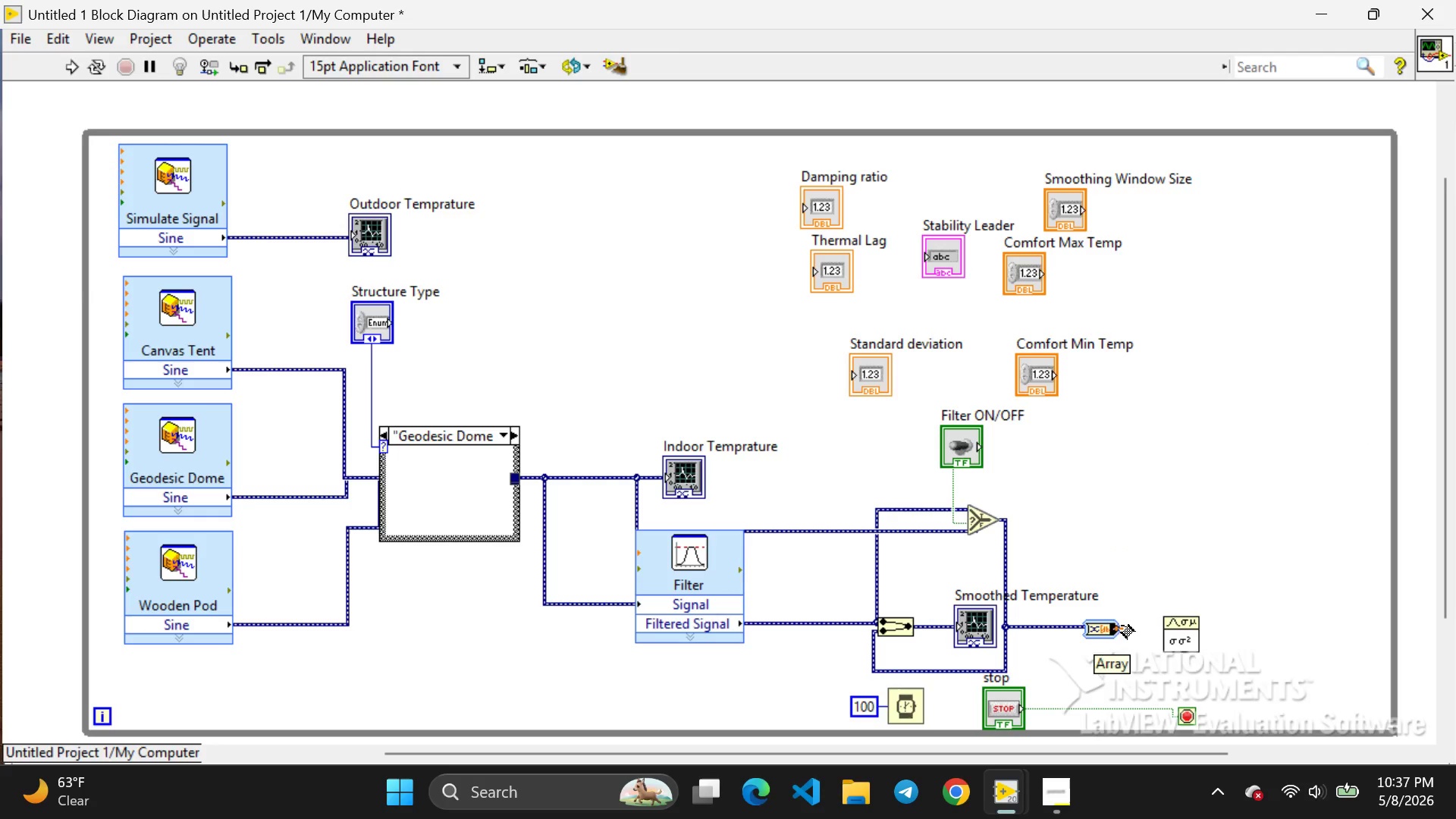 
left_click_drag(start_coordinate=[1121, 628], to_coordinate=[1159, 622])
 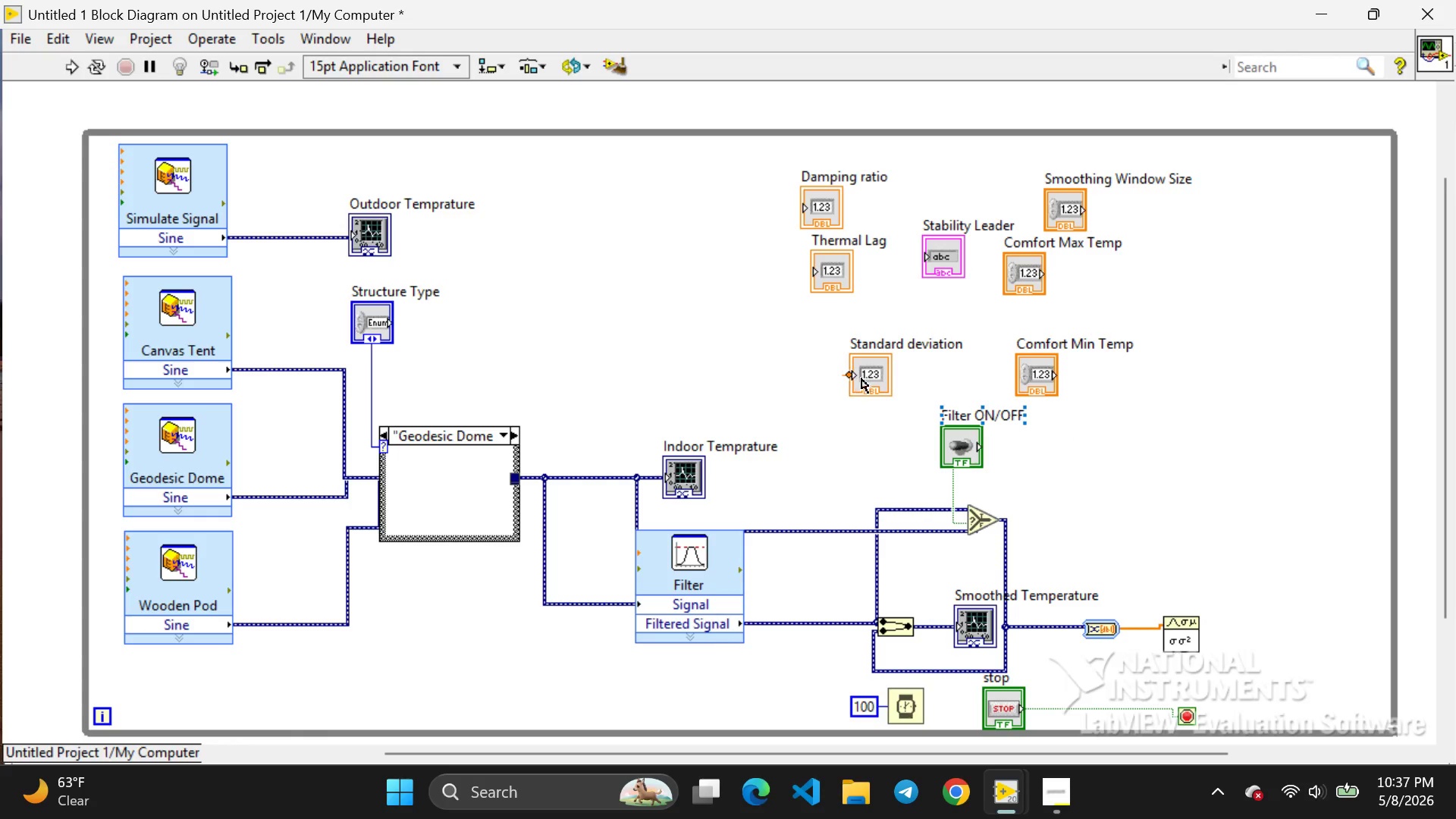 
left_click([864, 378])
 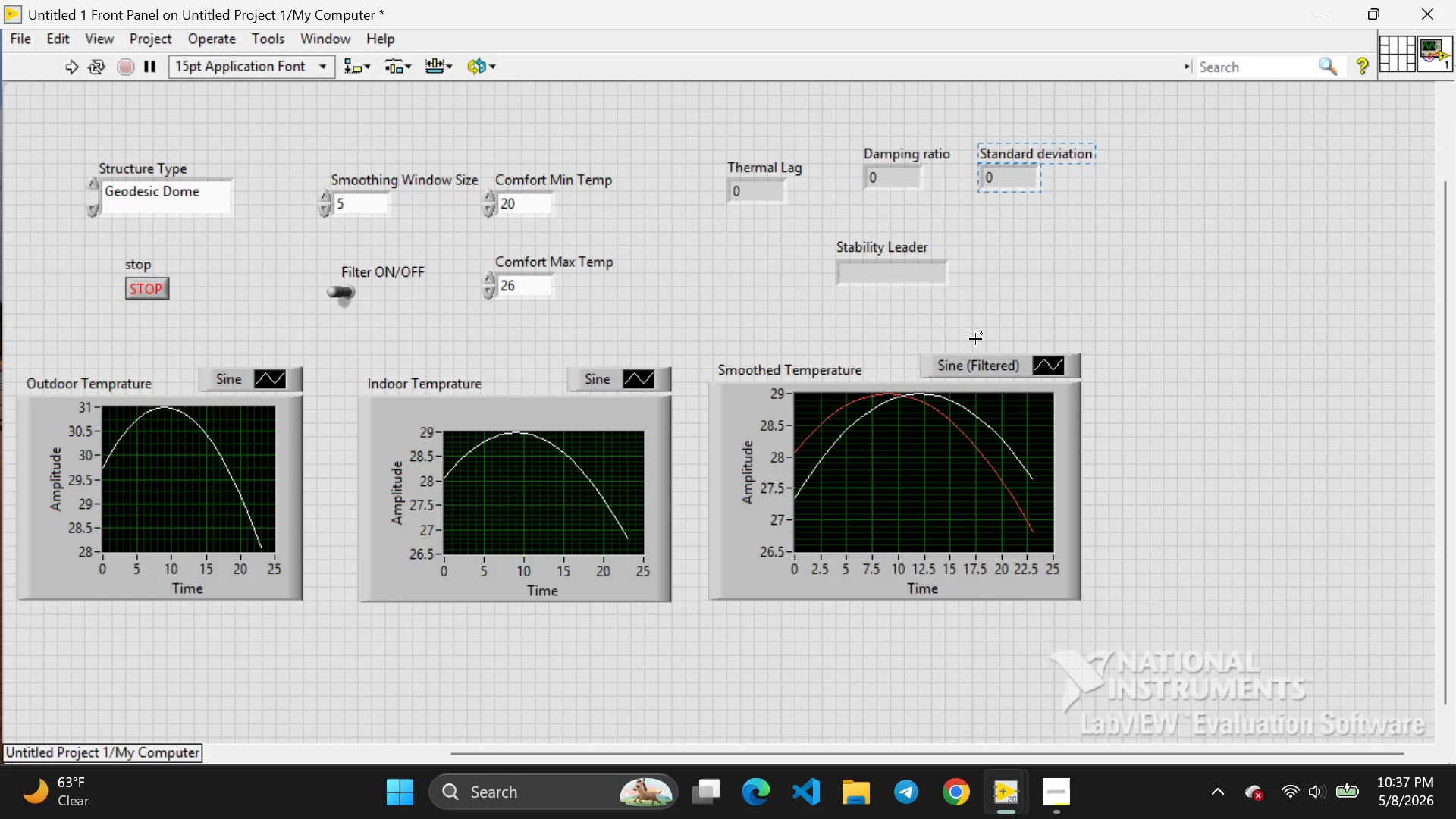 
left_click_drag(start_coordinate=[864, 378], to_coordinate=[975, 339])
 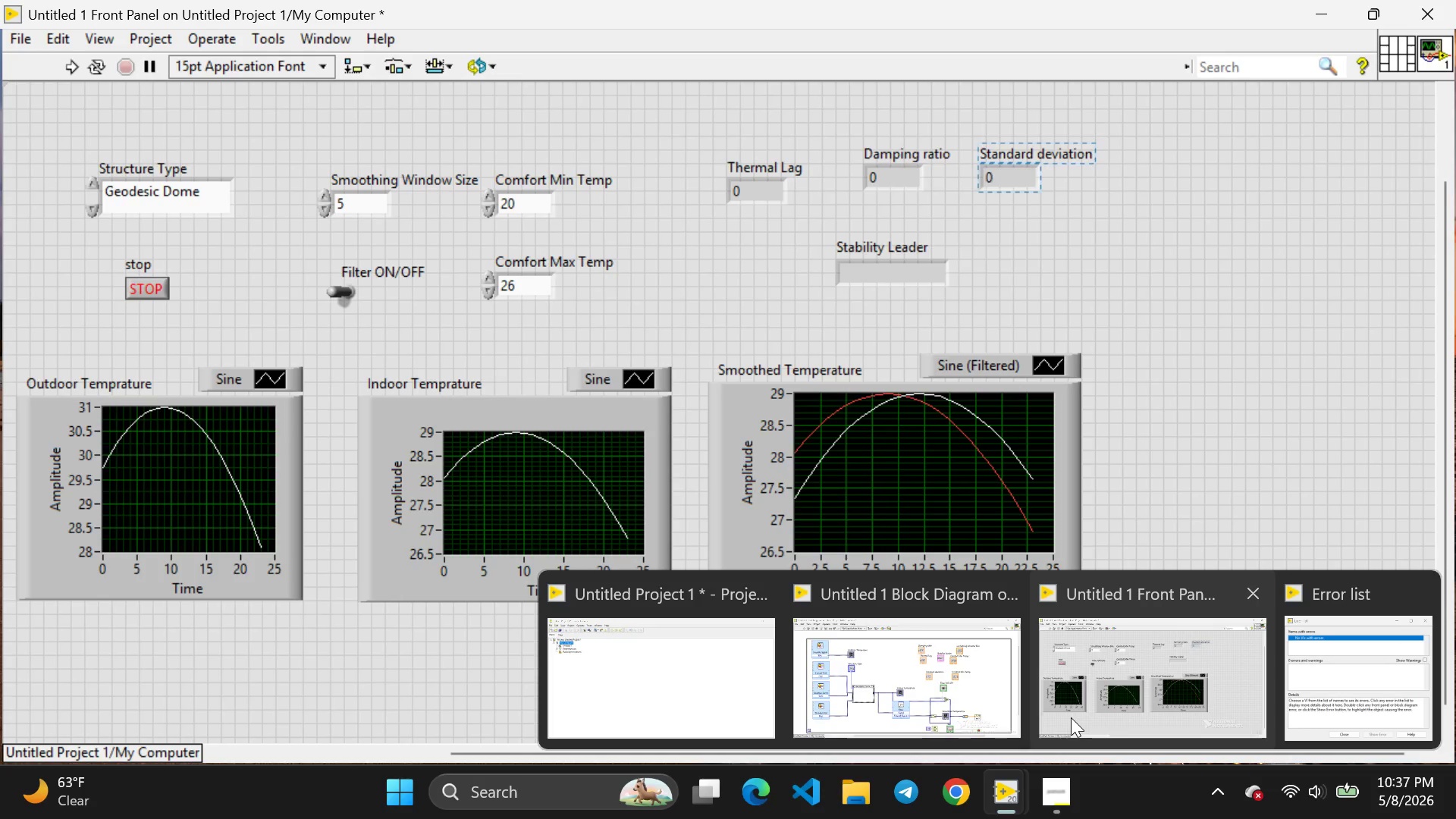 
left_click([1071, 717])
 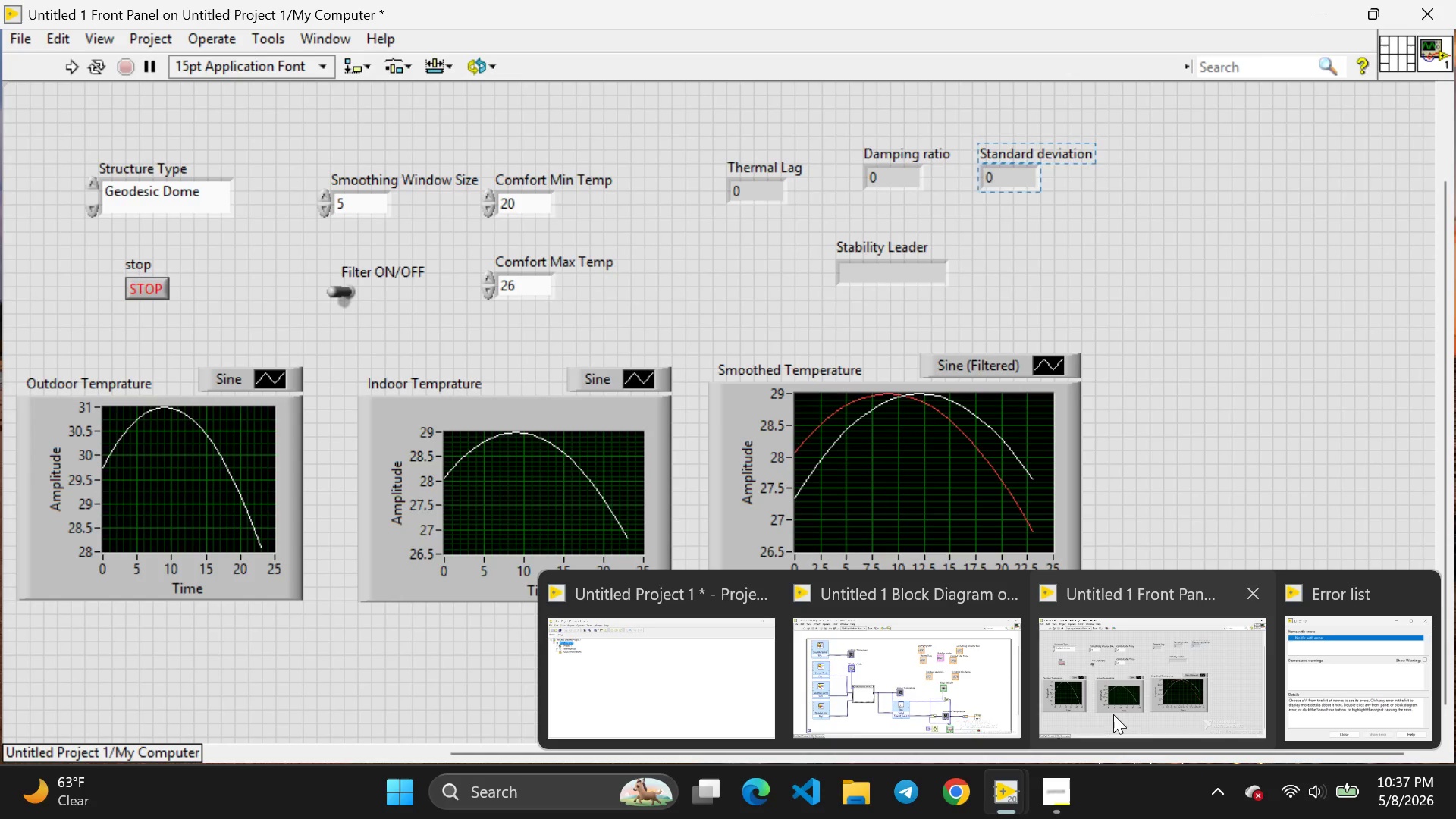 
left_click([1113, 714])
 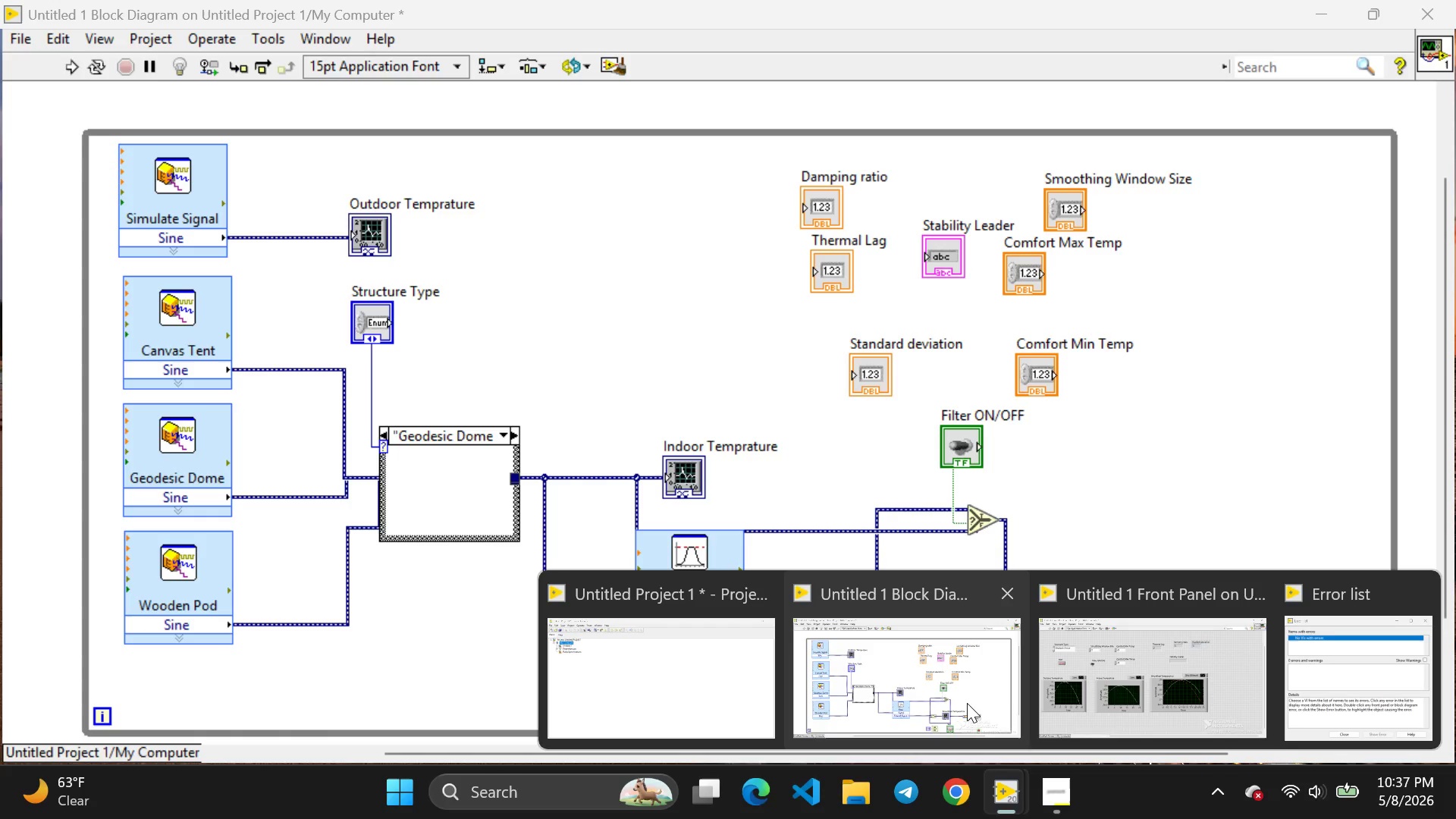 
left_click([967, 703])
 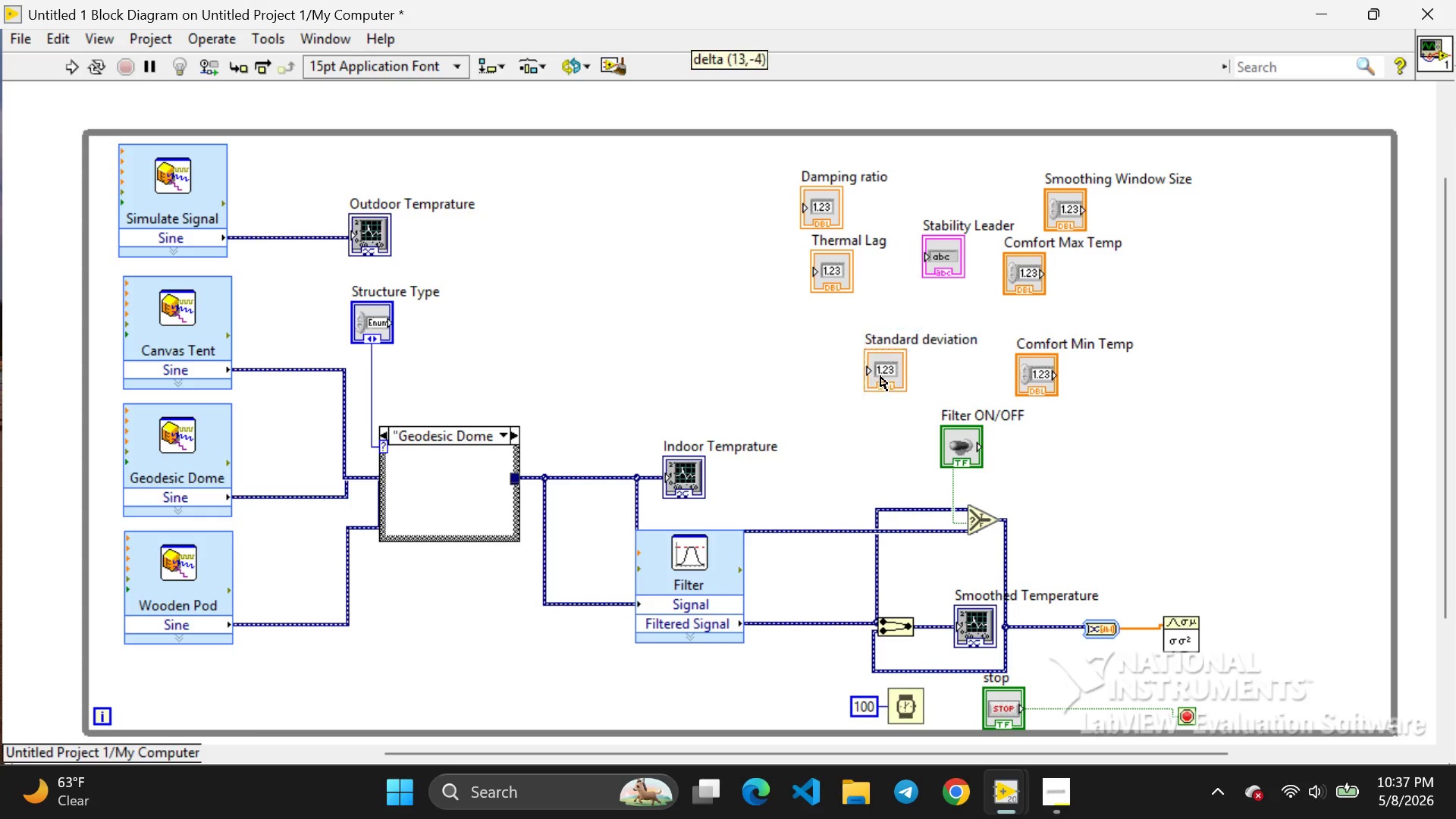 
left_click_drag(start_coordinate=[864, 381], to_coordinate=[1182, 467])
 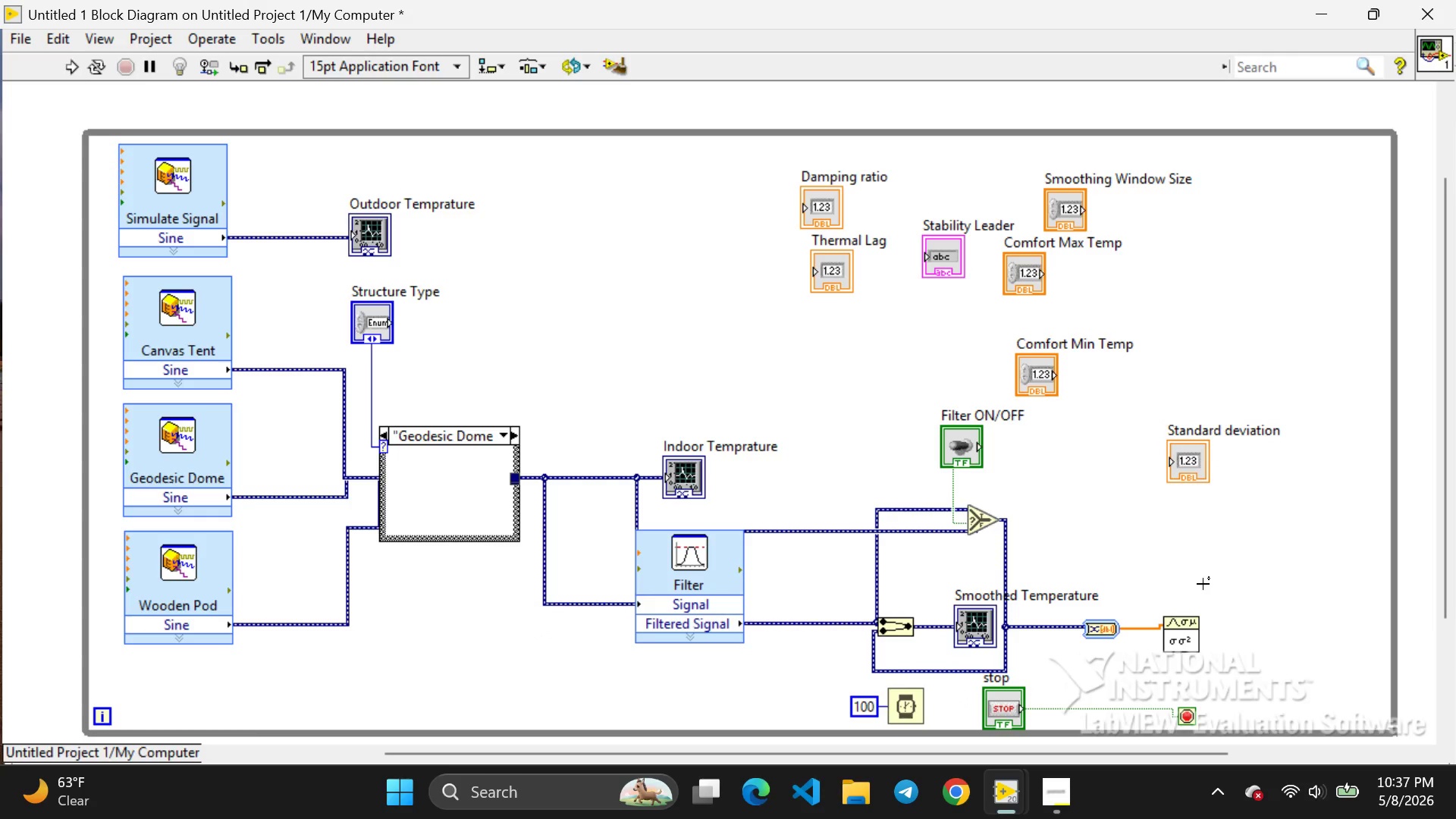 
left_click([1203, 566])
 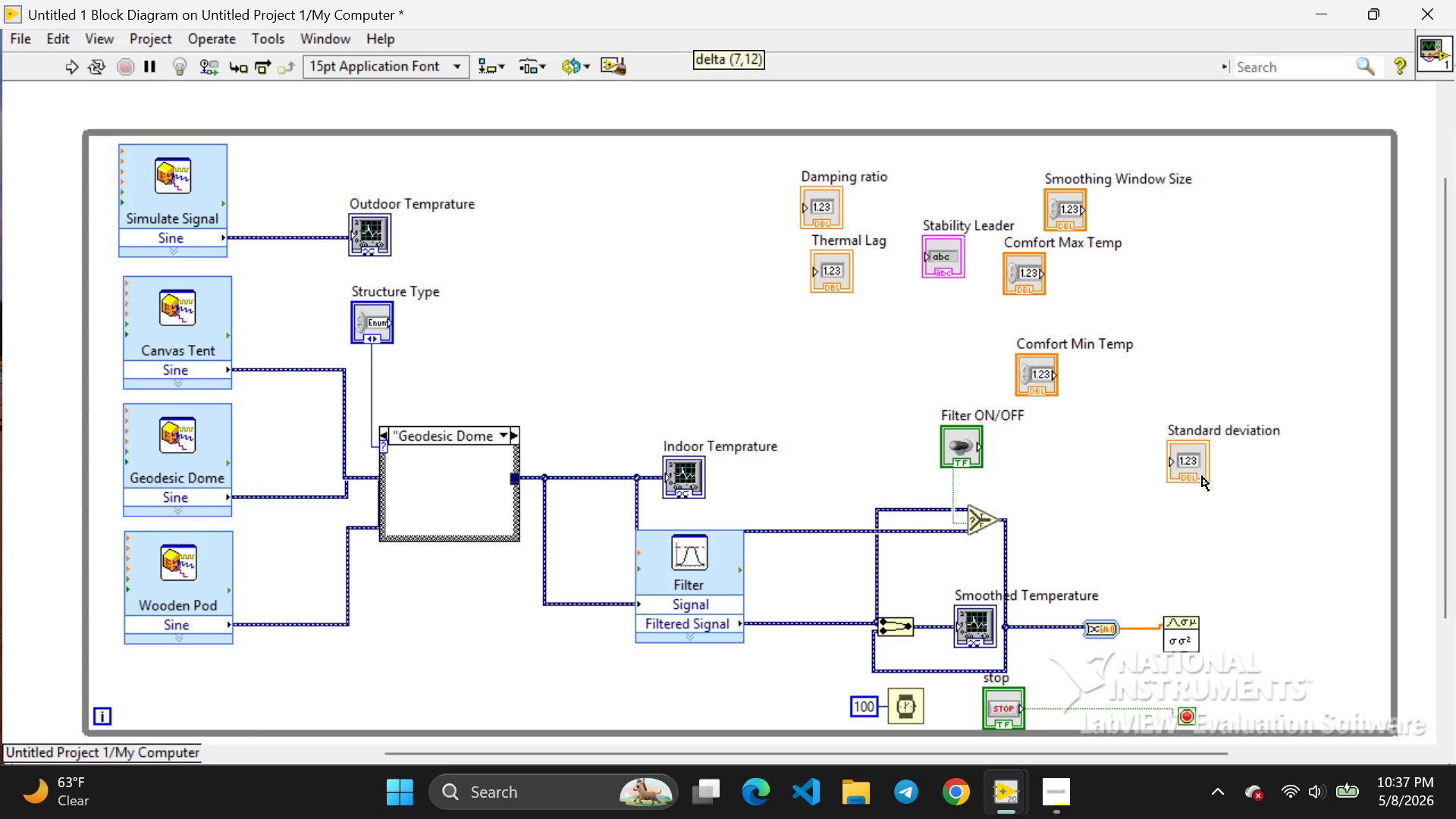 
left_click_drag(start_coordinate=[1193, 462], to_coordinate=[1281, 636])
 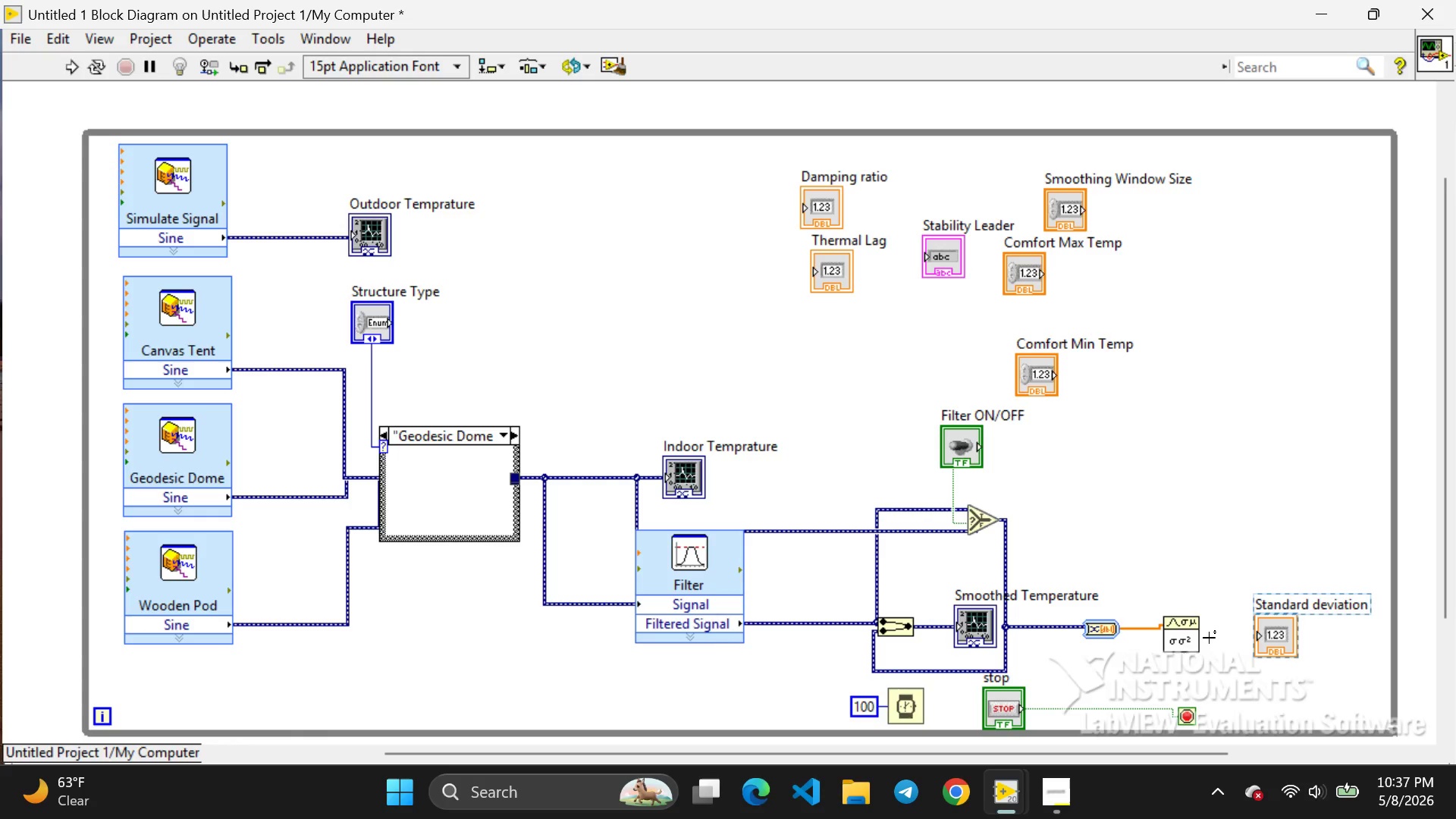 
wait(6.98)
 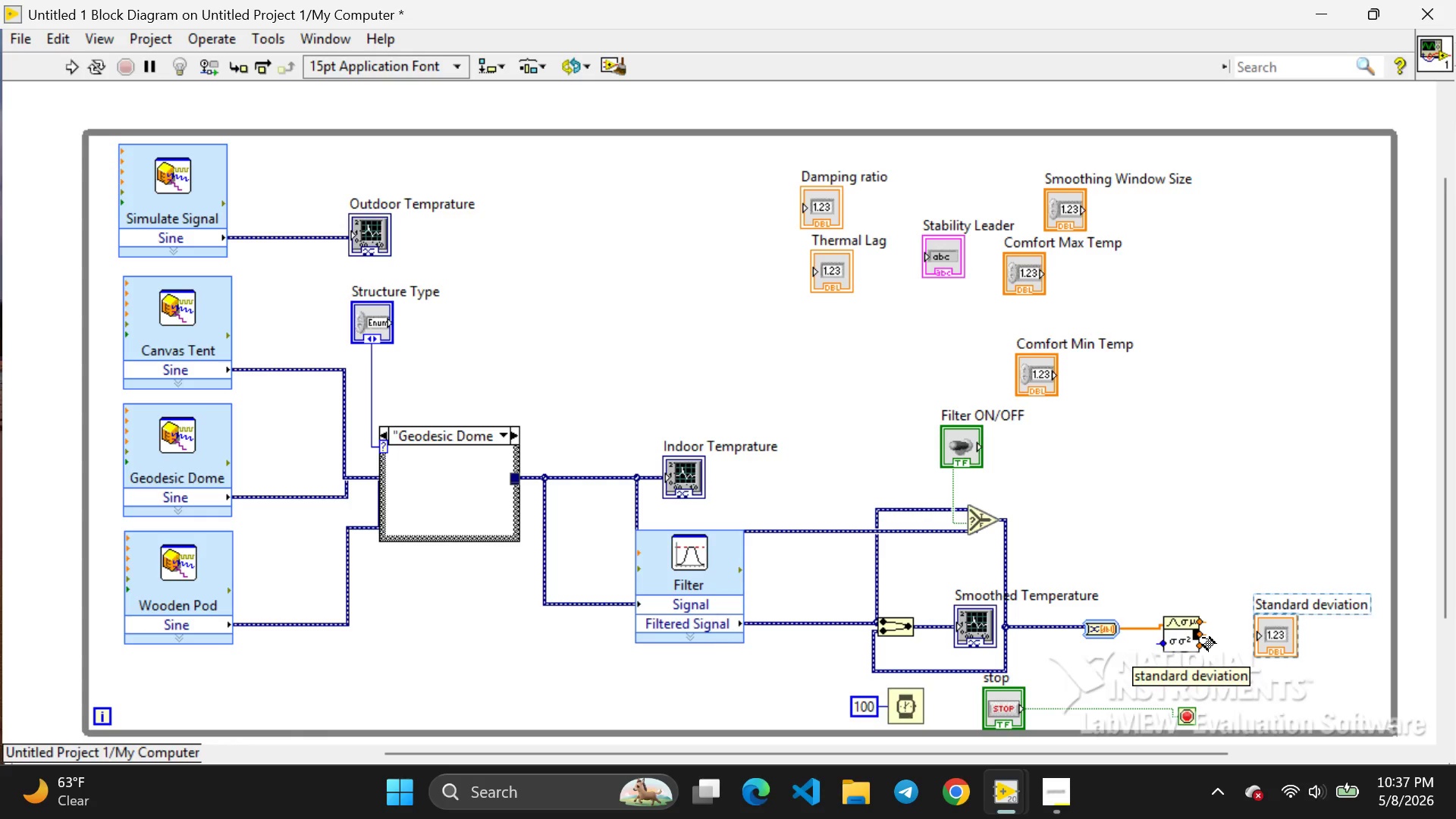 
left_click_drag(start_coordinate=[1201, 635], to_coordinate=[1255, 634])
 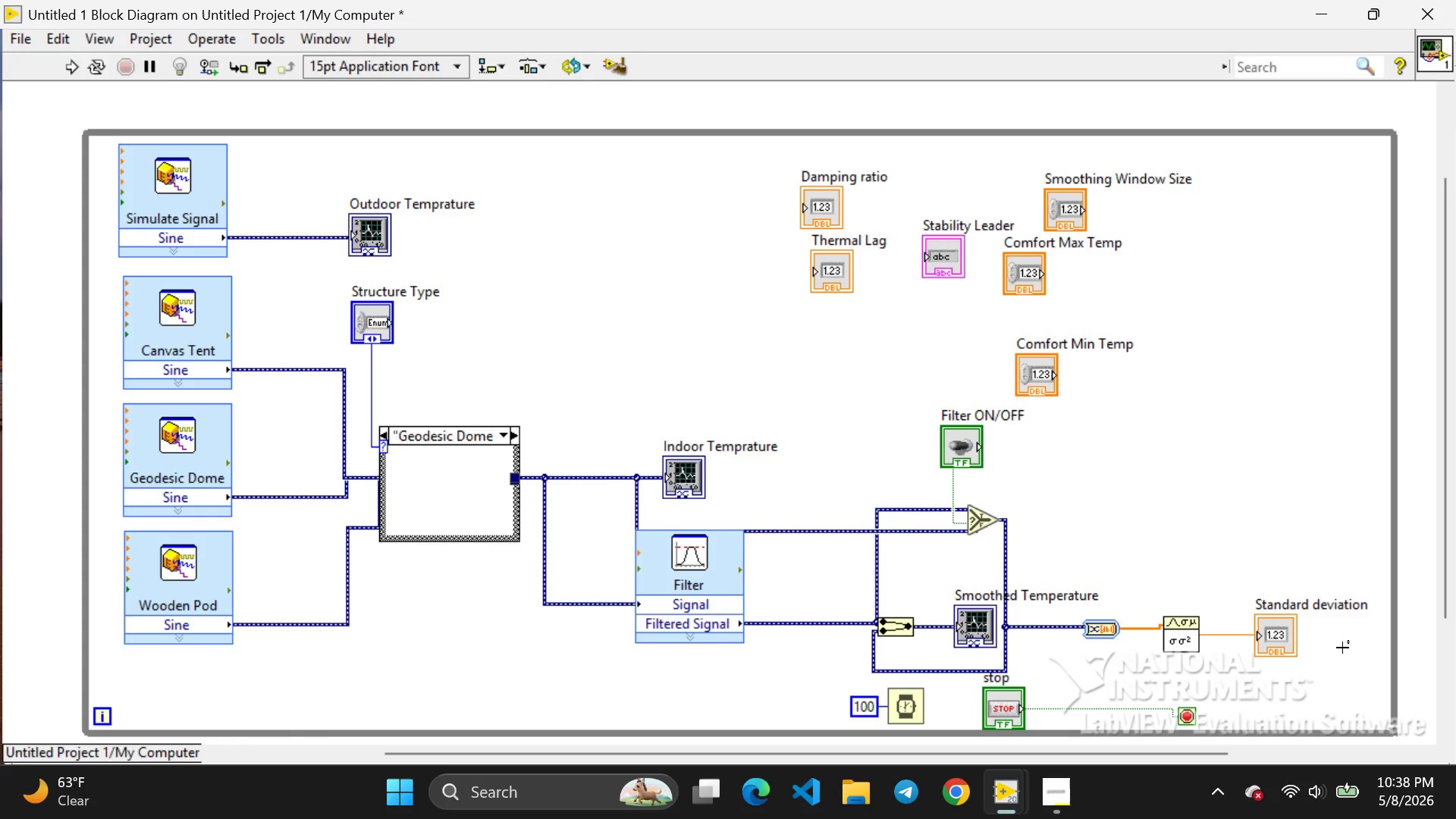 
wait(14.81)
 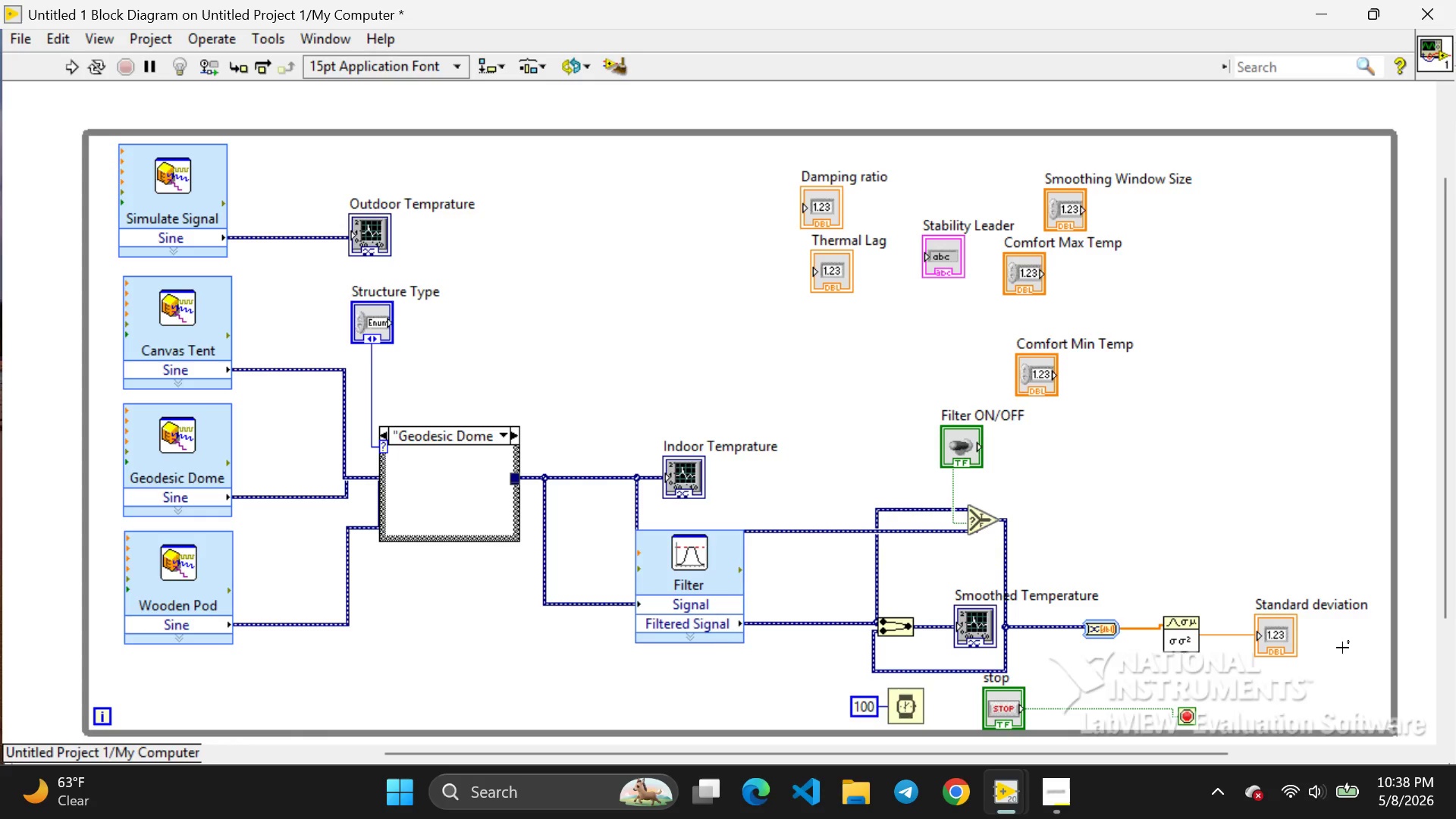 
left_click([1011, 777])
 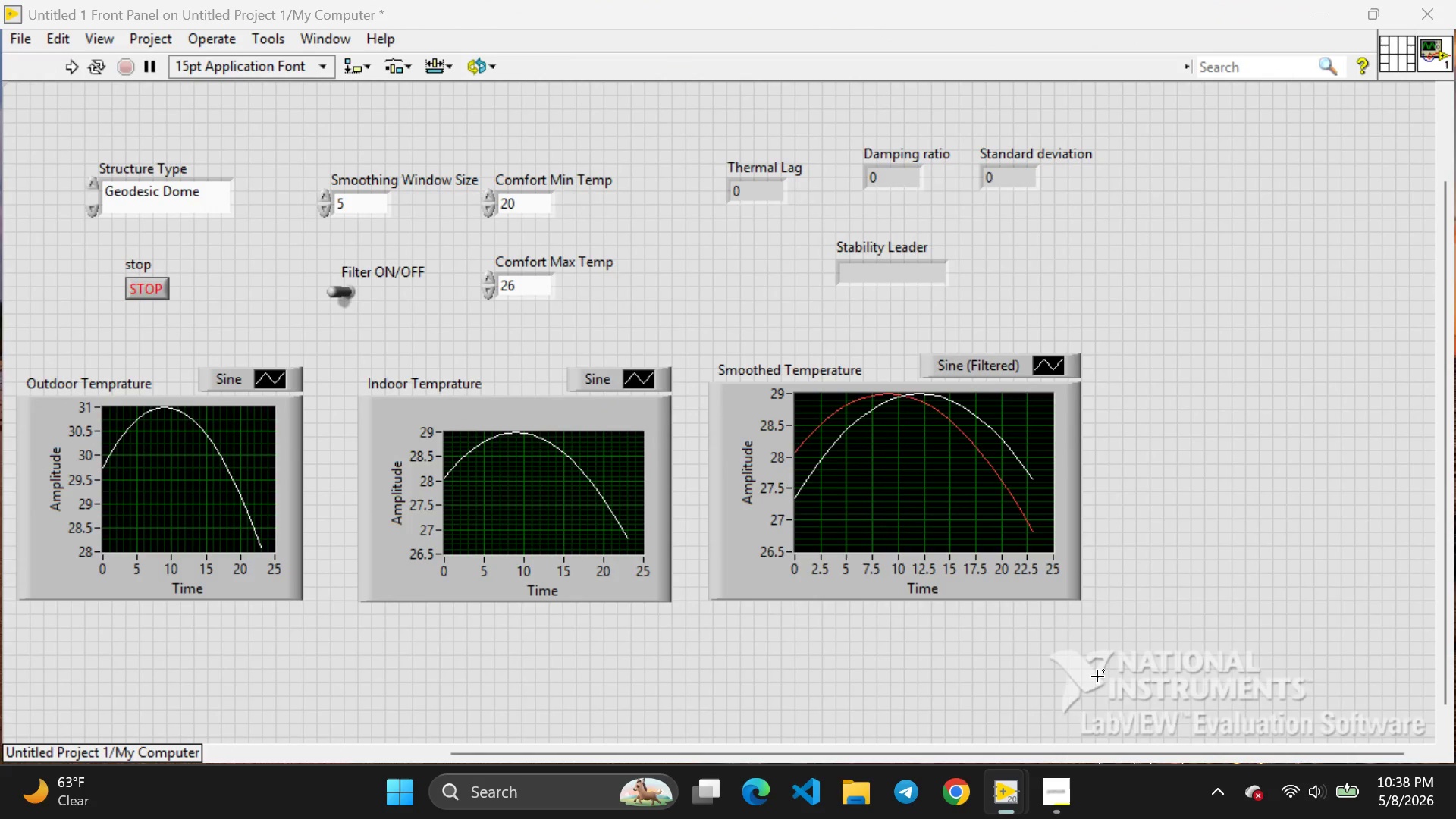 
left_click([1097, 676])
 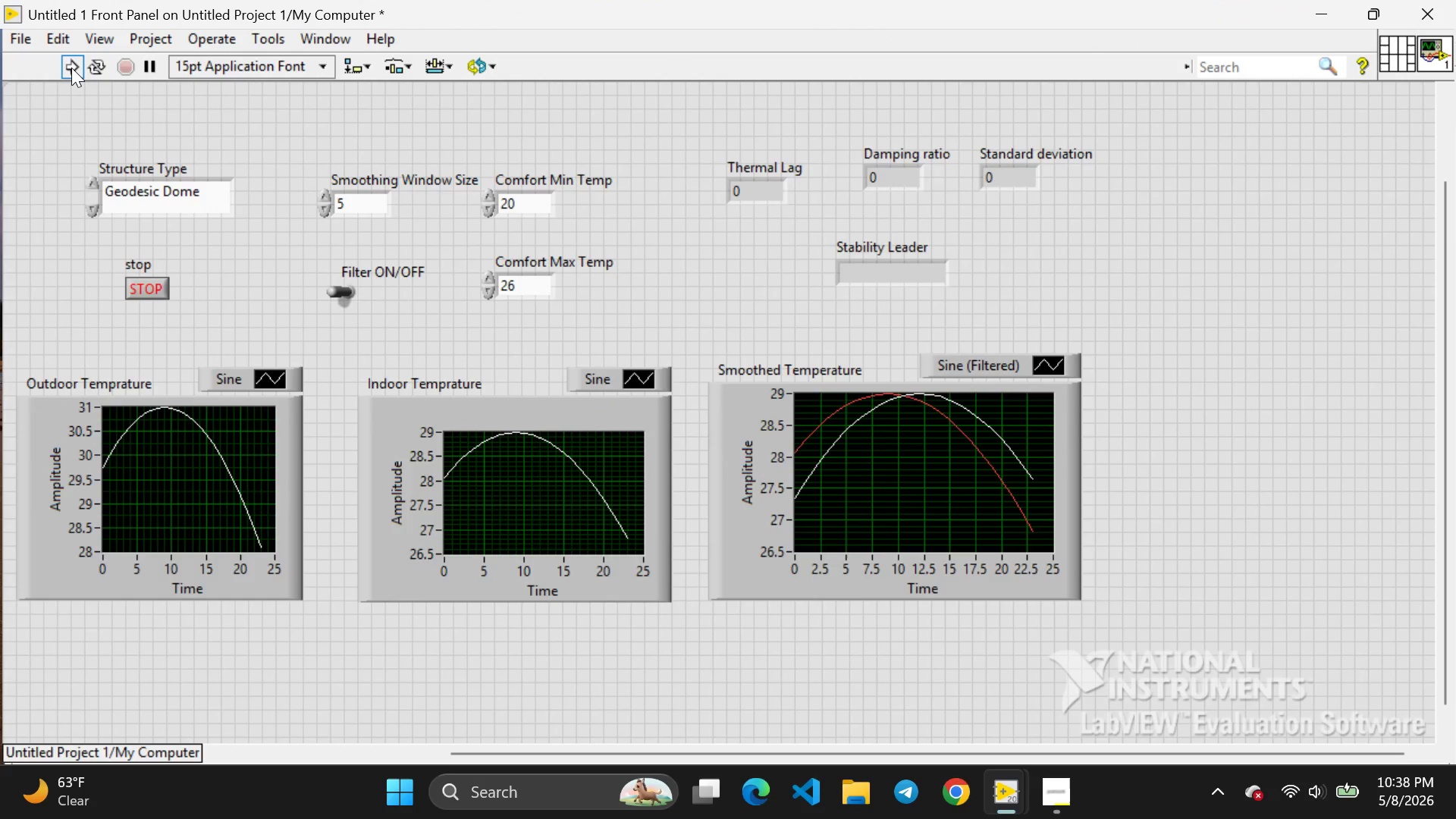 
left_click([71, 67])
 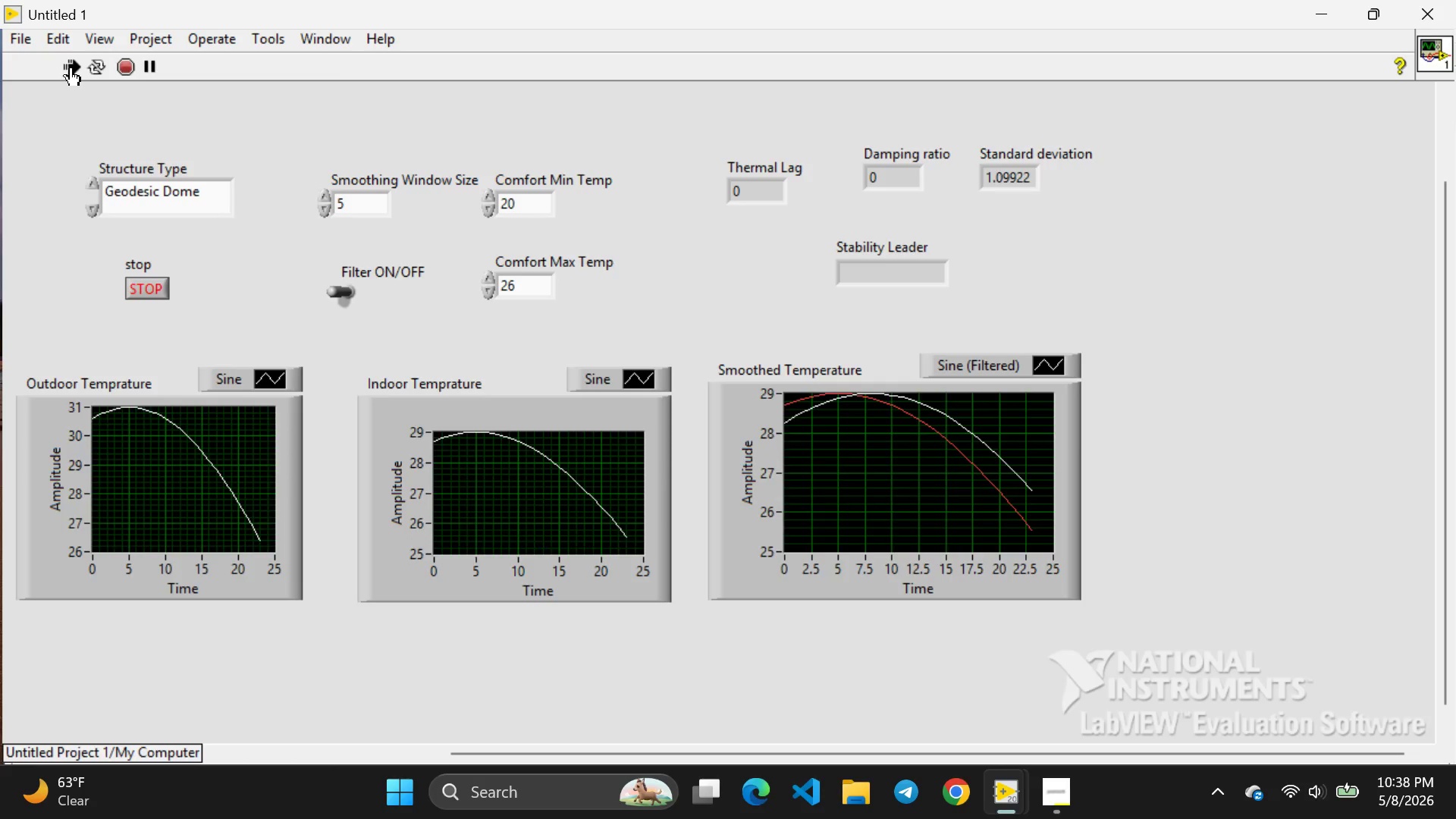 
mouse_move([74, 69])
 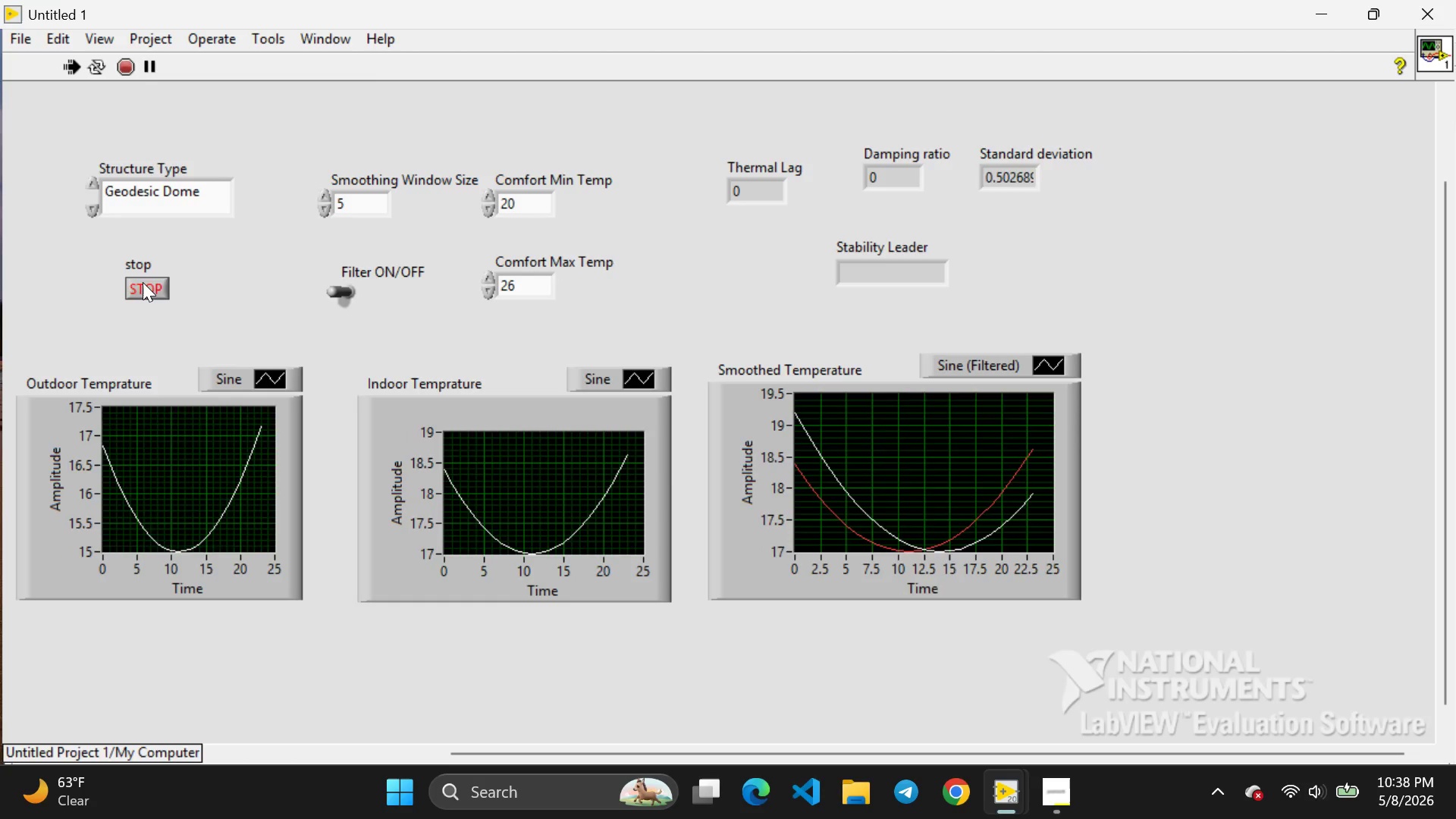 
left_click([143, 283])
 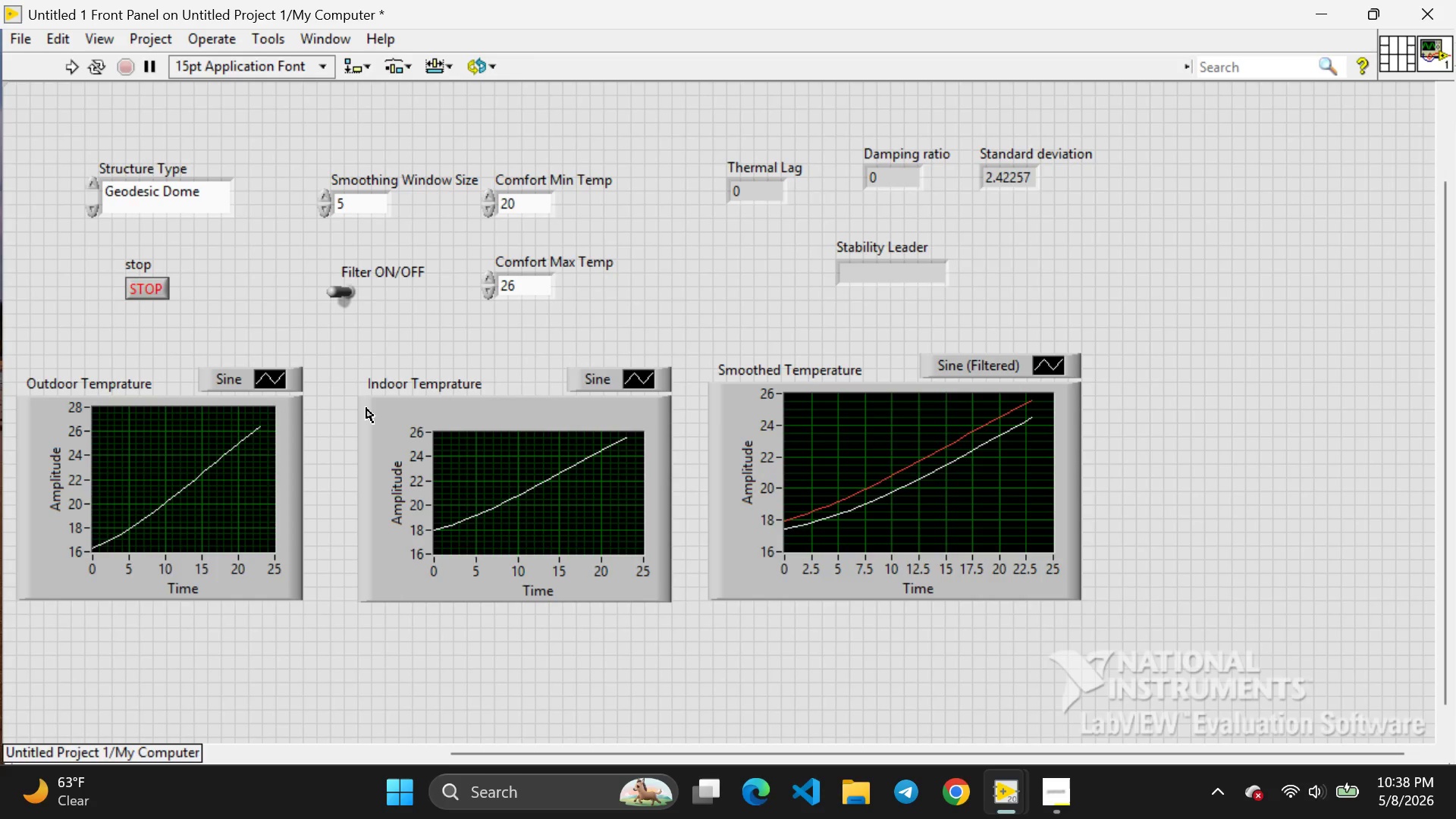 
wait(19.73)
 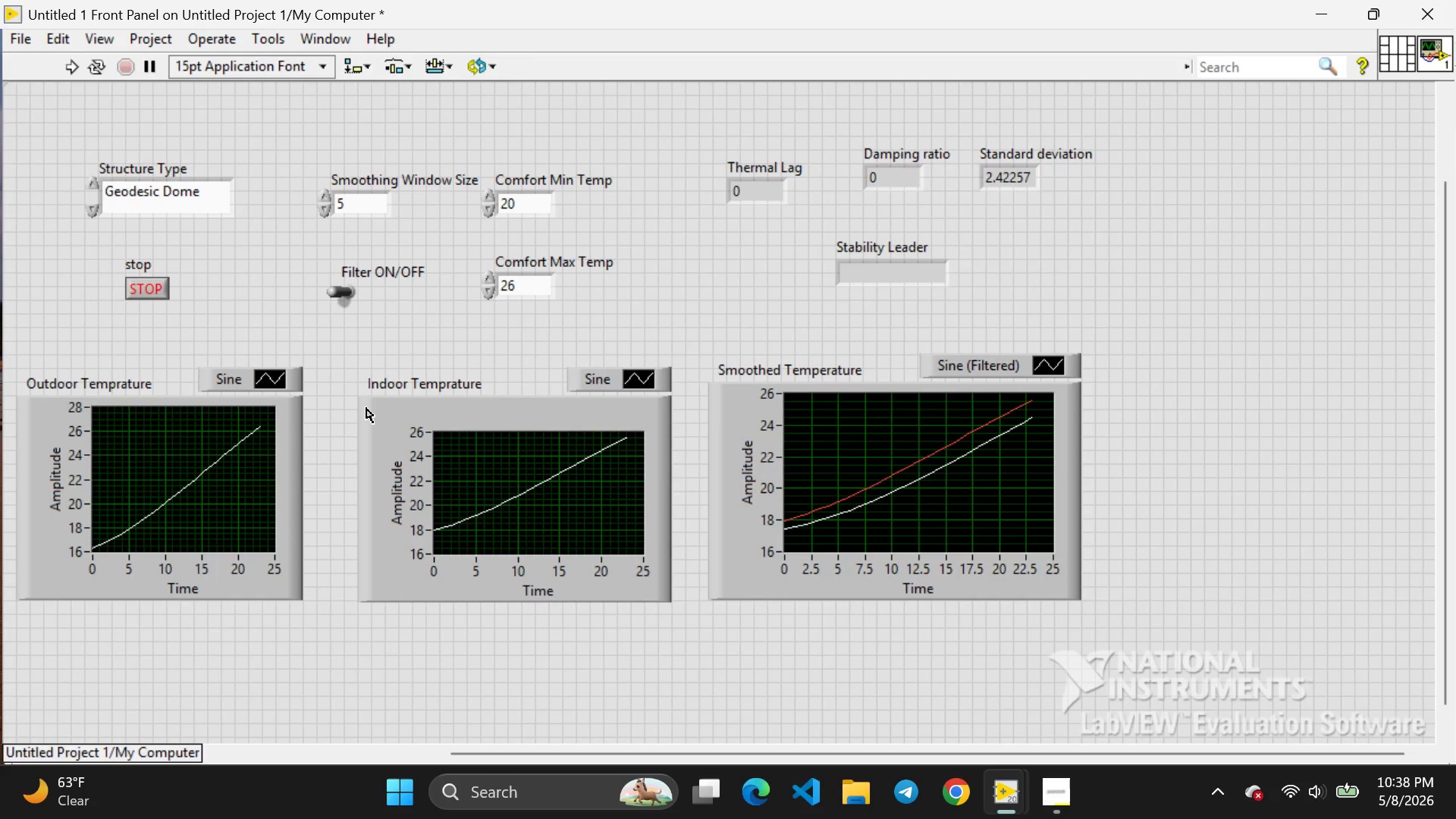 
left_click([93, 204])
 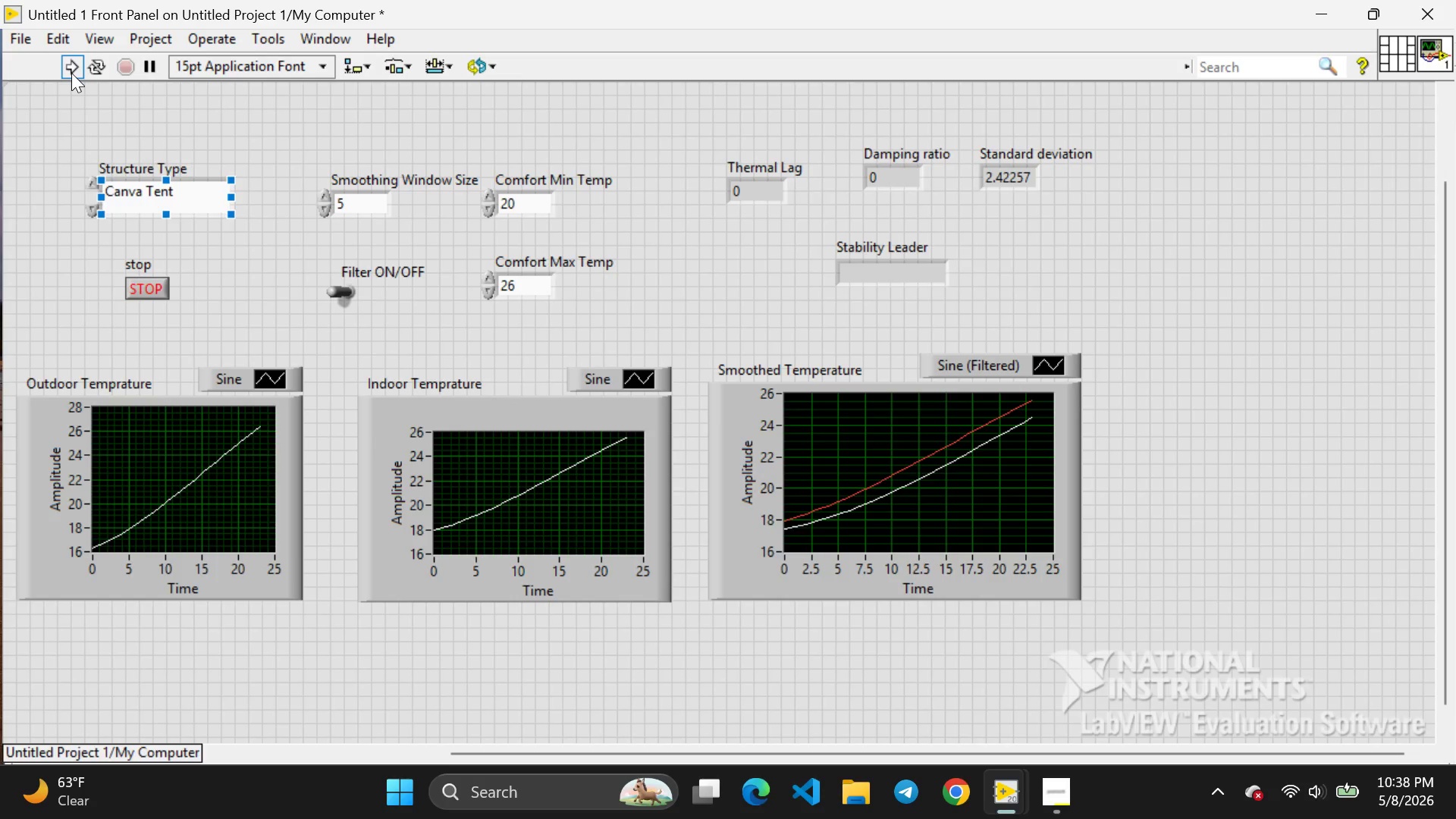 
left_click([71, 73])
 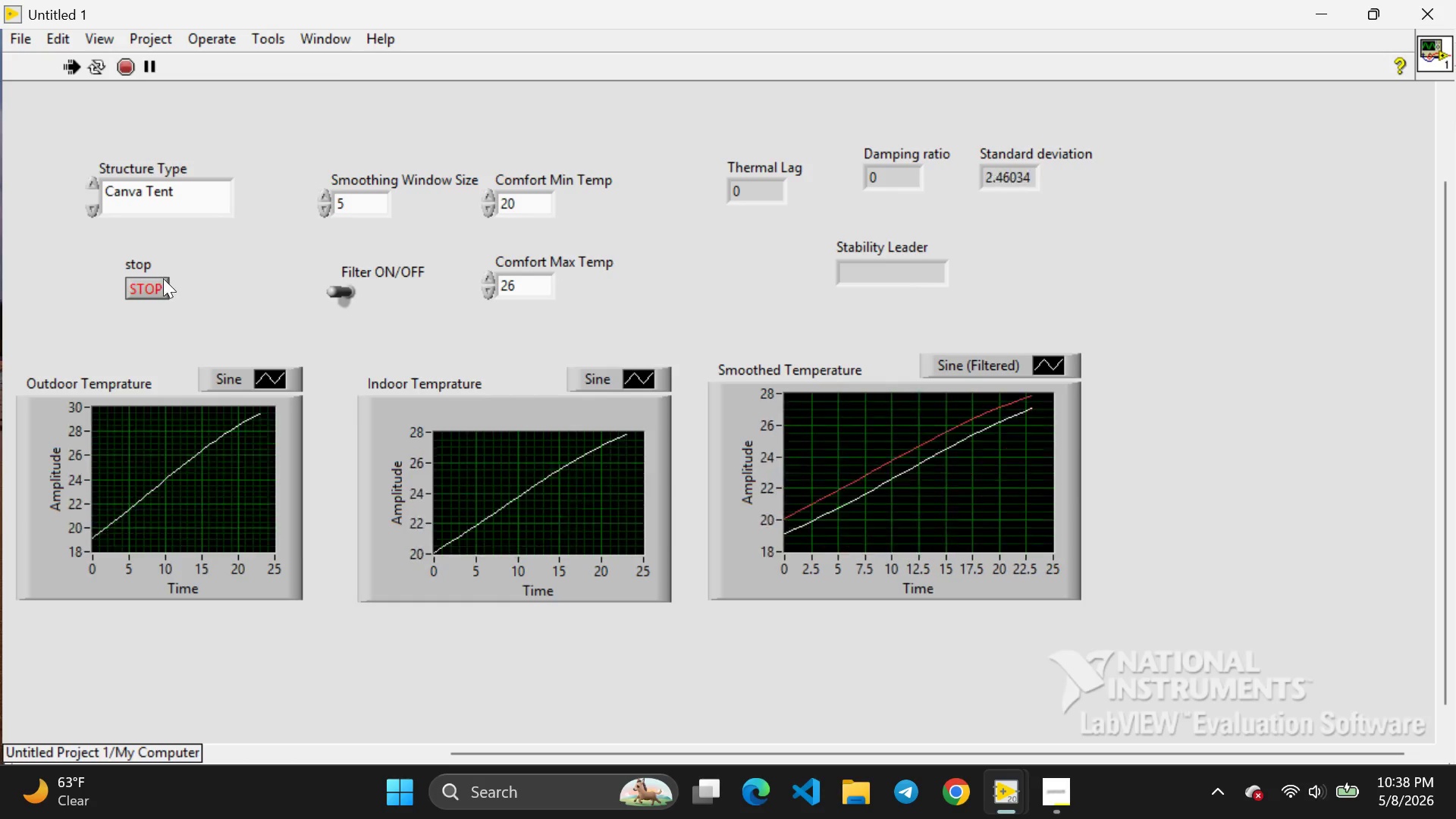 
left_click([157, 282])
 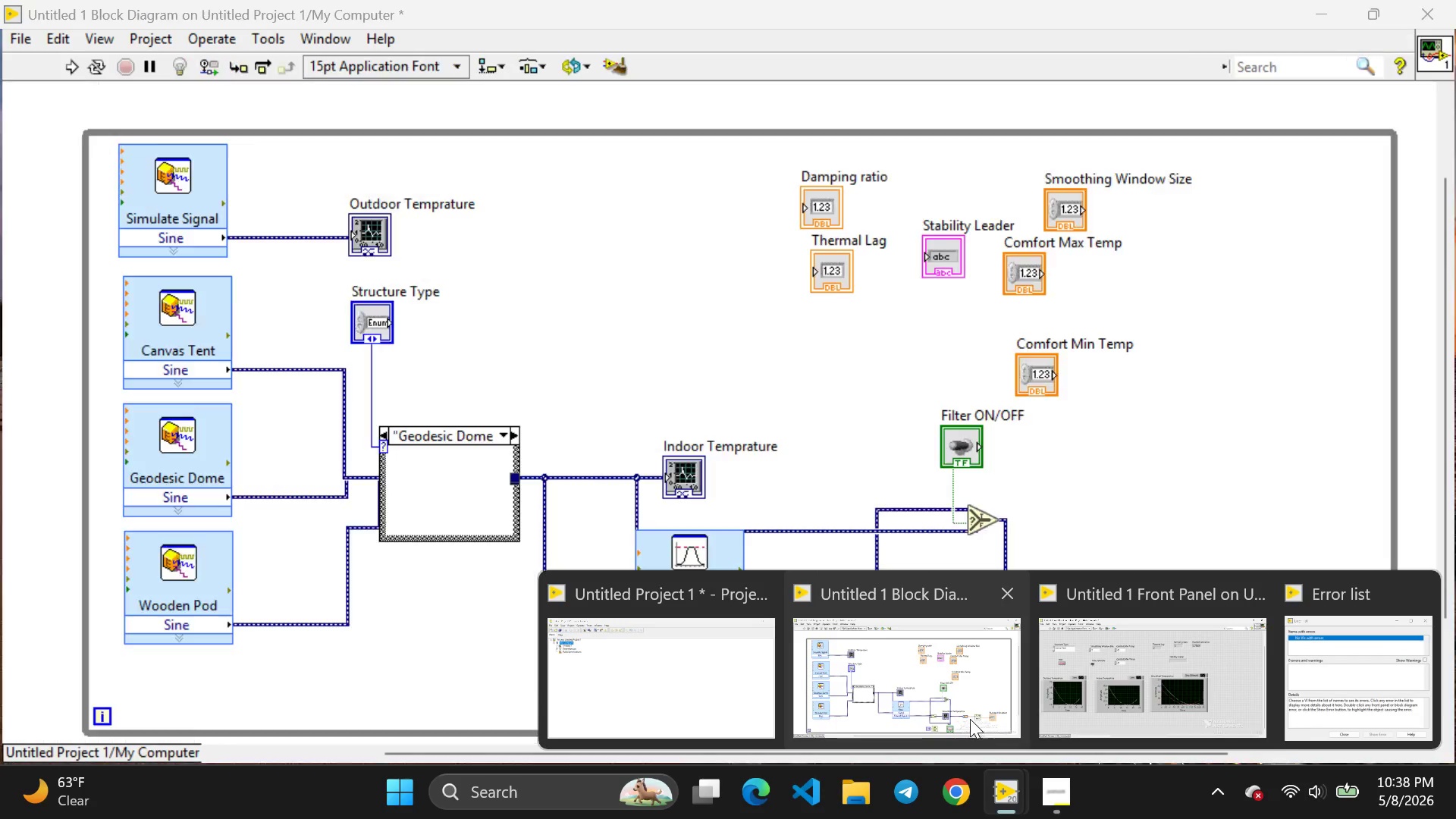 
left_click([969, 718])
 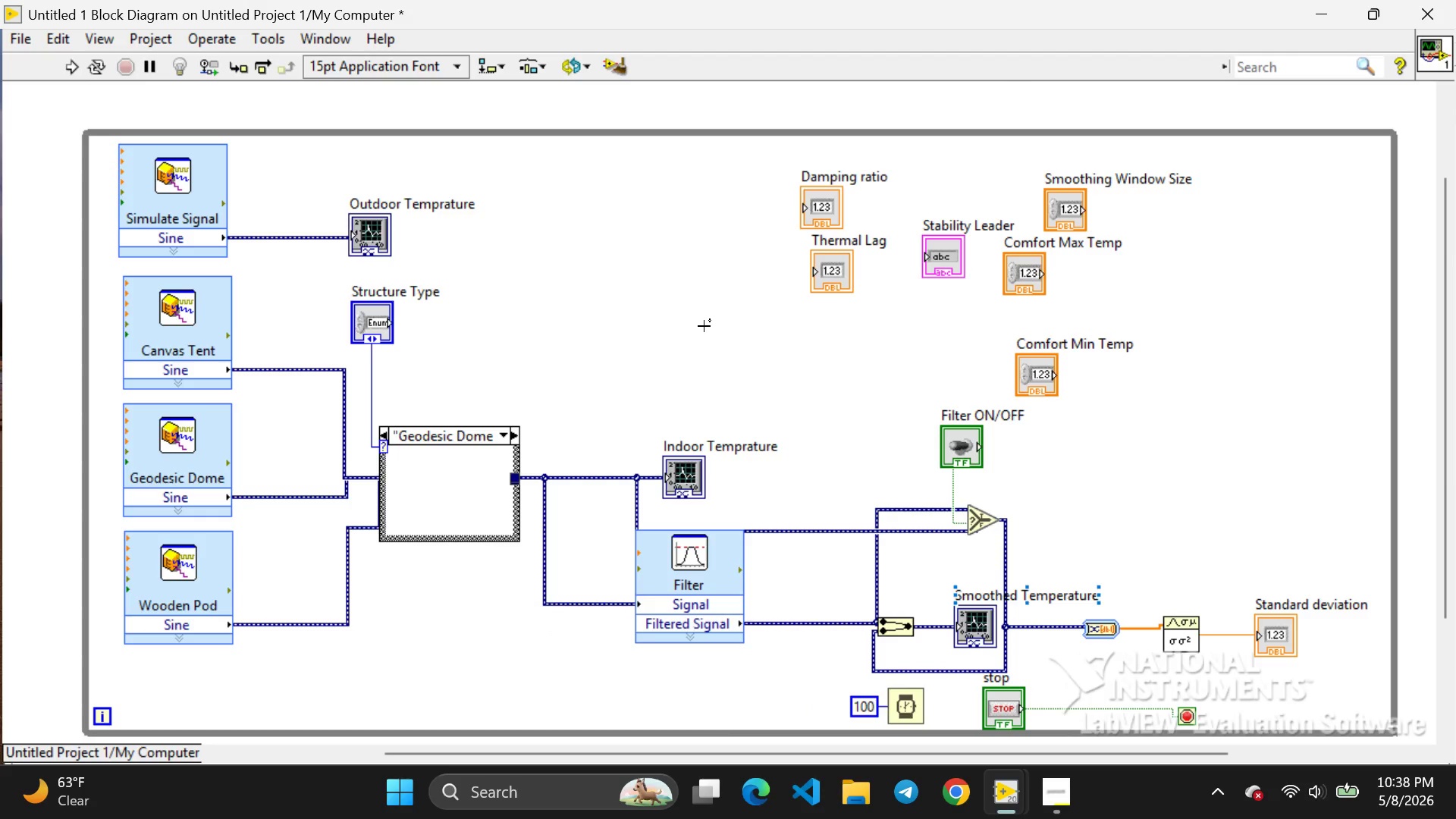 
right_click([704, 326])
 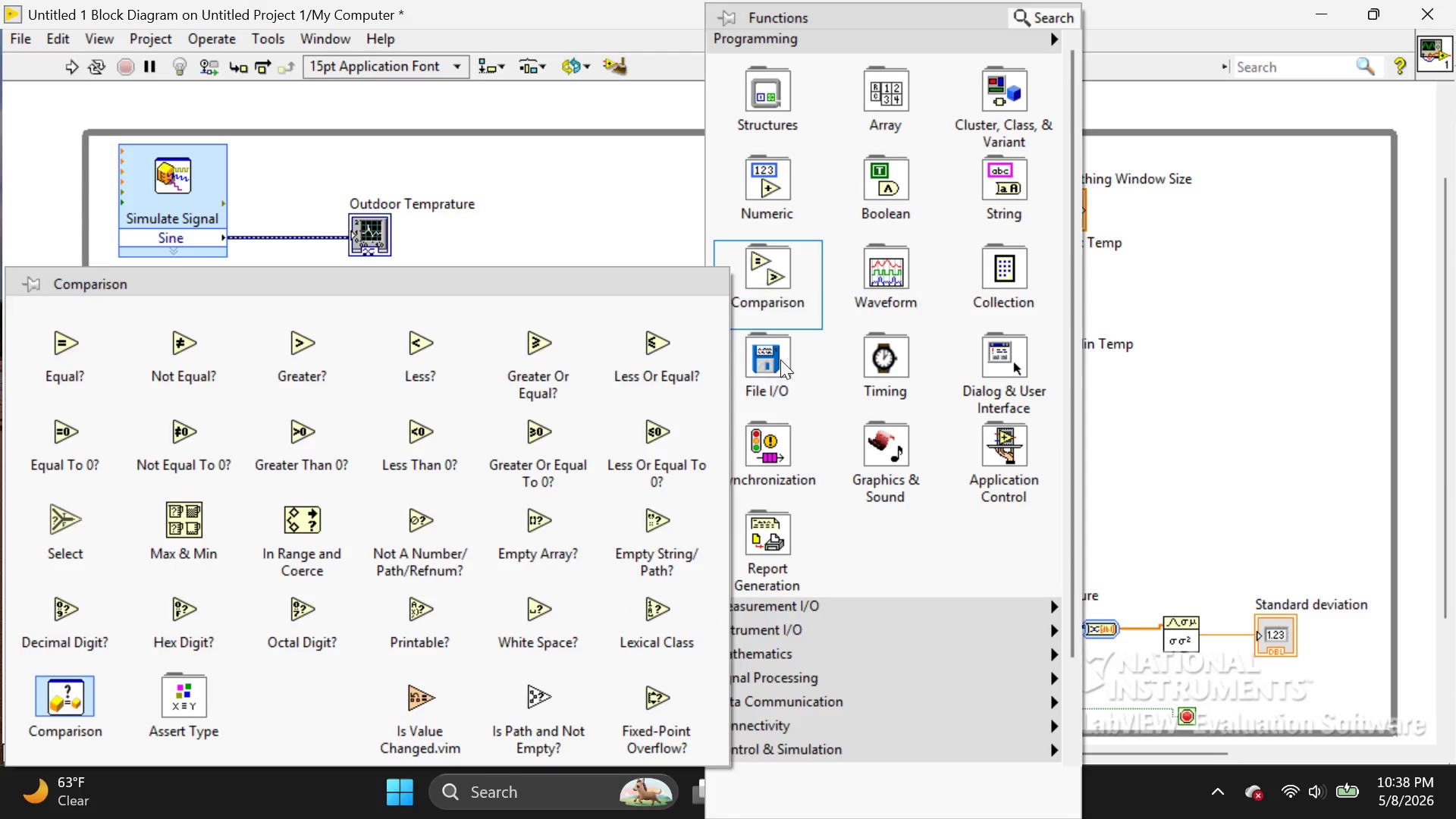 
mouse_move([786, 372])
 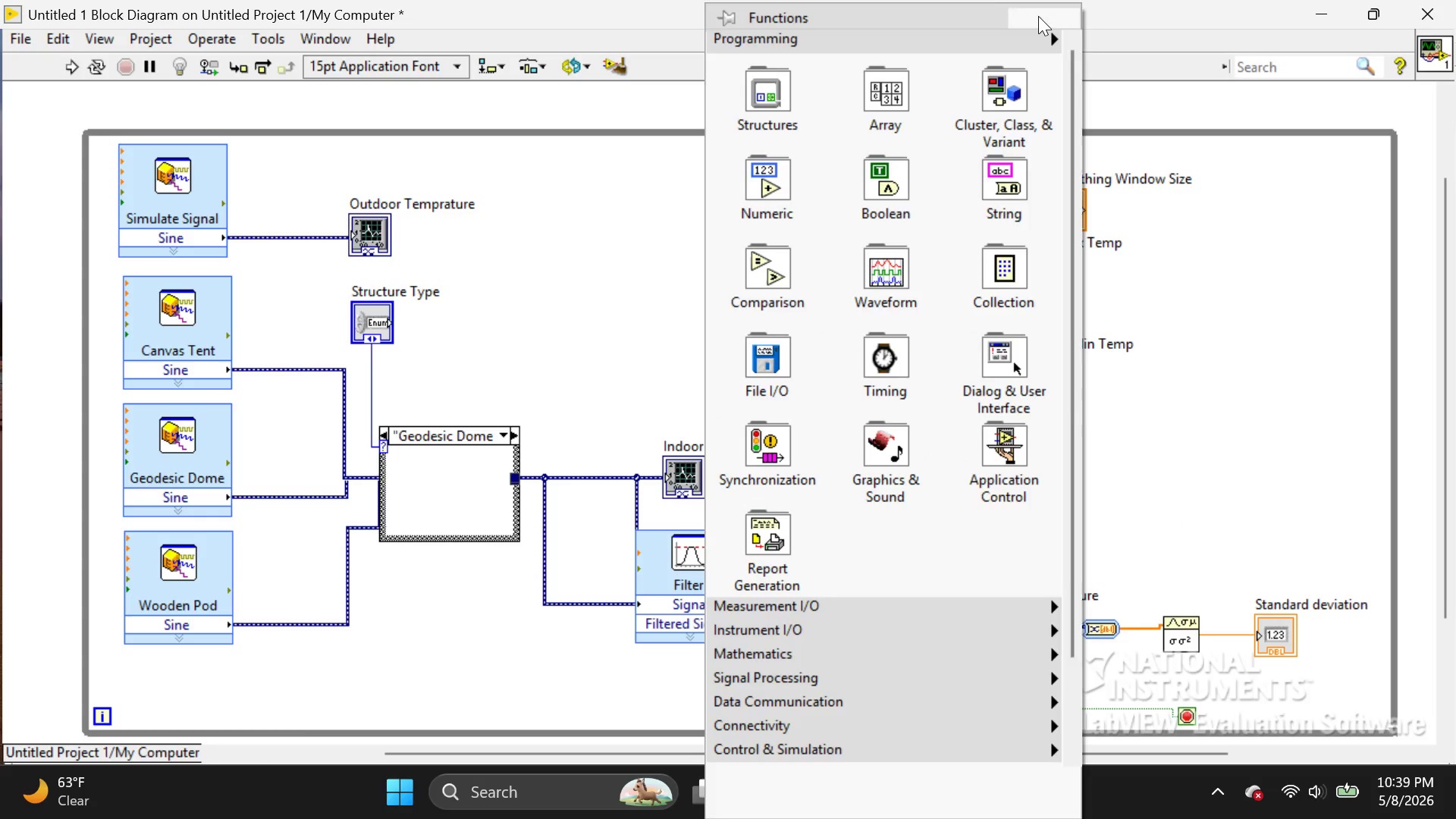 
left_click([1038, 16])
 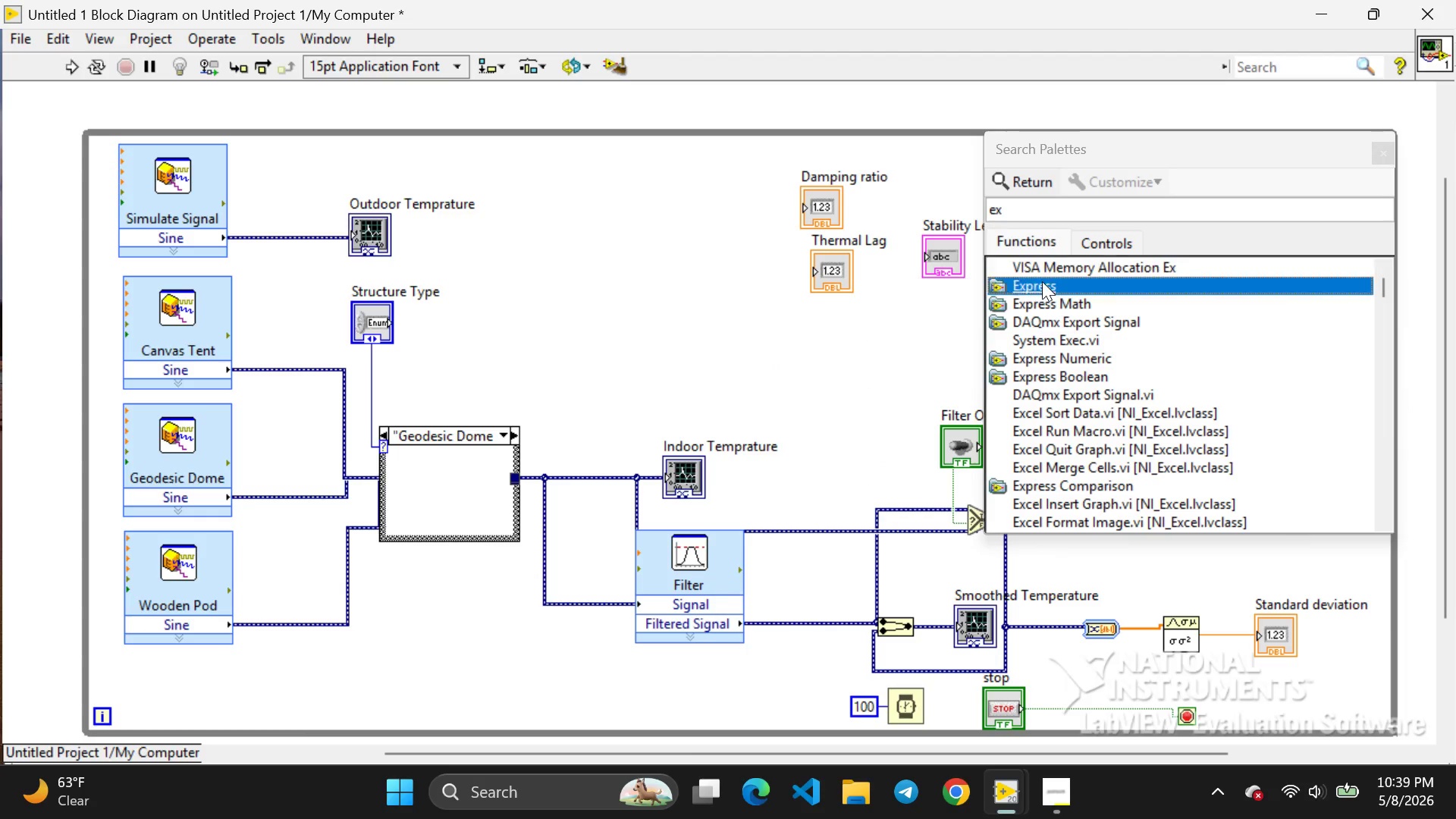 
left_click([1042, 281])
 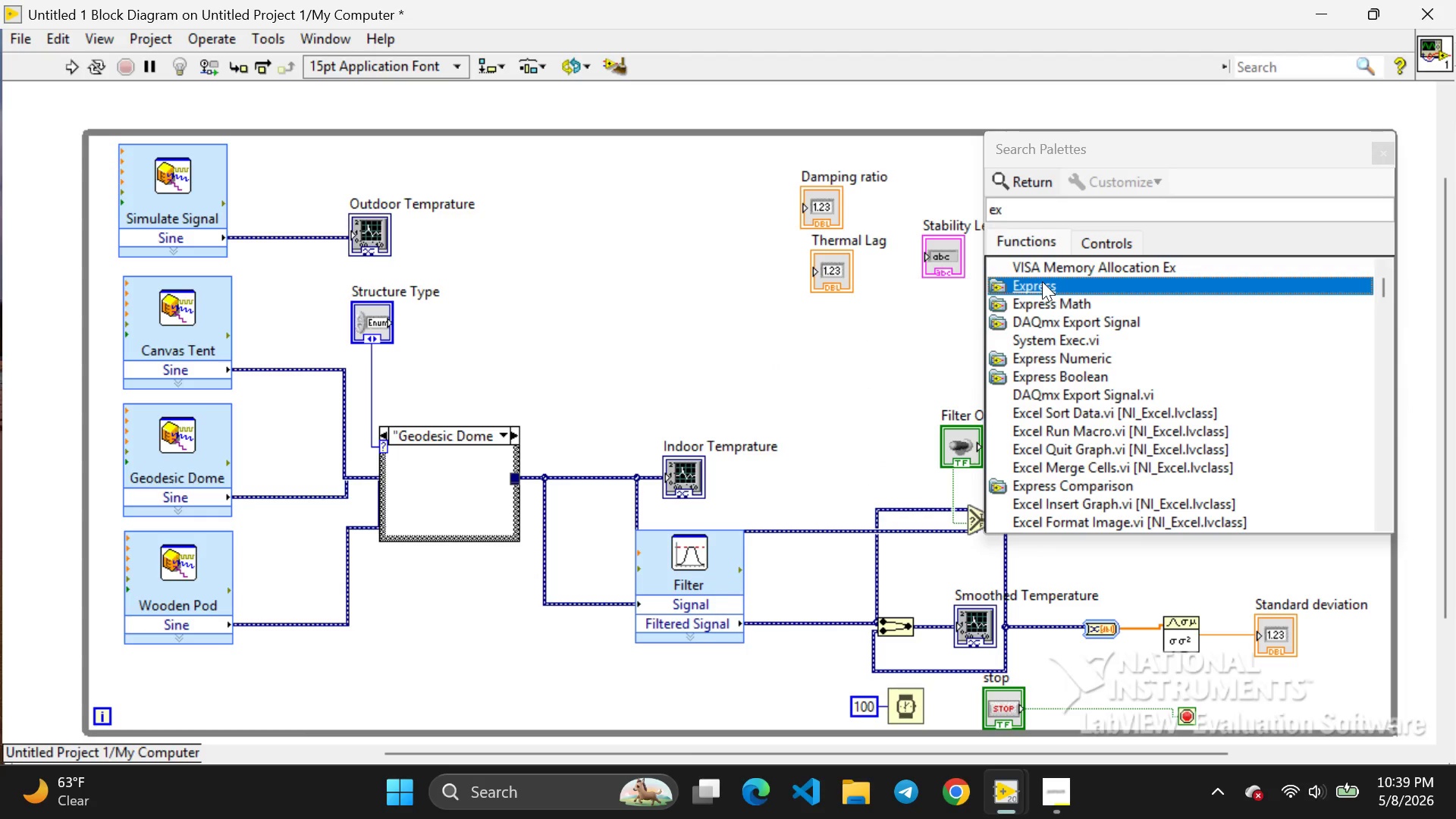 
left_click([1042, 281])
 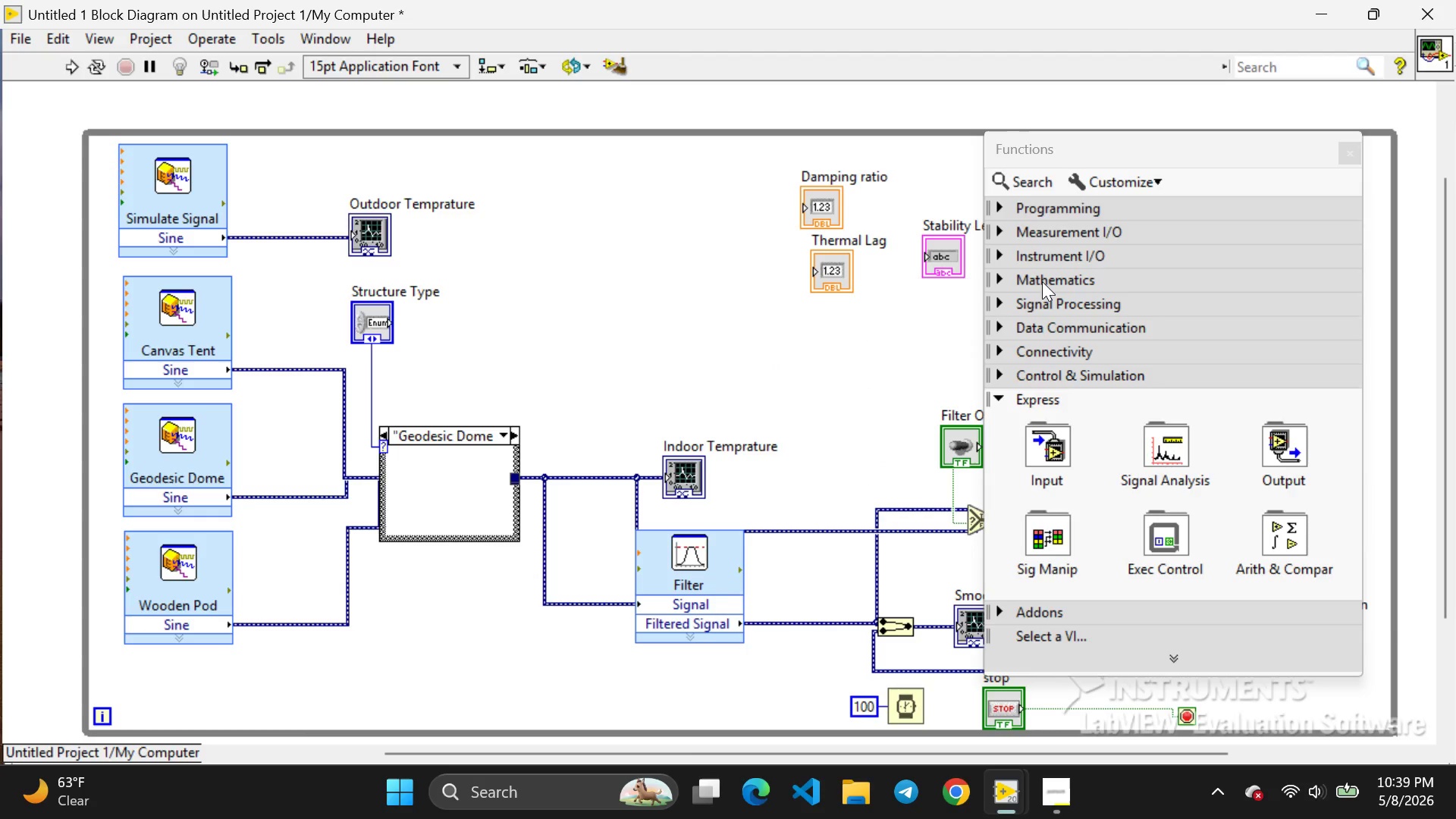 
double_click([1042, 281])
 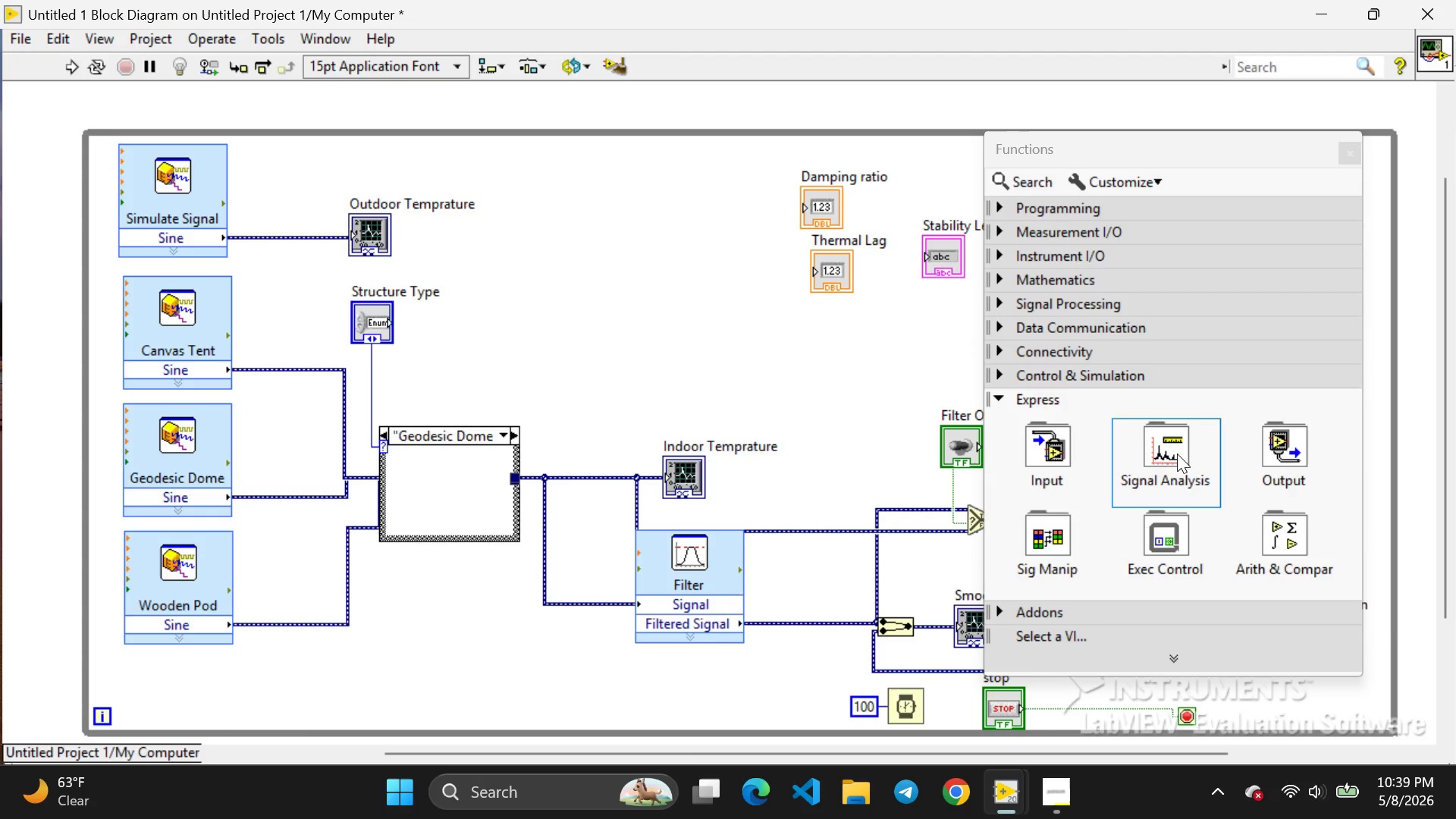 
left_click([1173, 457])
 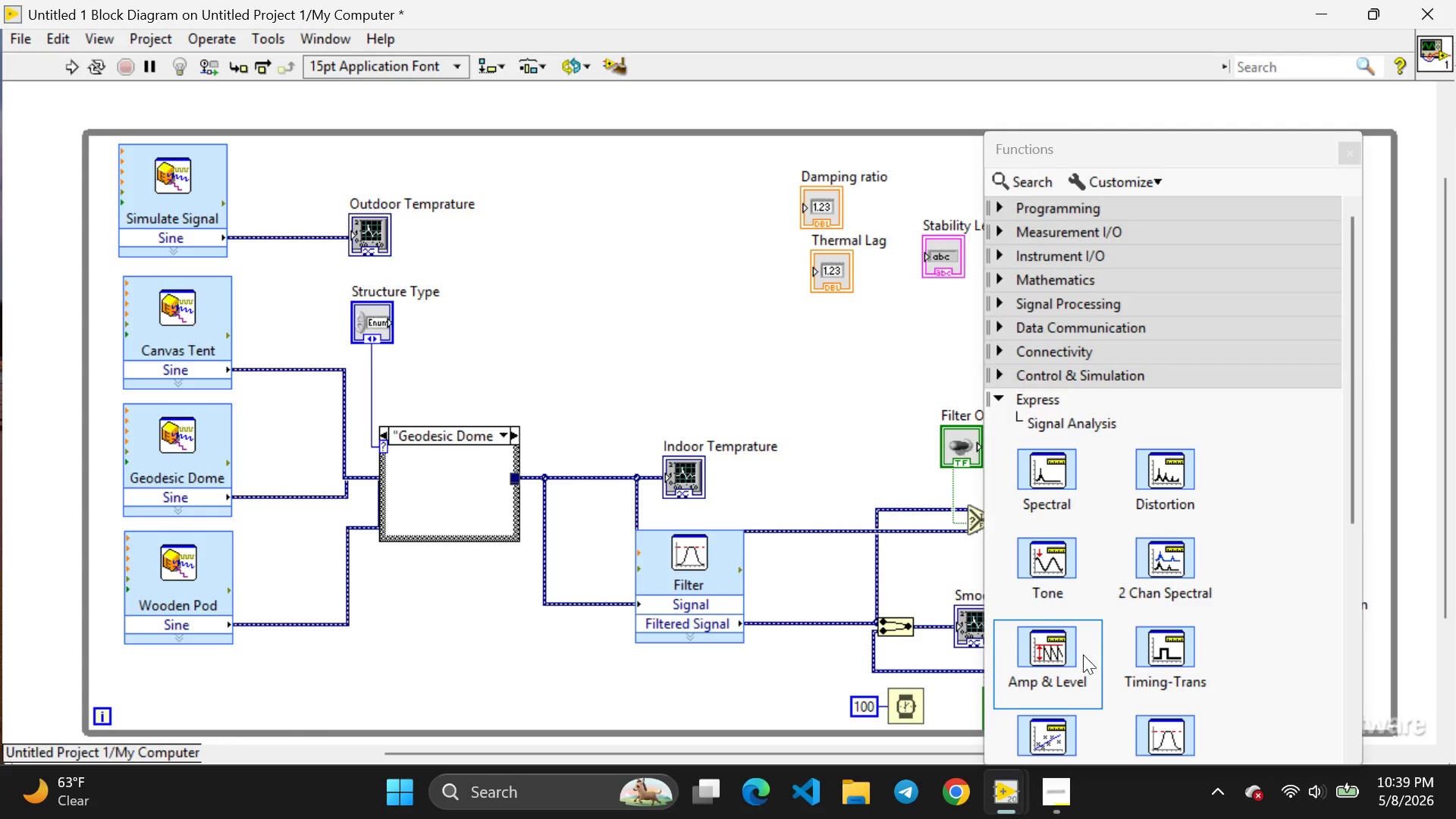 
left_click([1062, 657])
 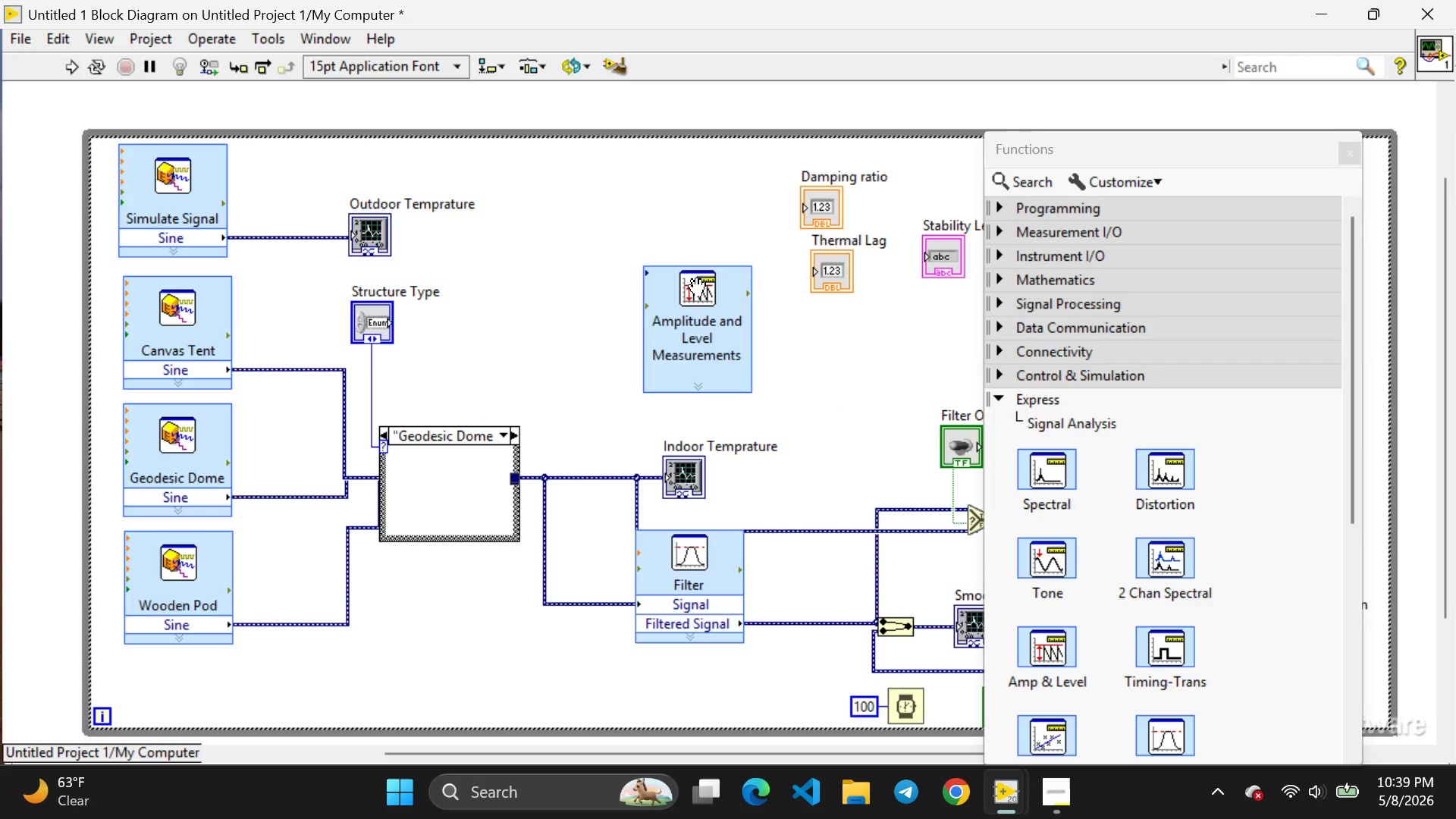 
left_click_drag(start_coordinate=[697, 288], to_coordinate=[418, 308])
 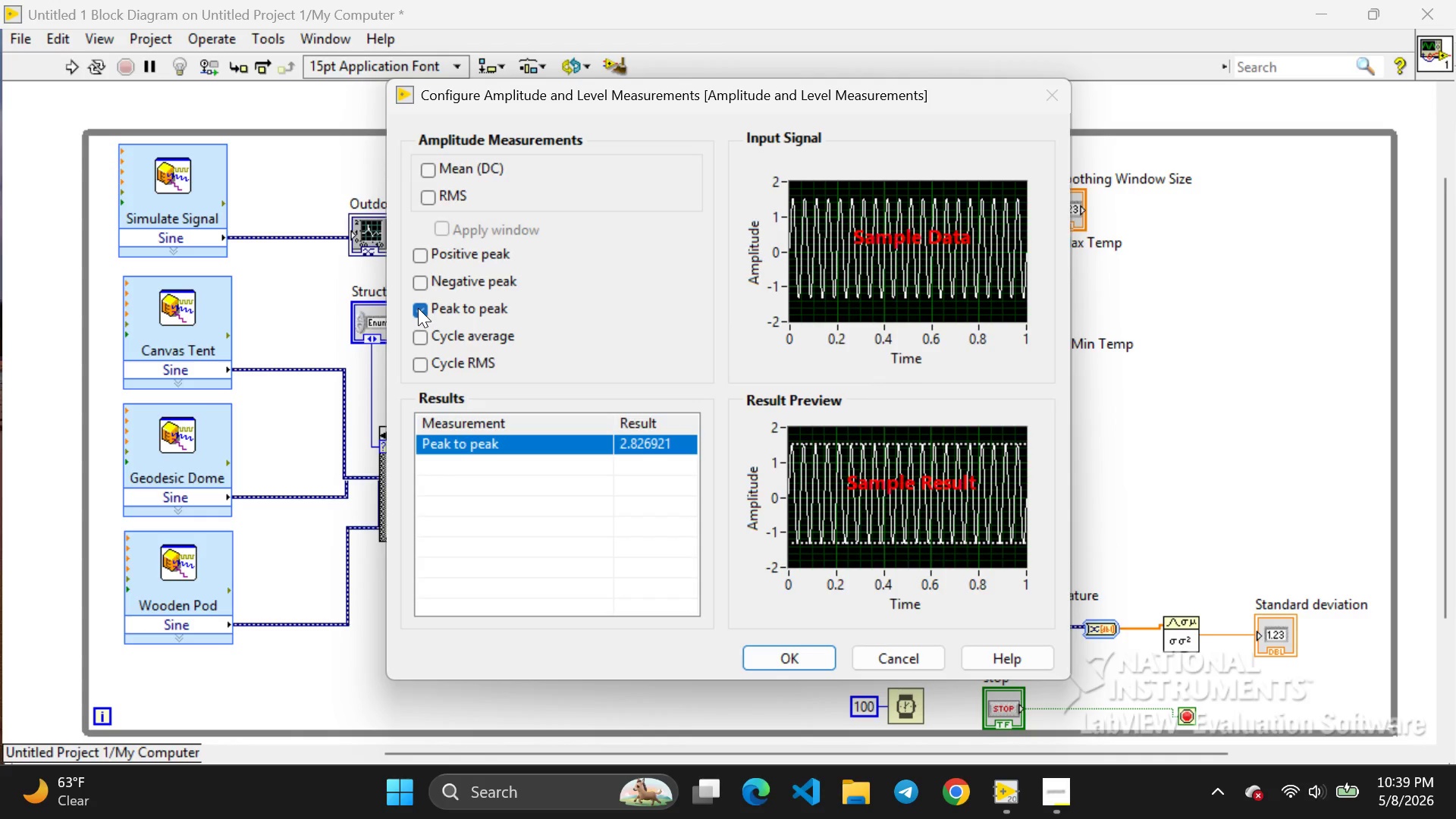 
left_click([418, 308])
 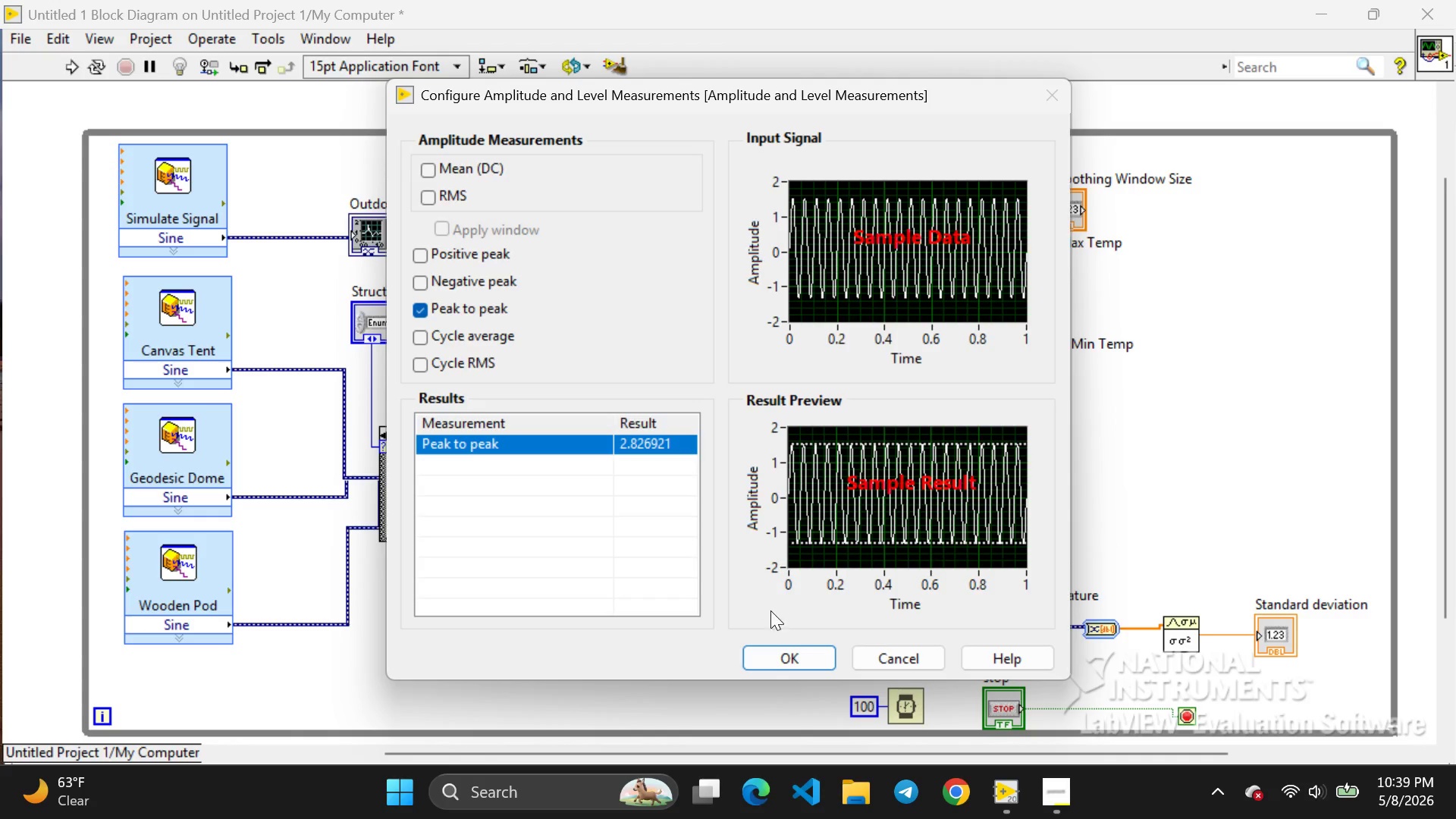 
wait(10.92)
 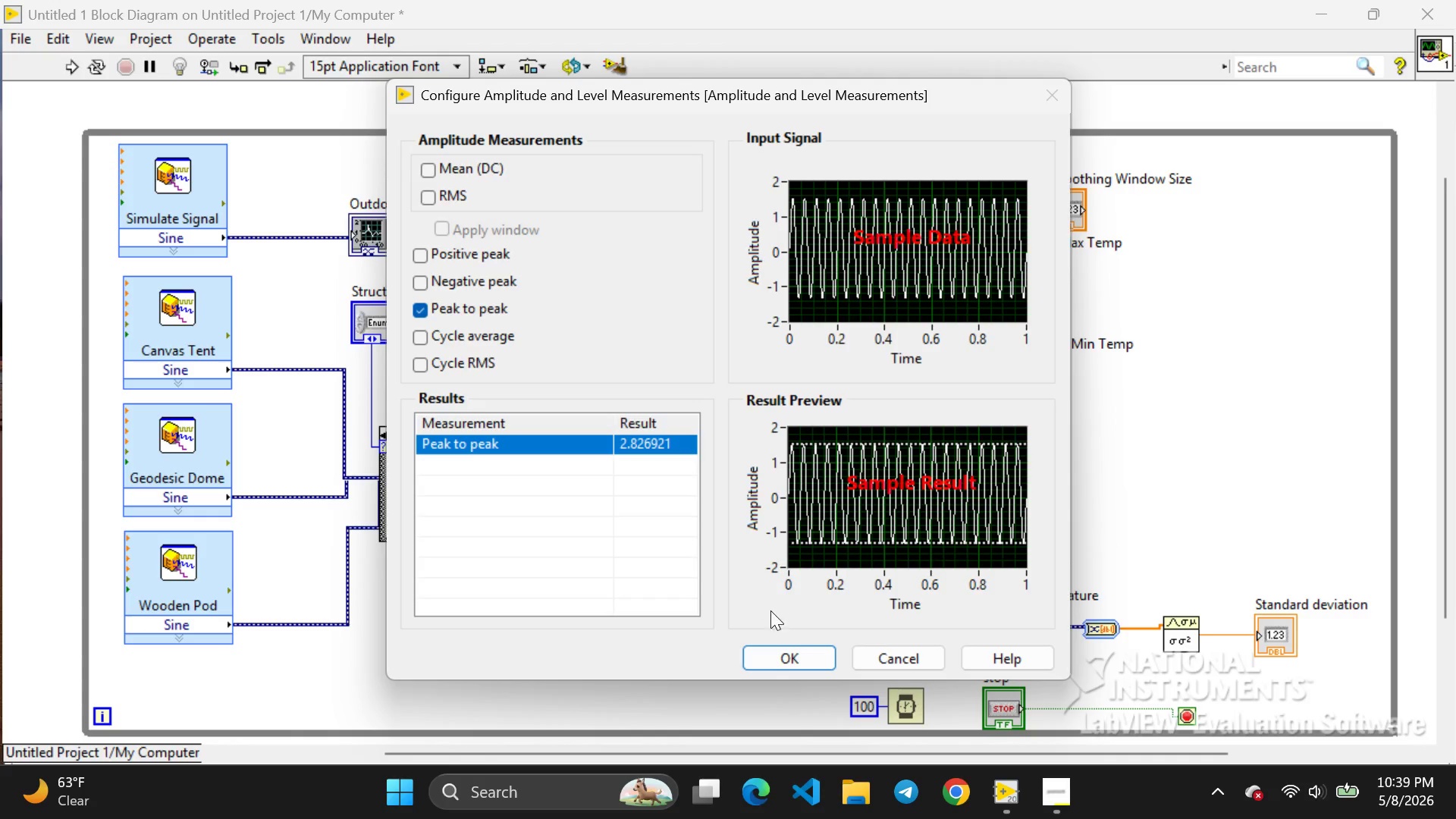 
left_click([782, 652])
 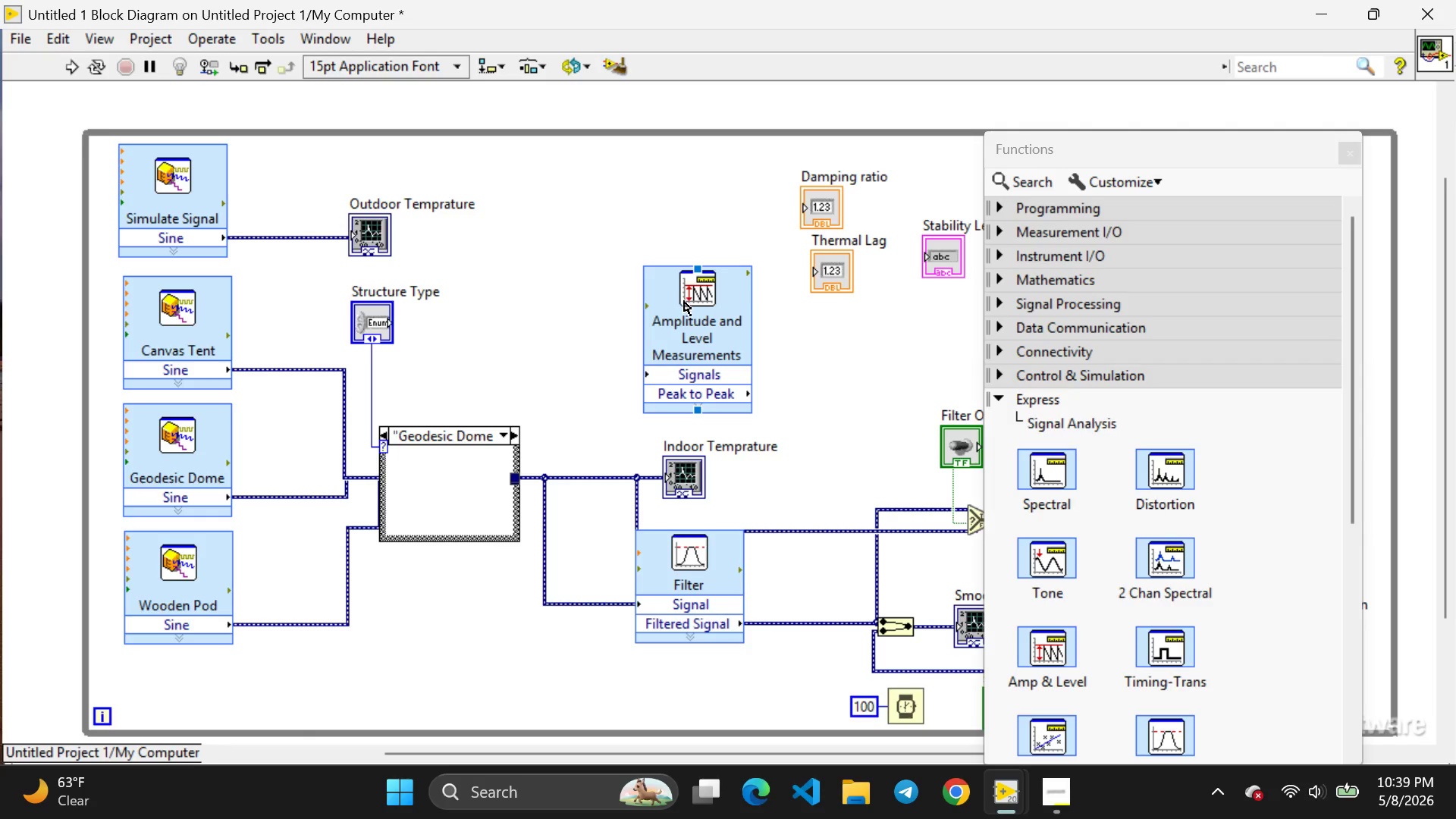 
left_click([684, 301])
 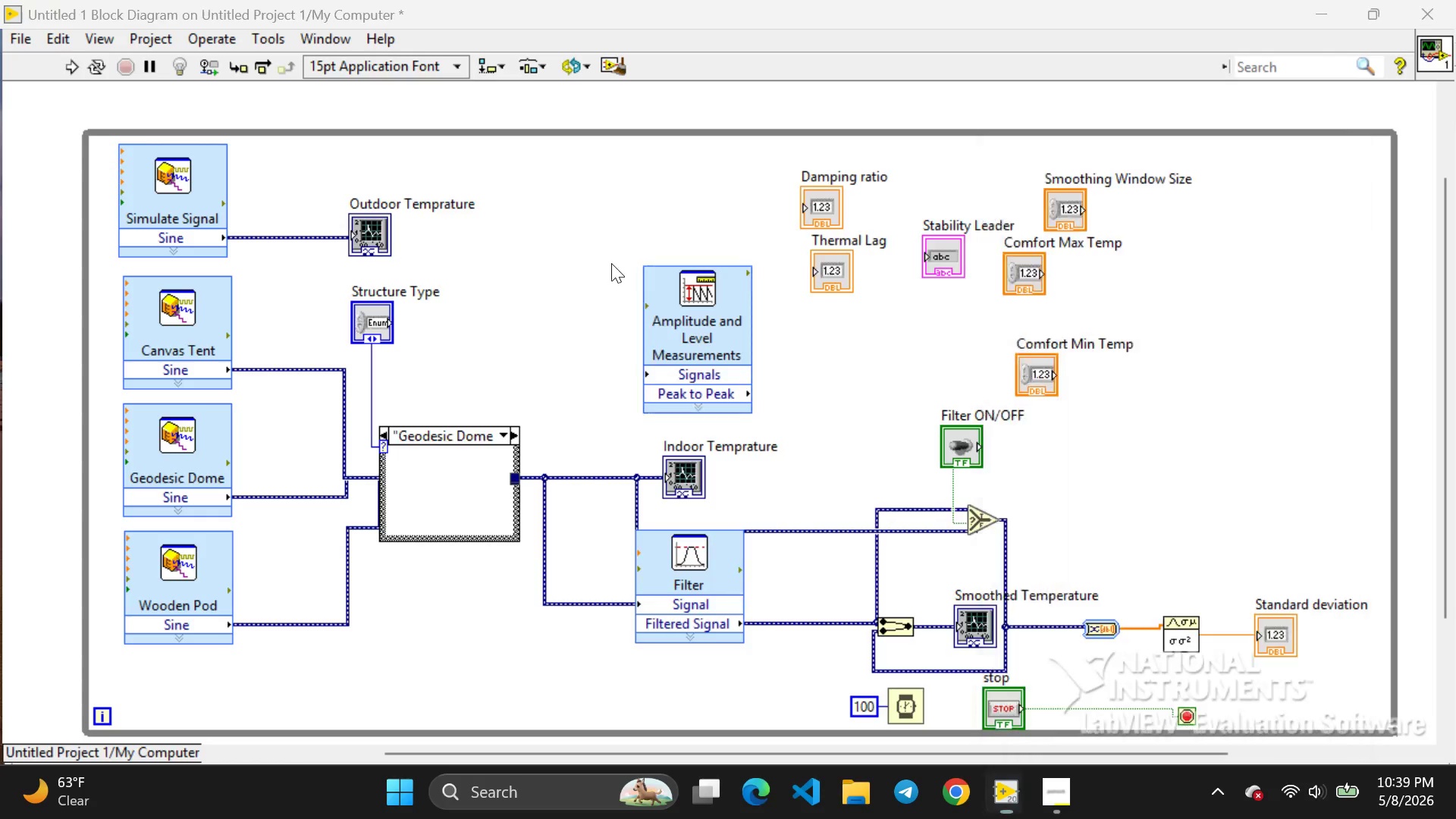 
left_click_drag(start_coordinate=[684, 301], to_coordinate=[611, 263])
 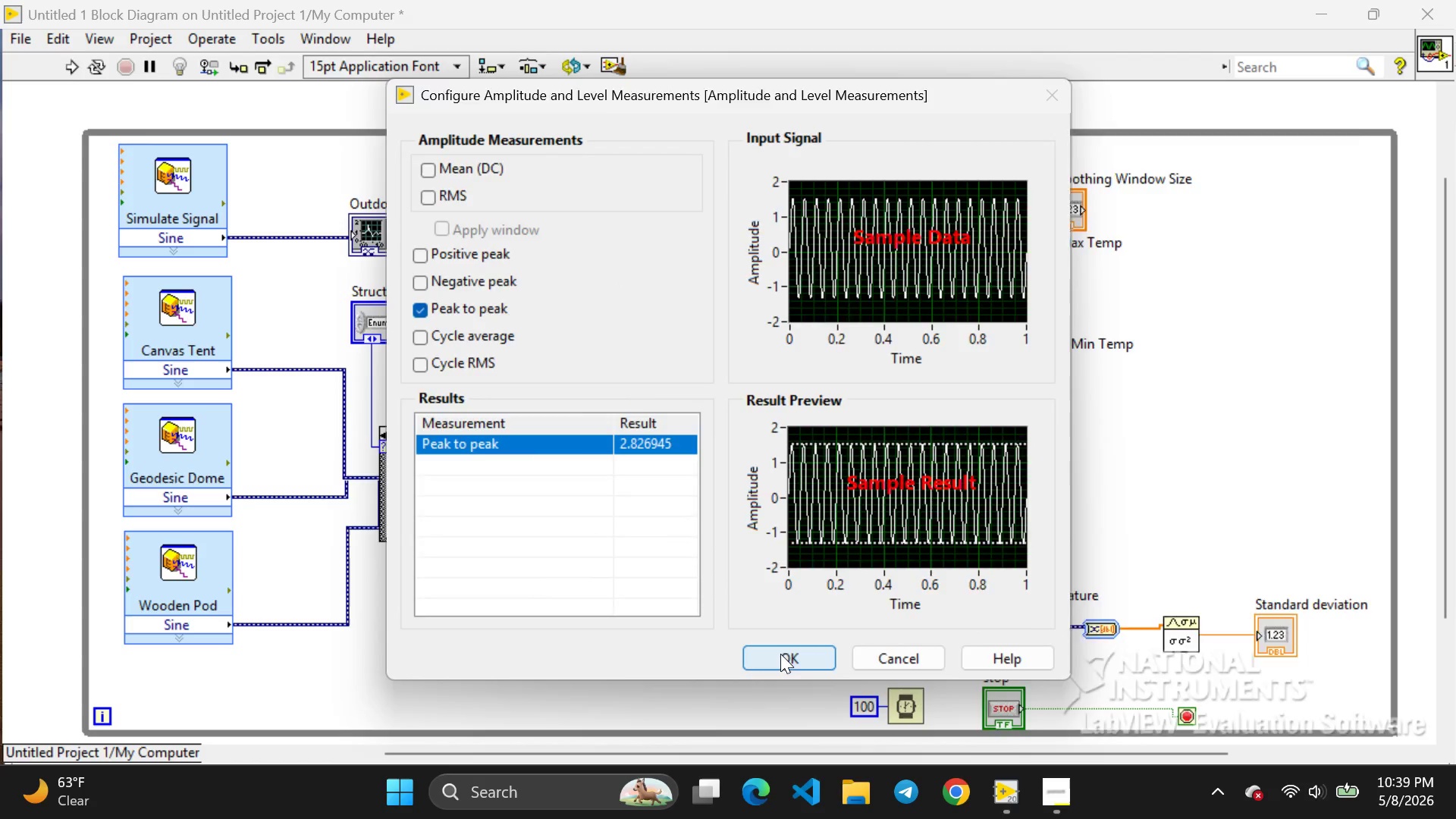 
left_click([780, 654])
 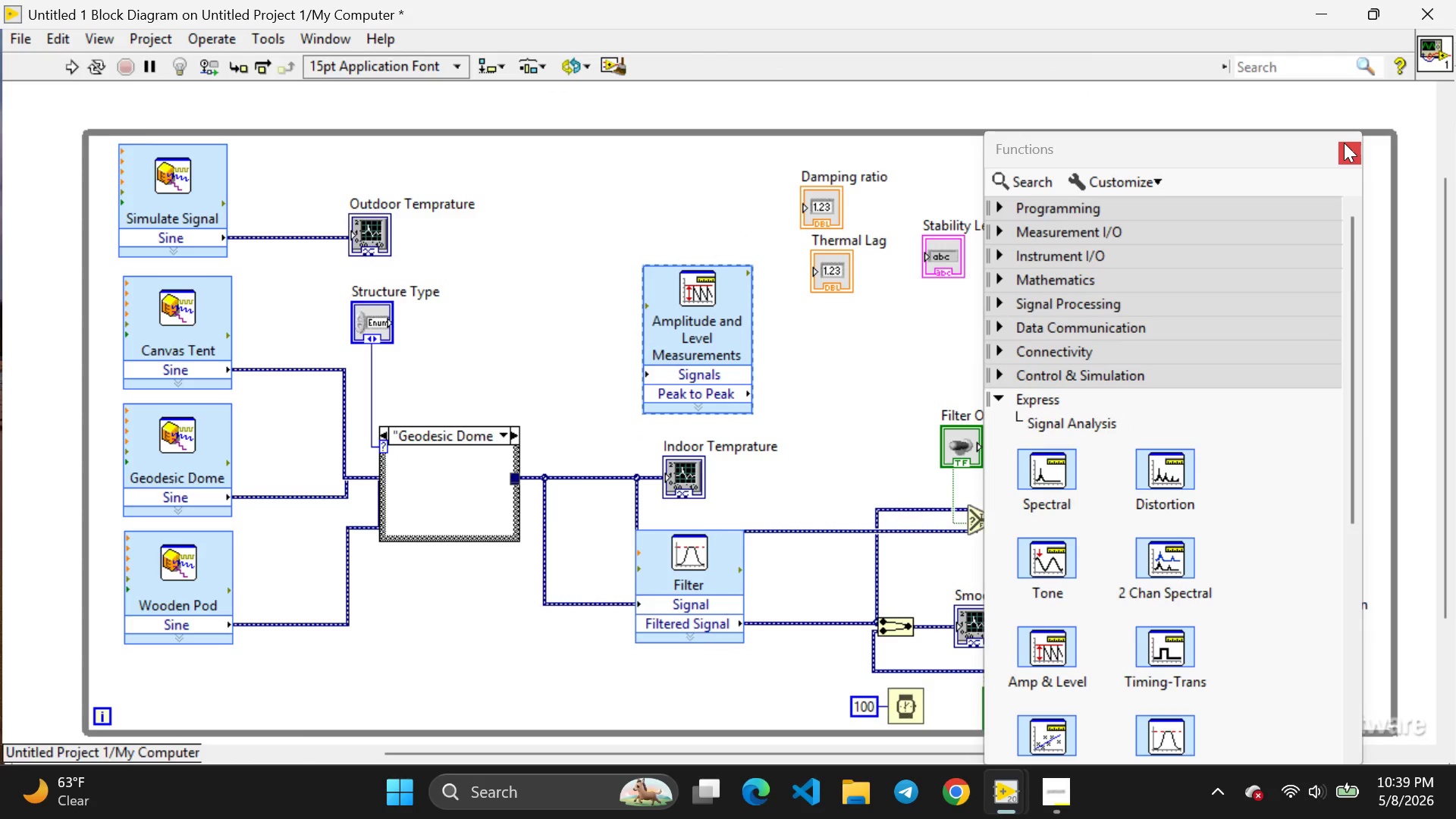 
left_click([1344, 143])
 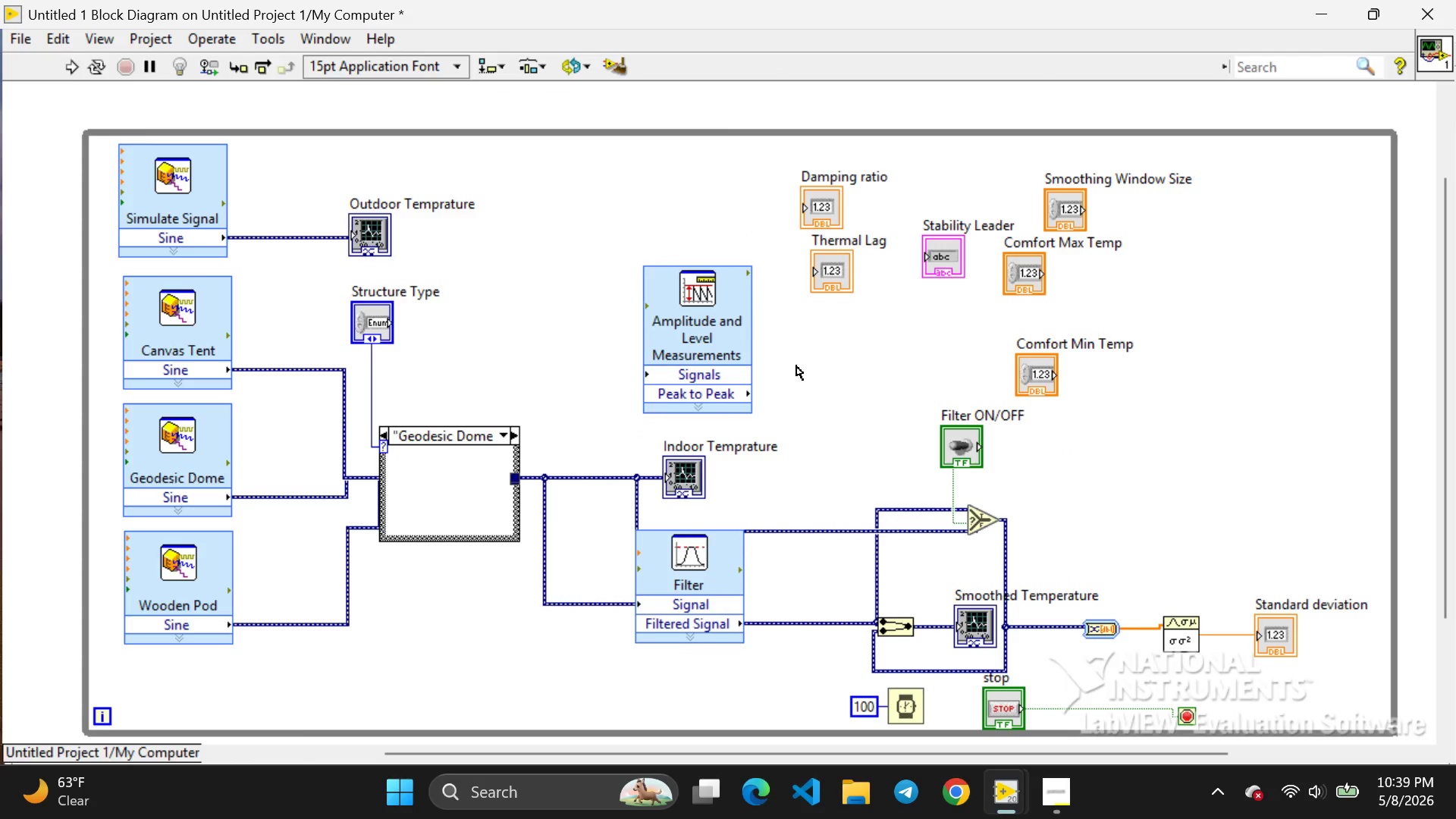 
left_click([796, 366])
 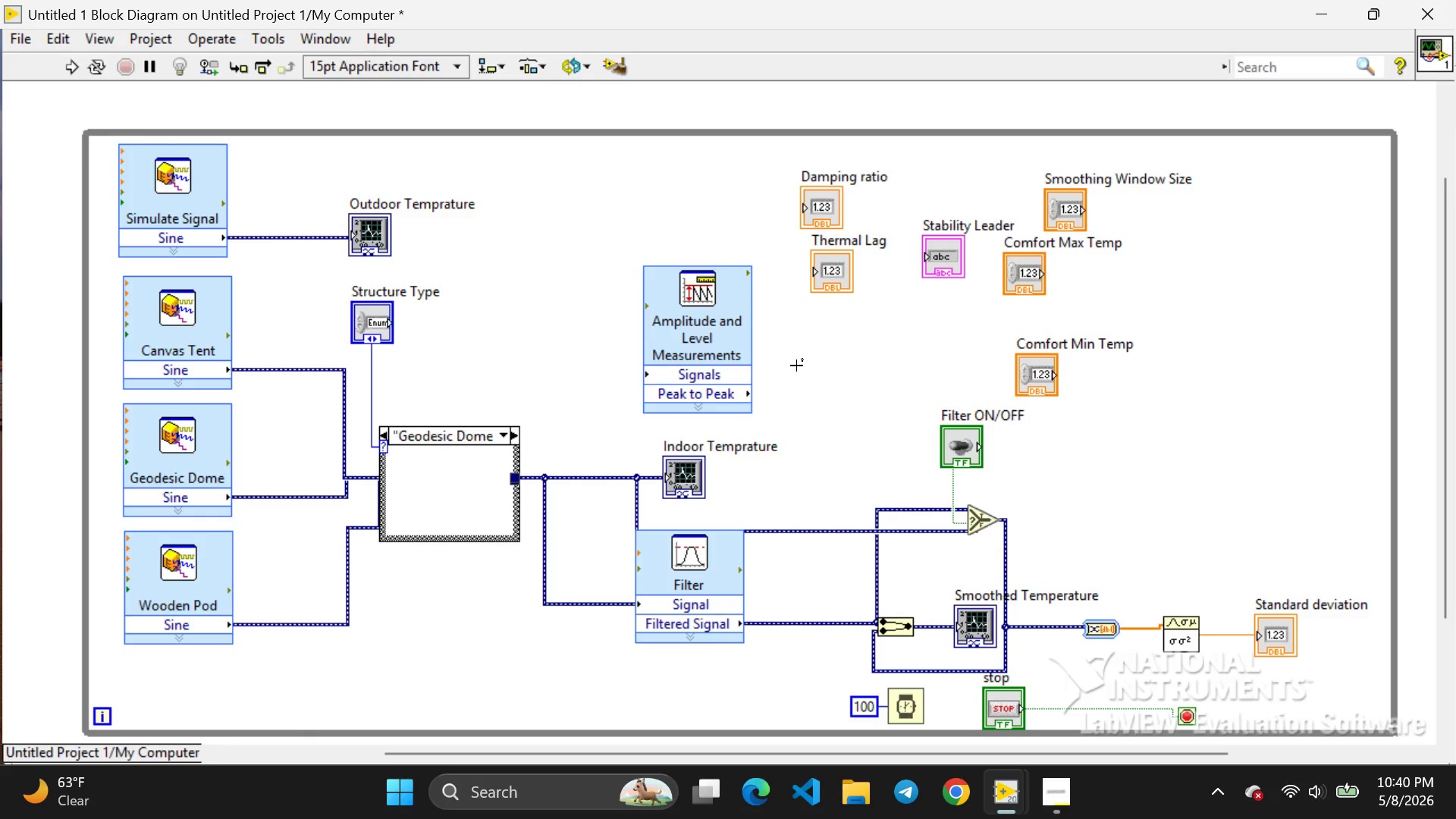 
wait(44.44)
 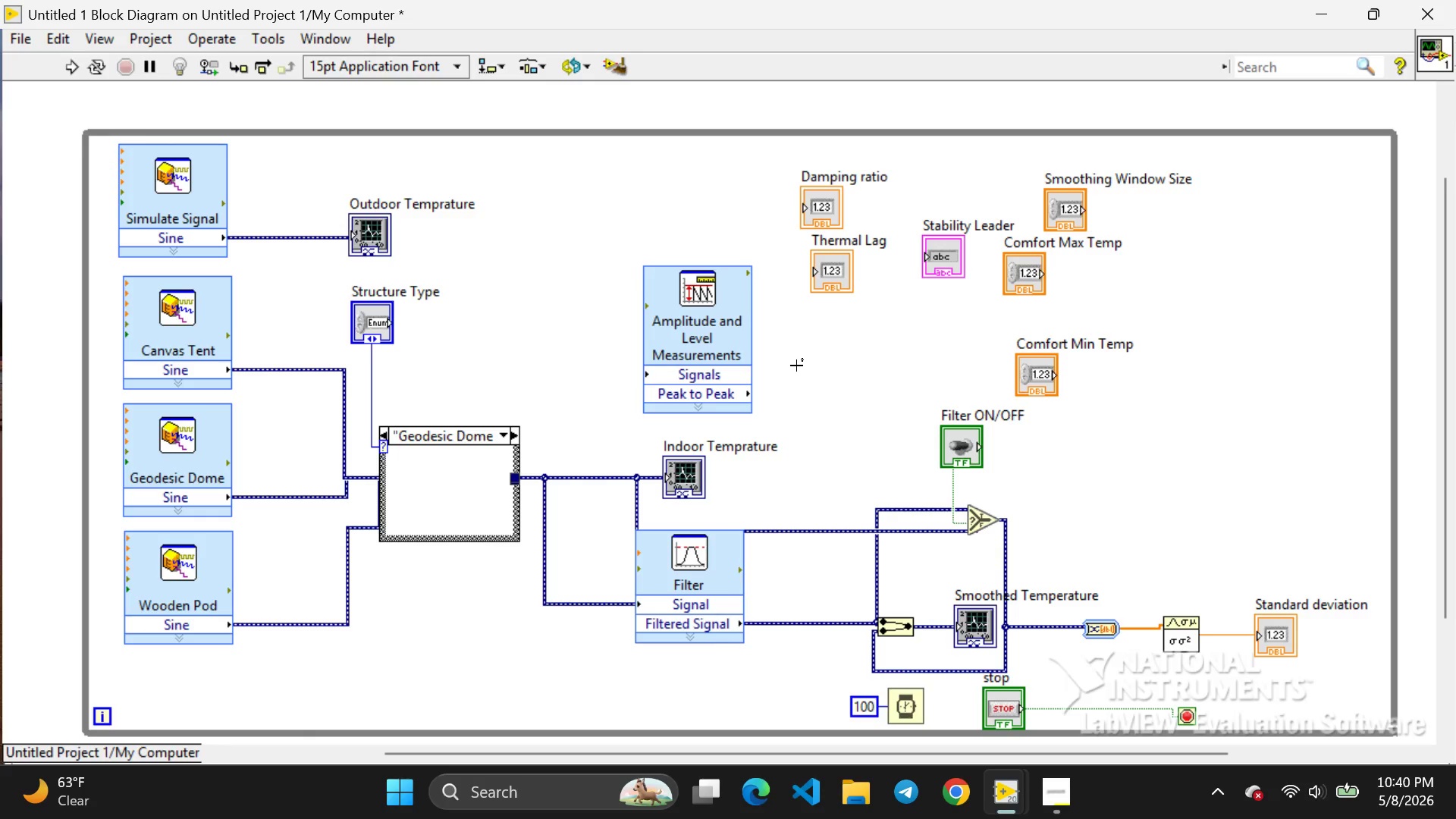 
left_click([703, 340])
 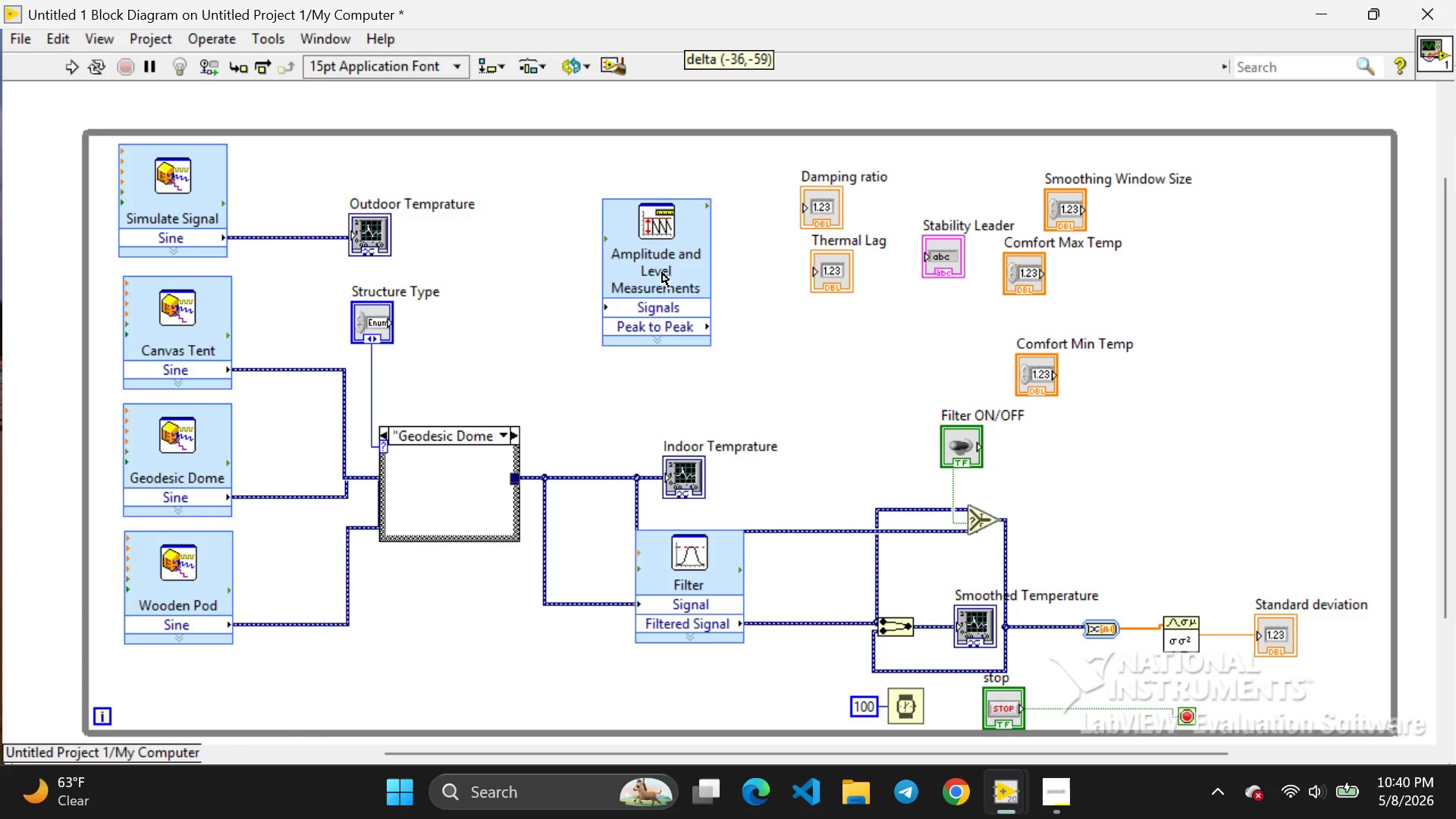 
left_click_drag(start_coordinate=[703, 340], to_coordinate=[669, 249])
 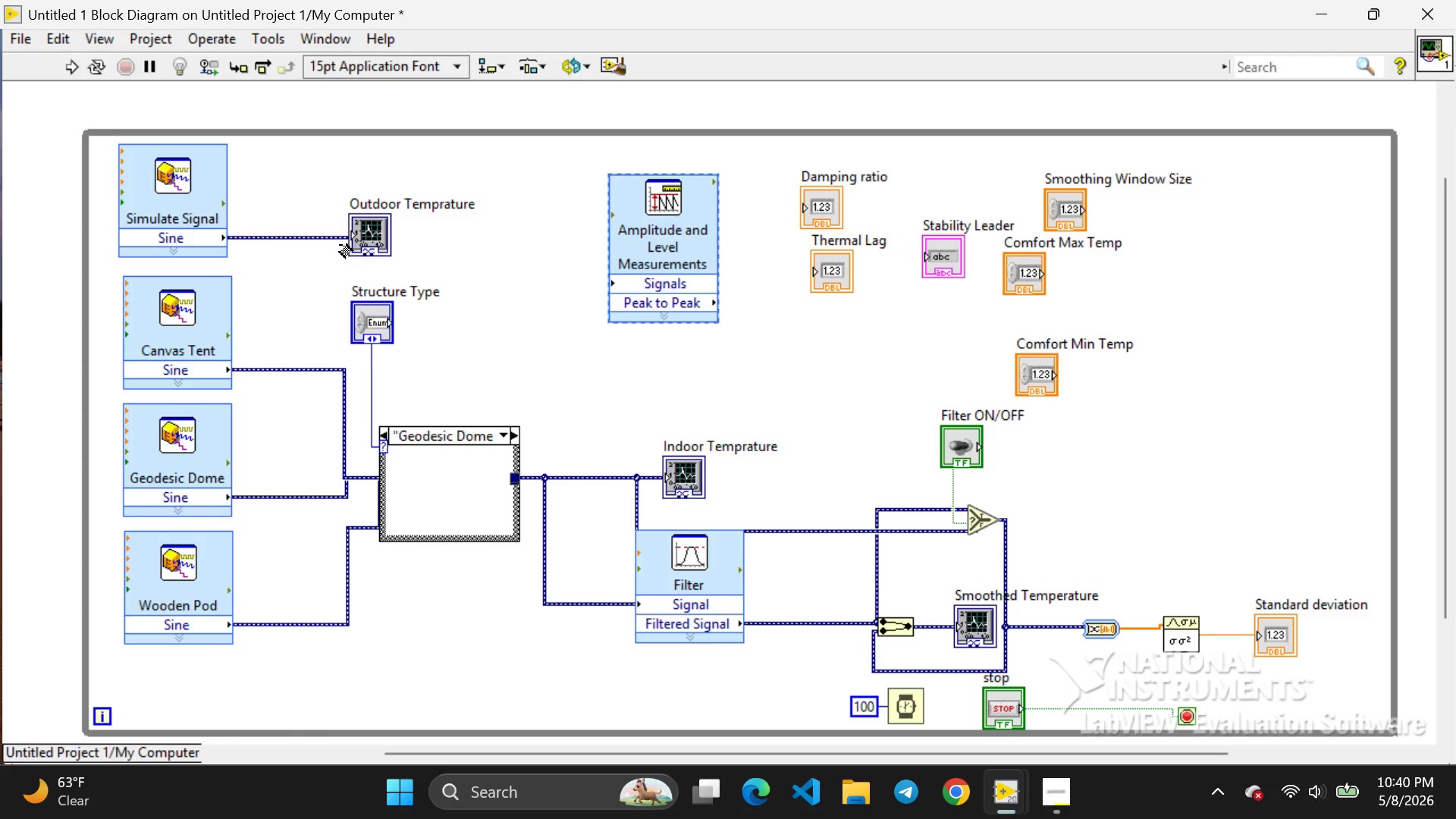 
wait(9.52)
 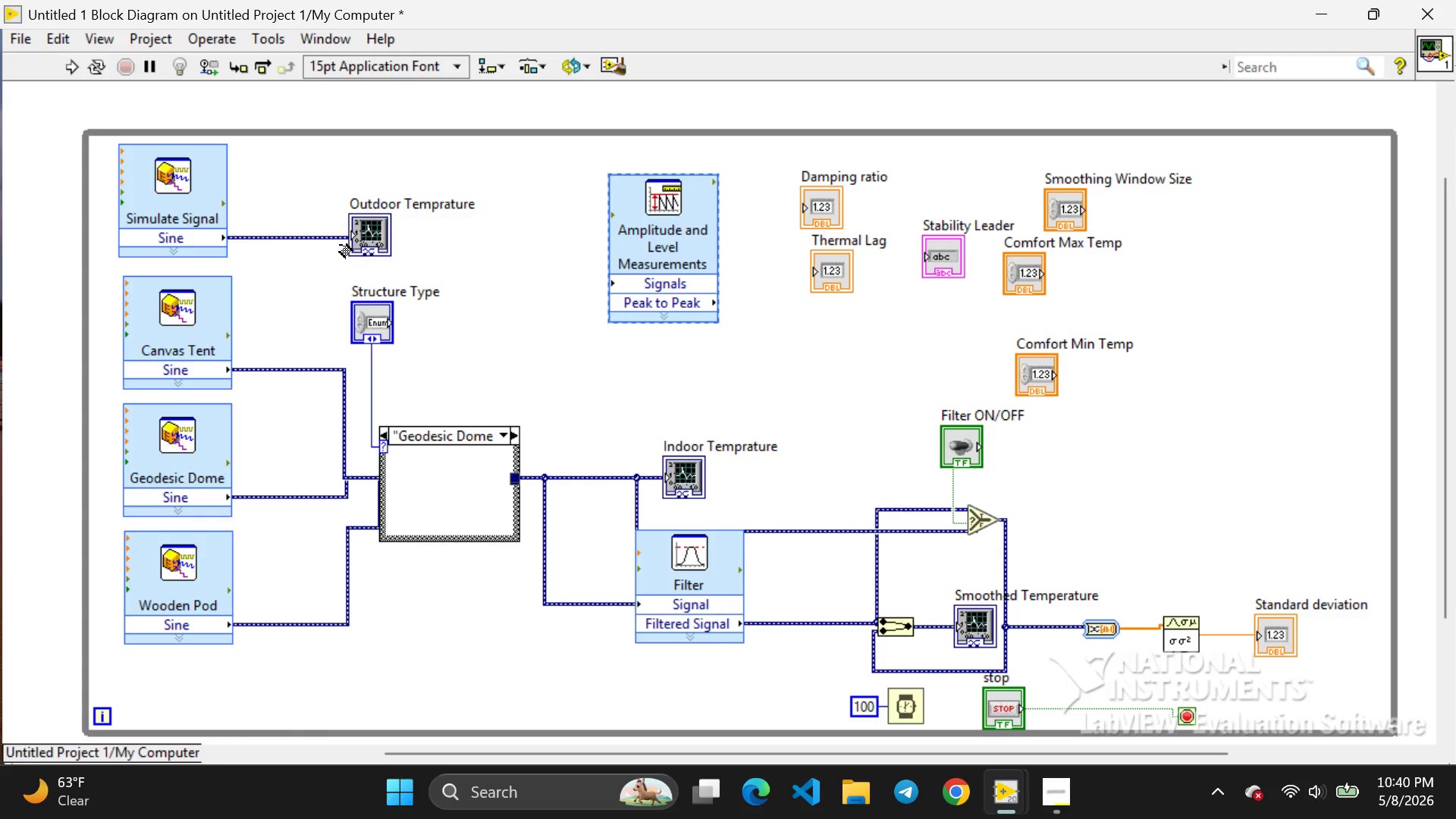 
left_click([337, 253])
 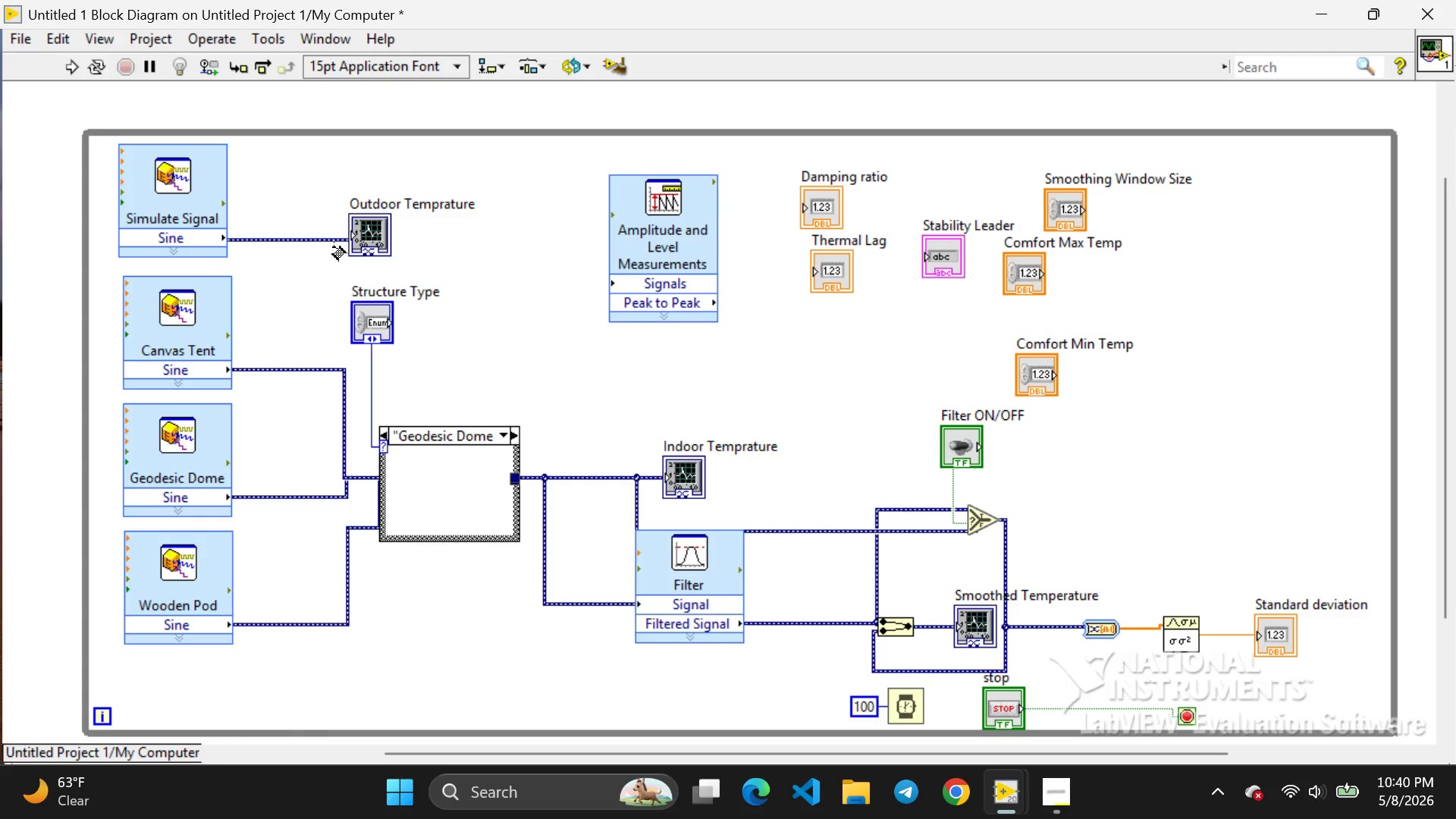 
left_click_drag(start_coordinate=[333, 244], to_coordinate=[610, 283])
 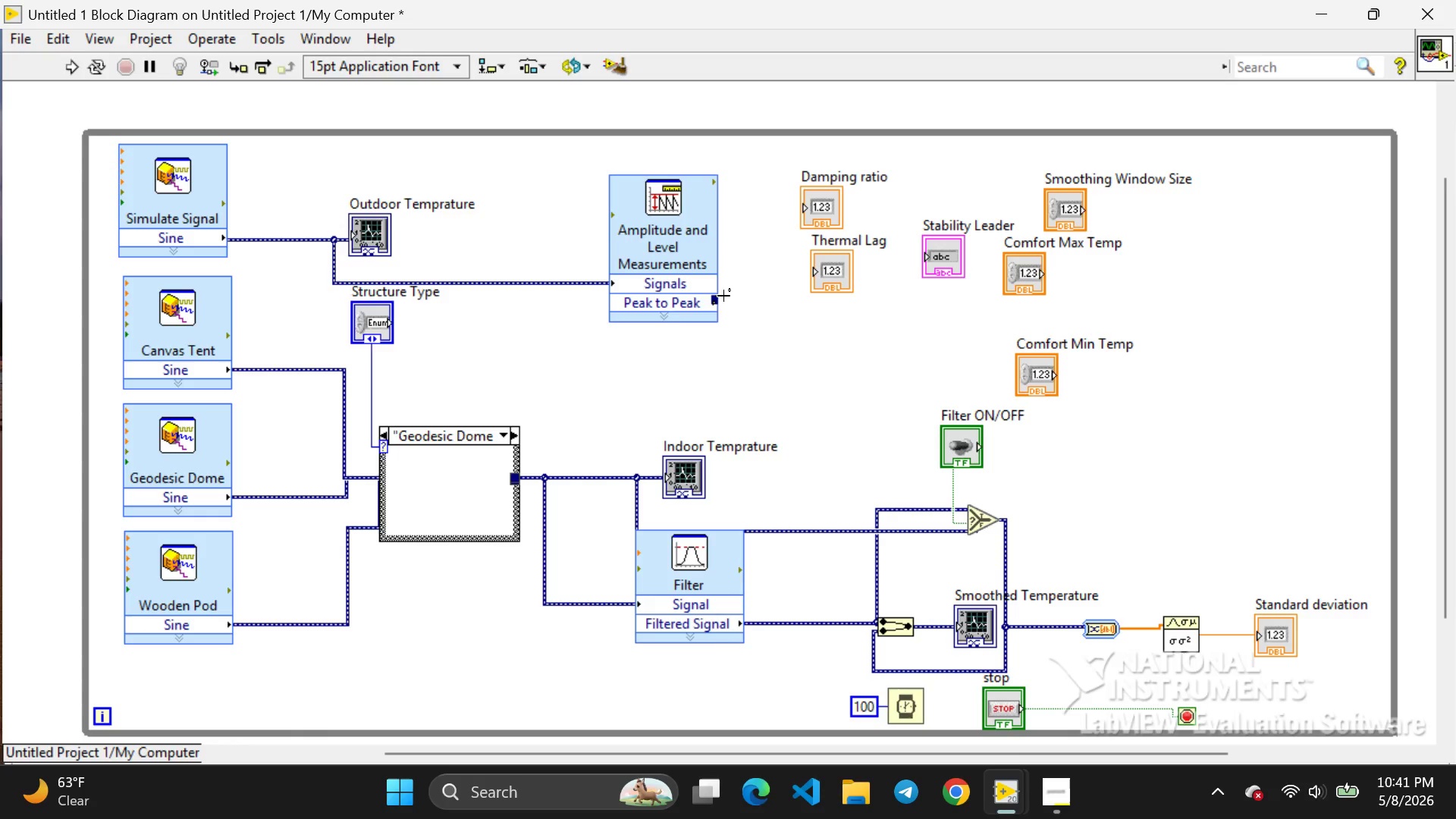 
wait(50.11)
 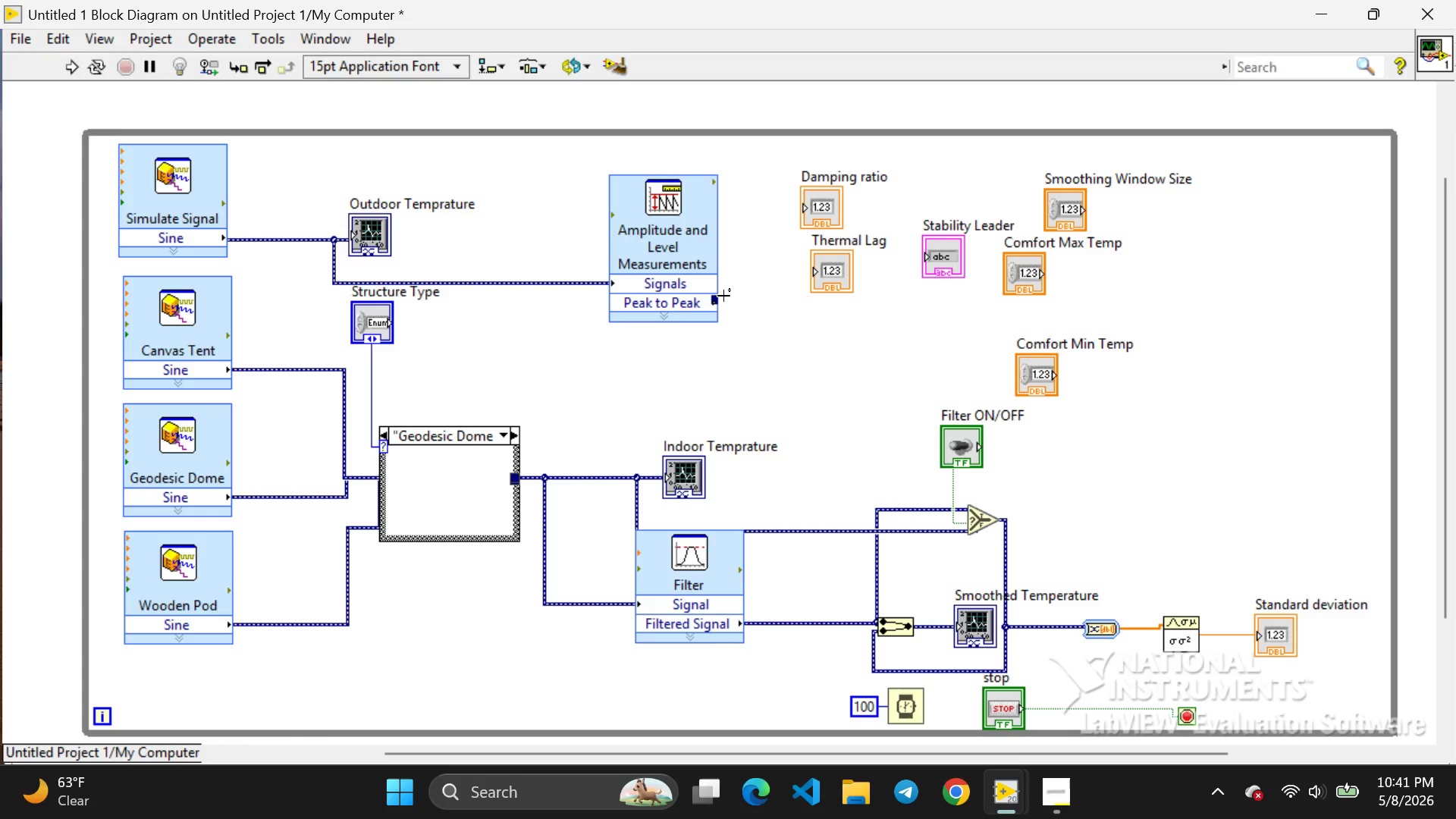 
right_click([1166, 423])
 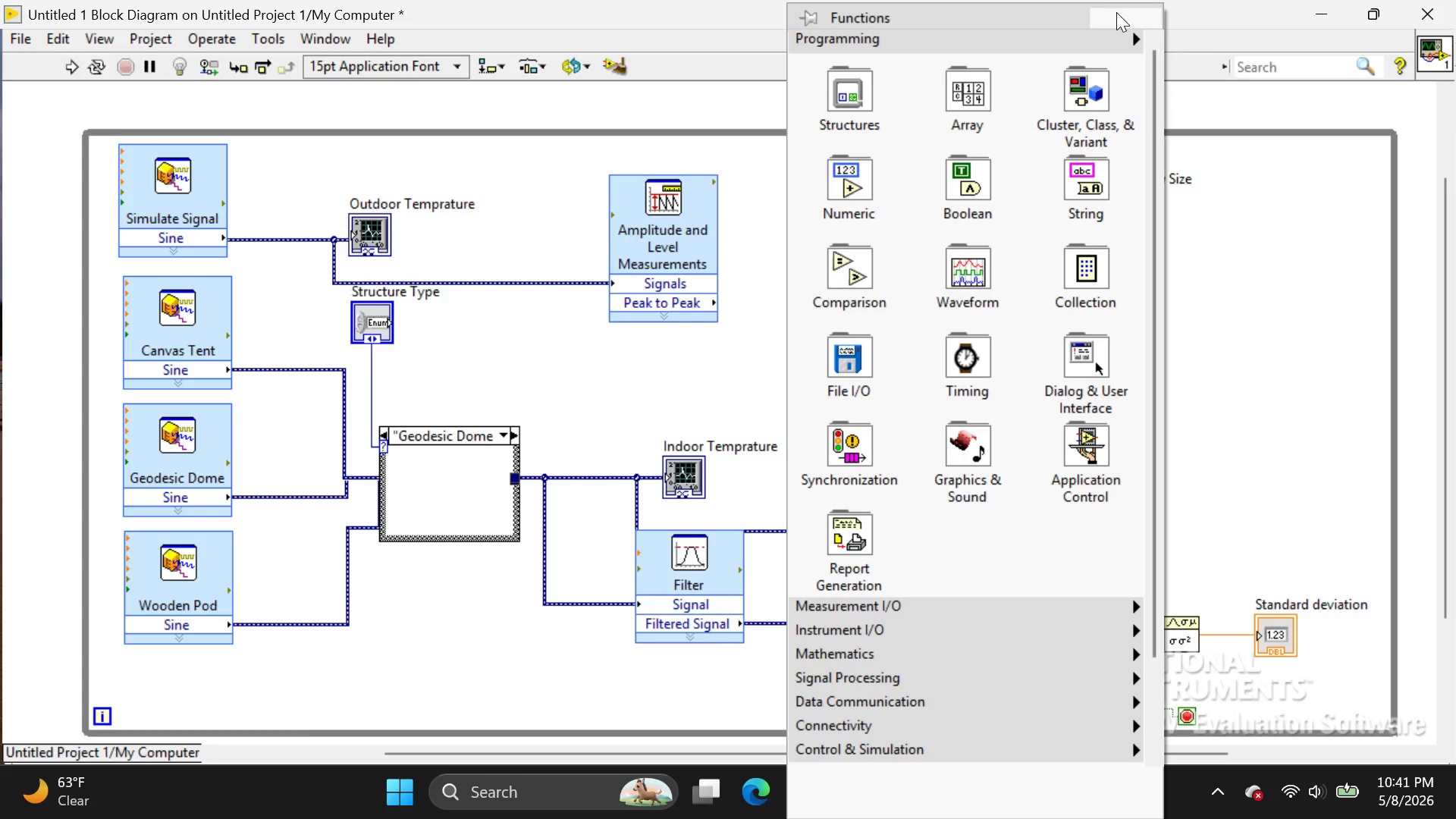 
left_click([1116, 12])
 